 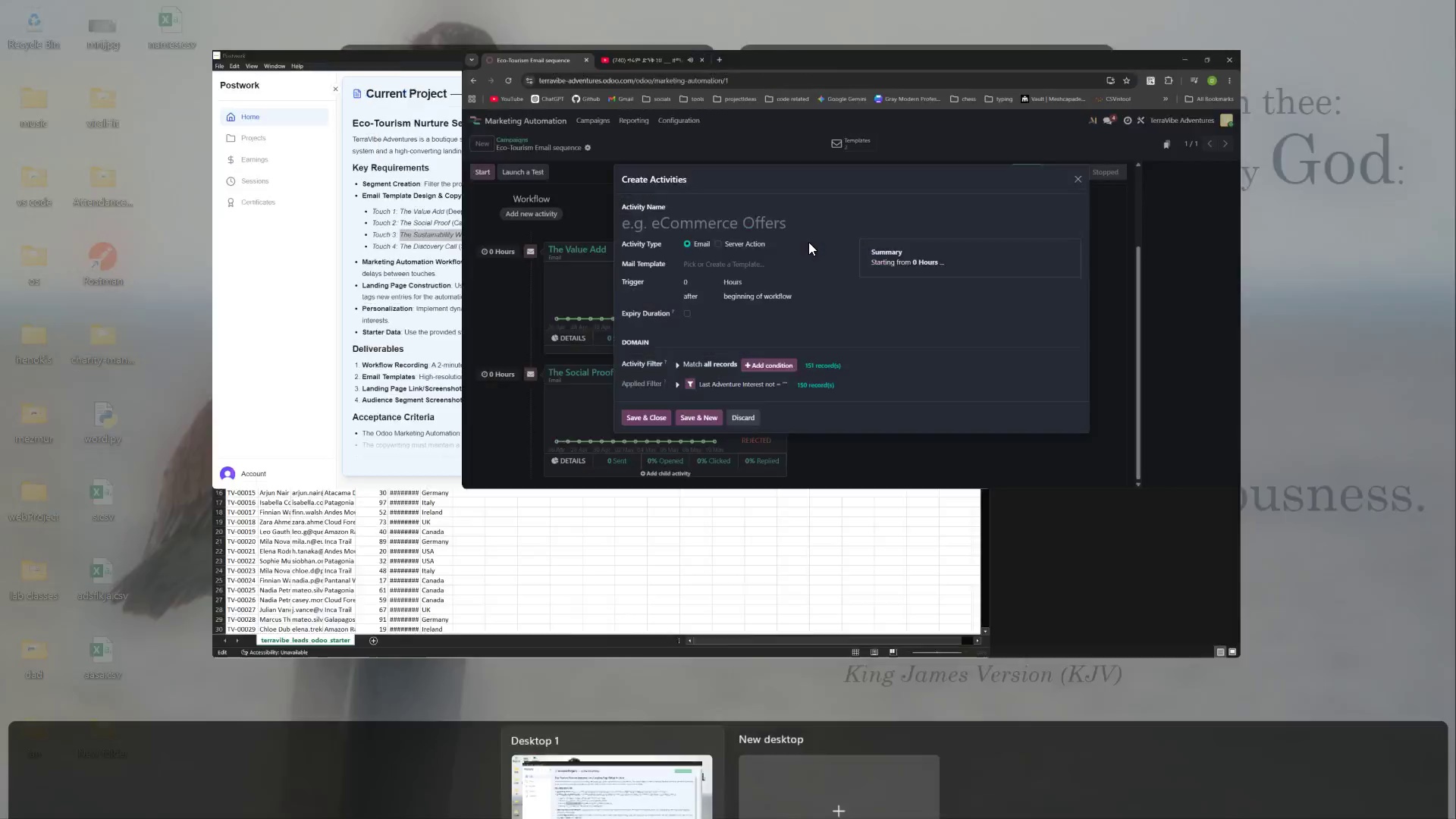 
key(Control+V)
 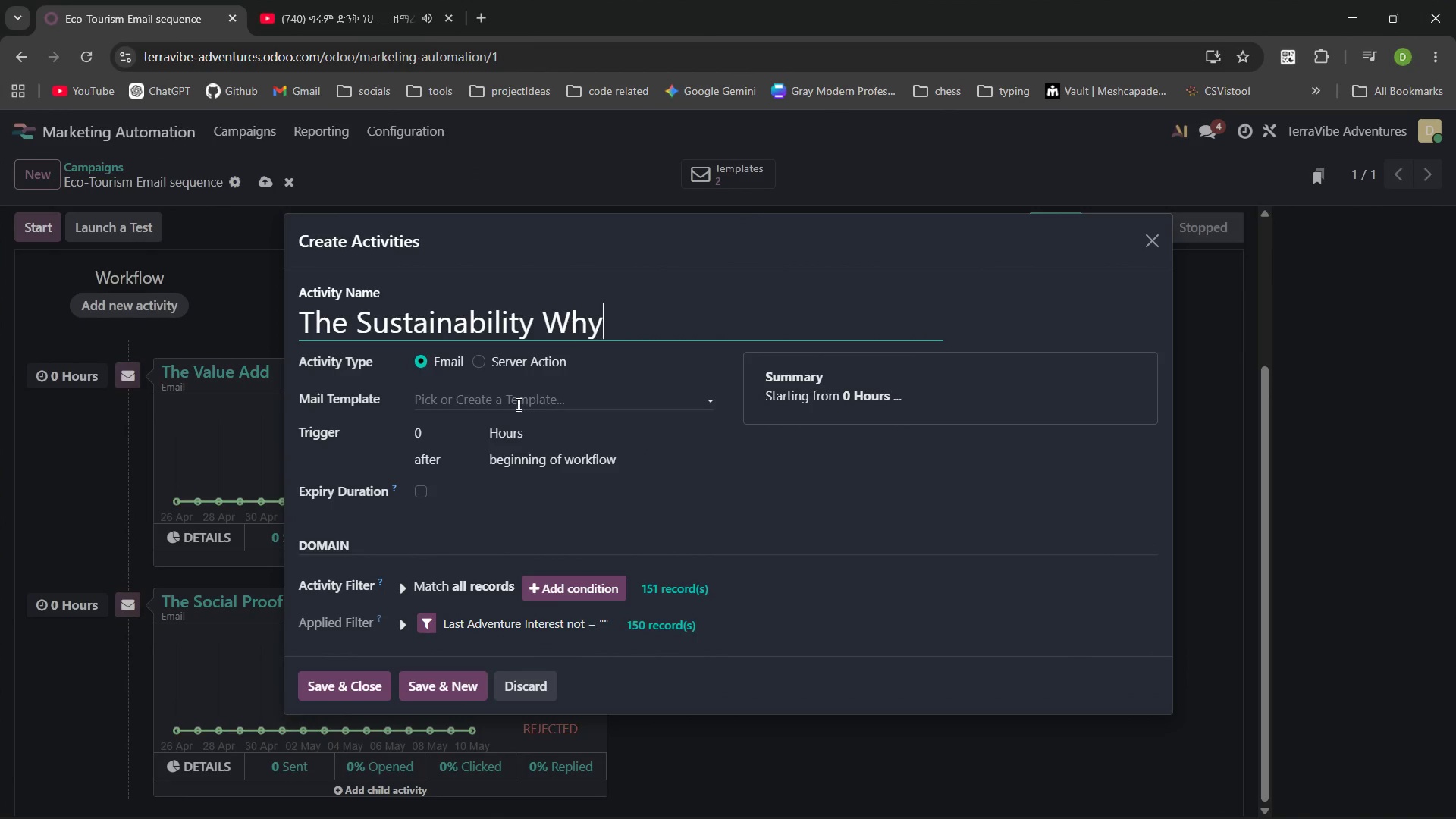 
left_click([510, 402])
 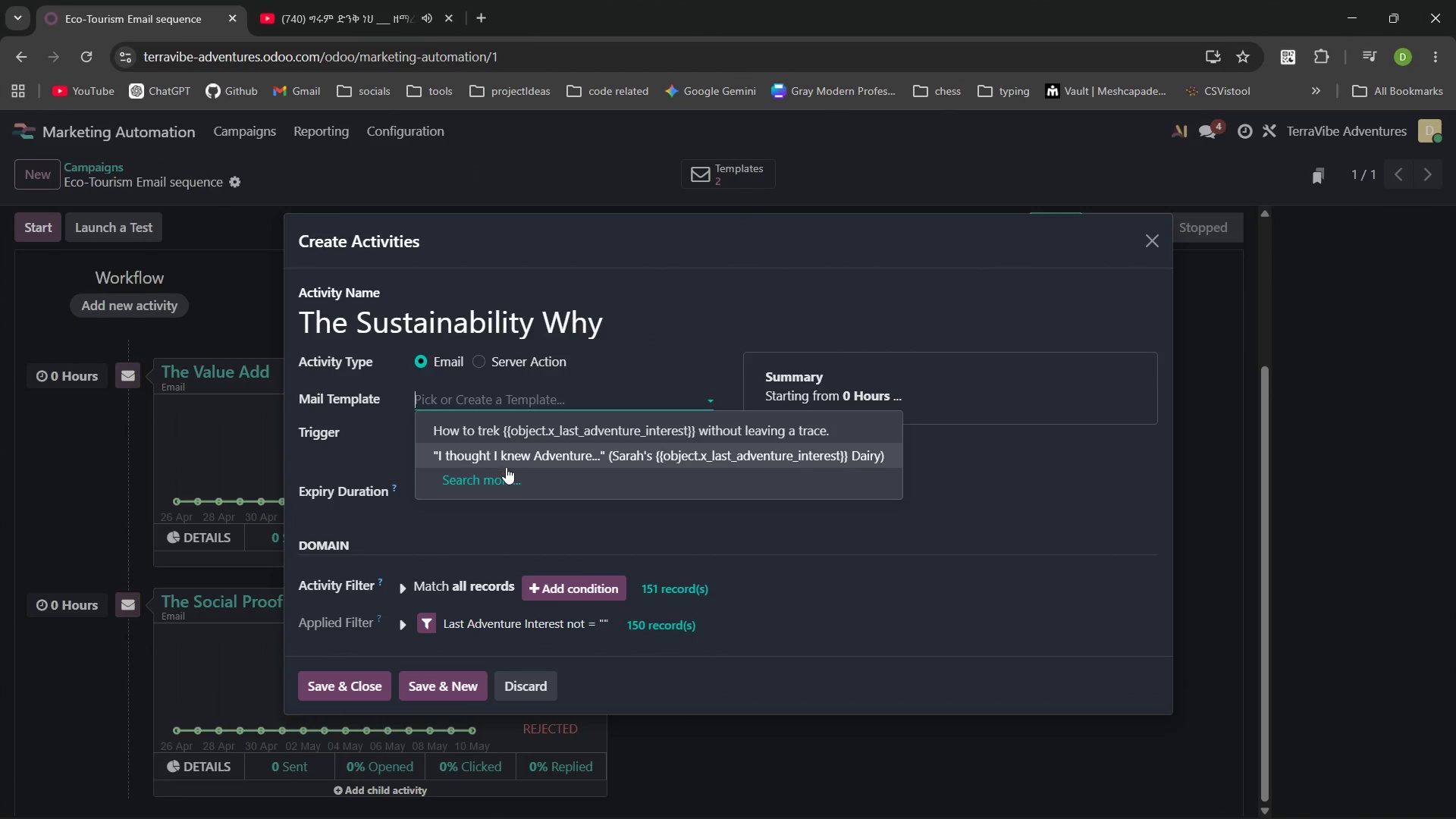 
left_click([502, 476])
 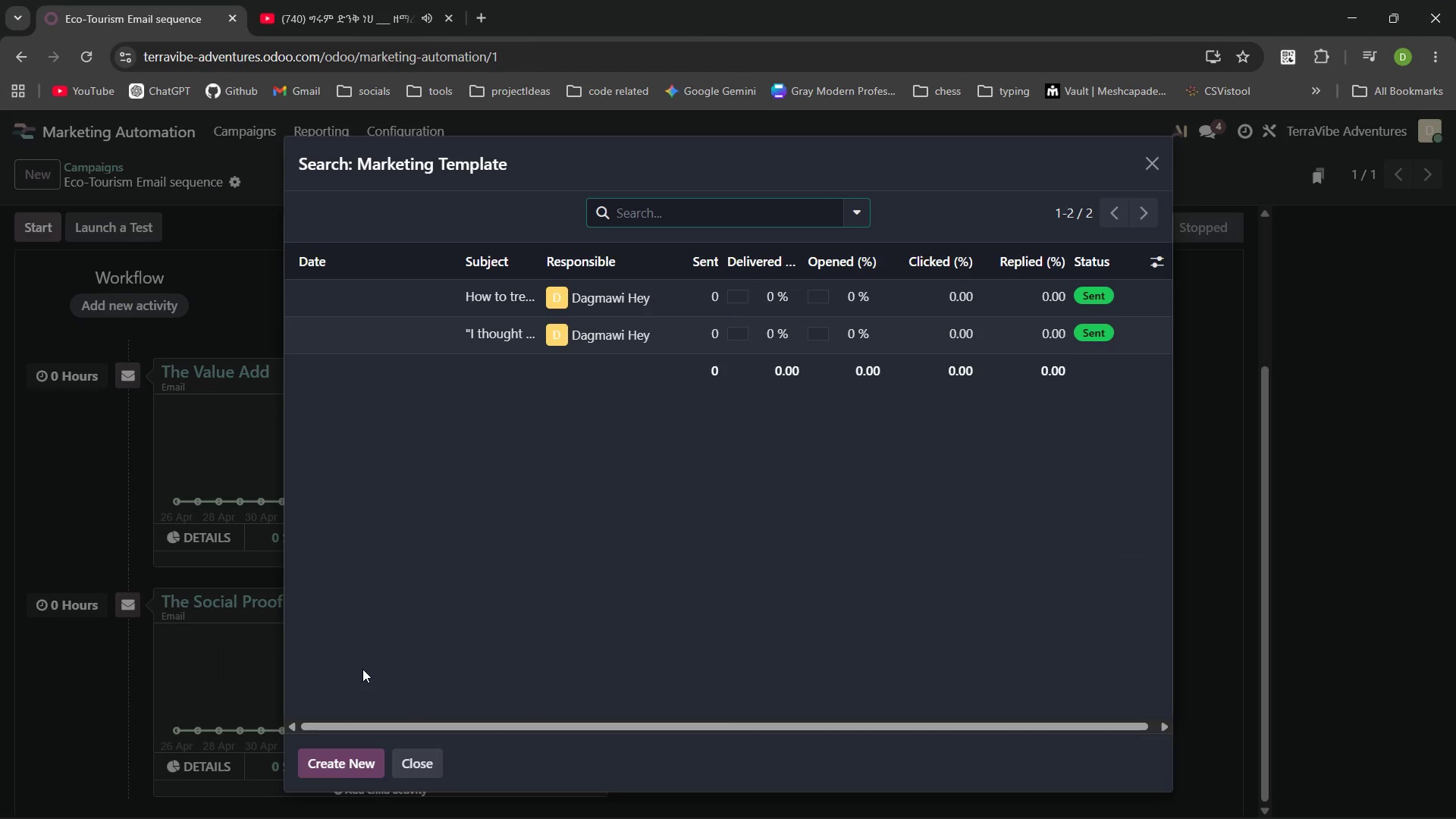 
left_click([342, 752])
 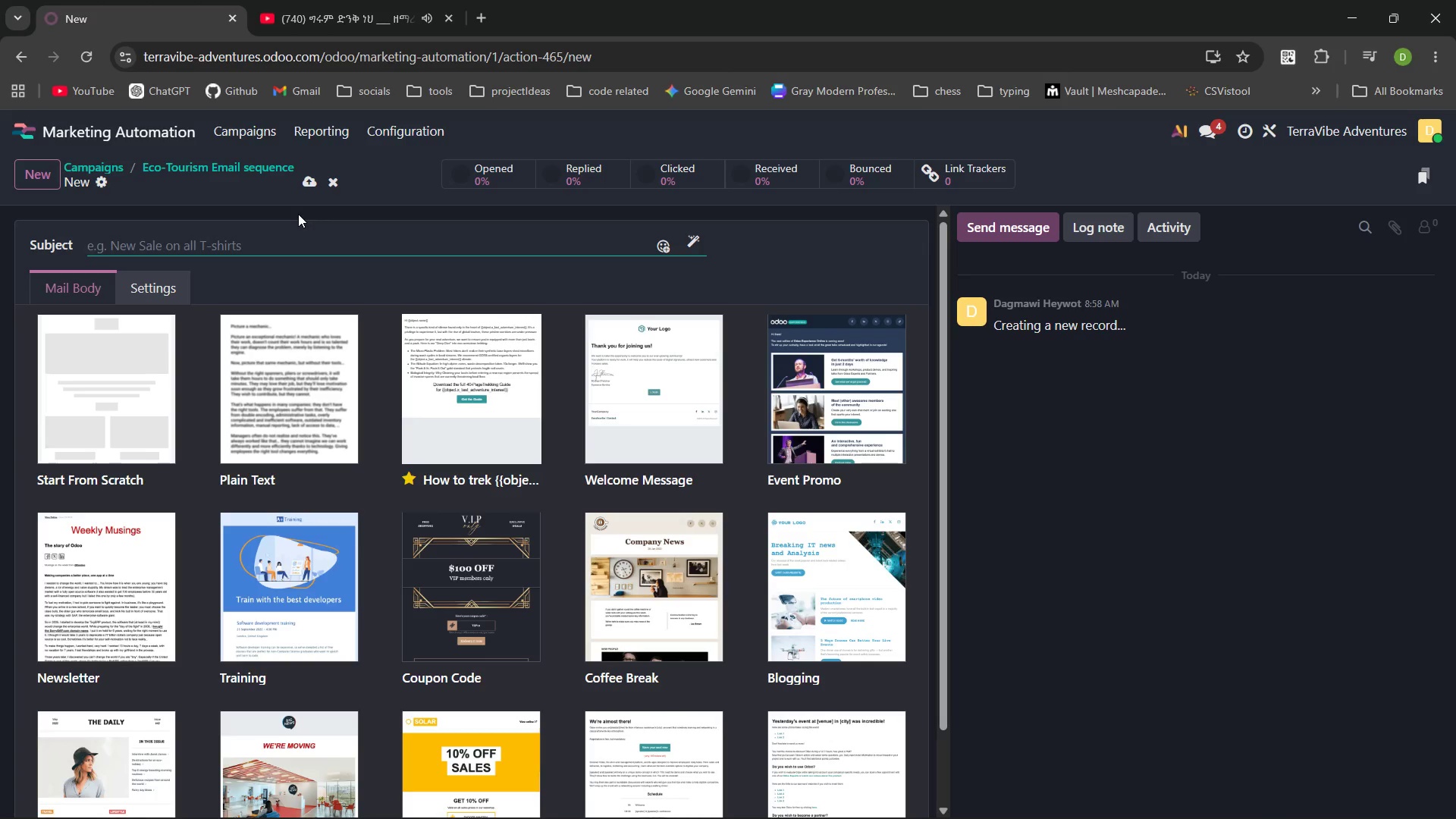 
wait(9.59)
 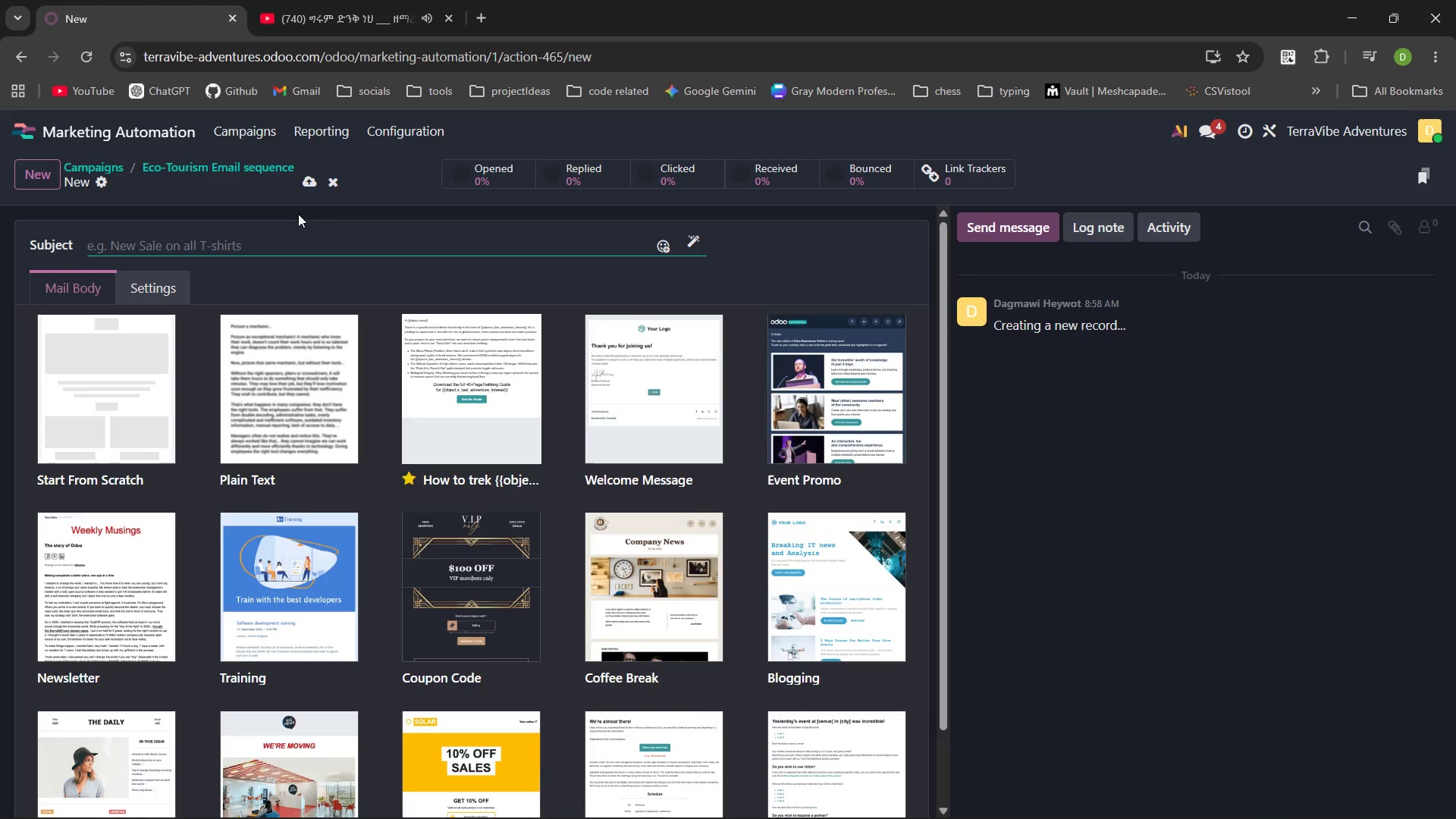 
type(The Truth about)
 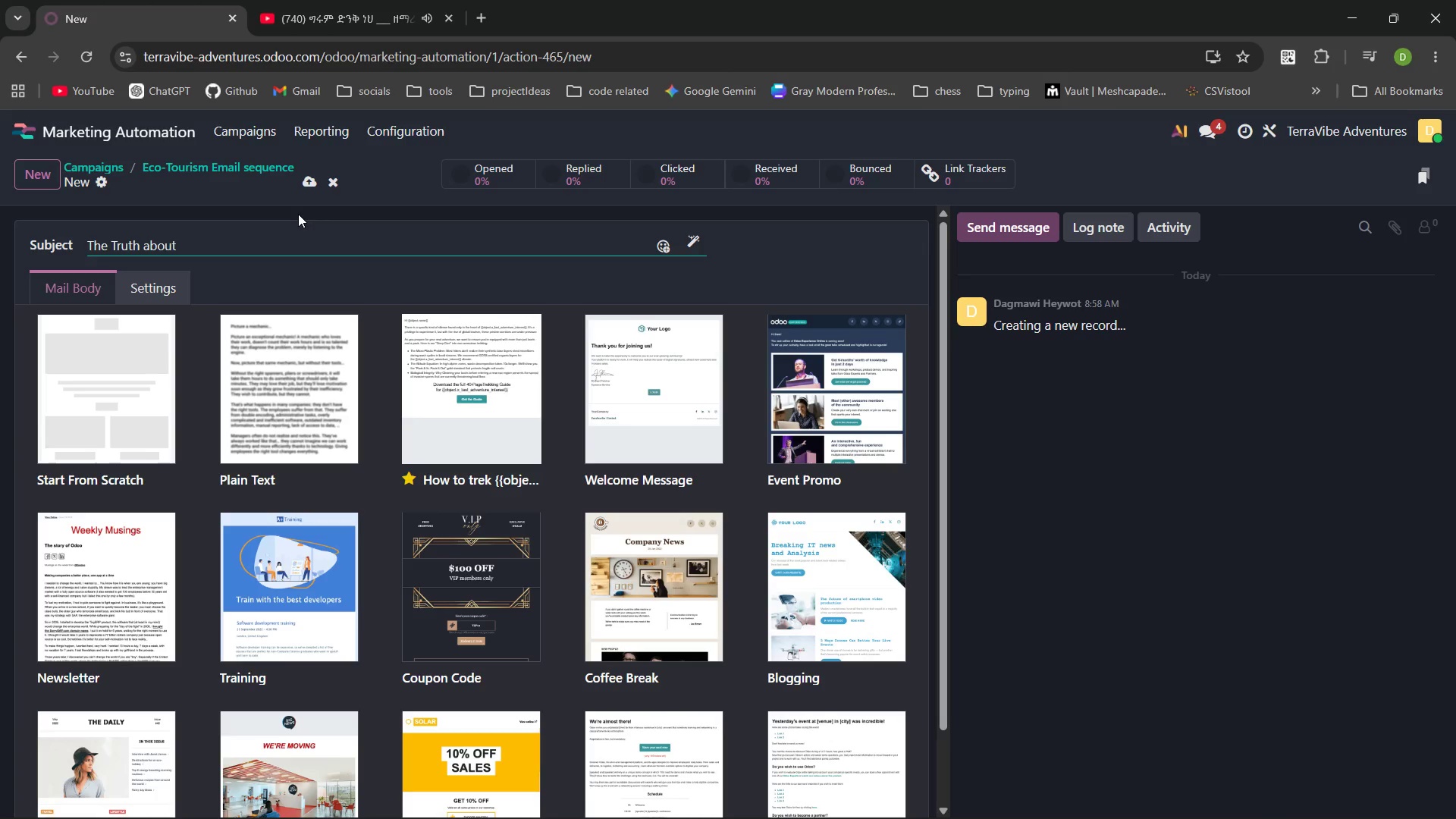 
wait(5.59)
 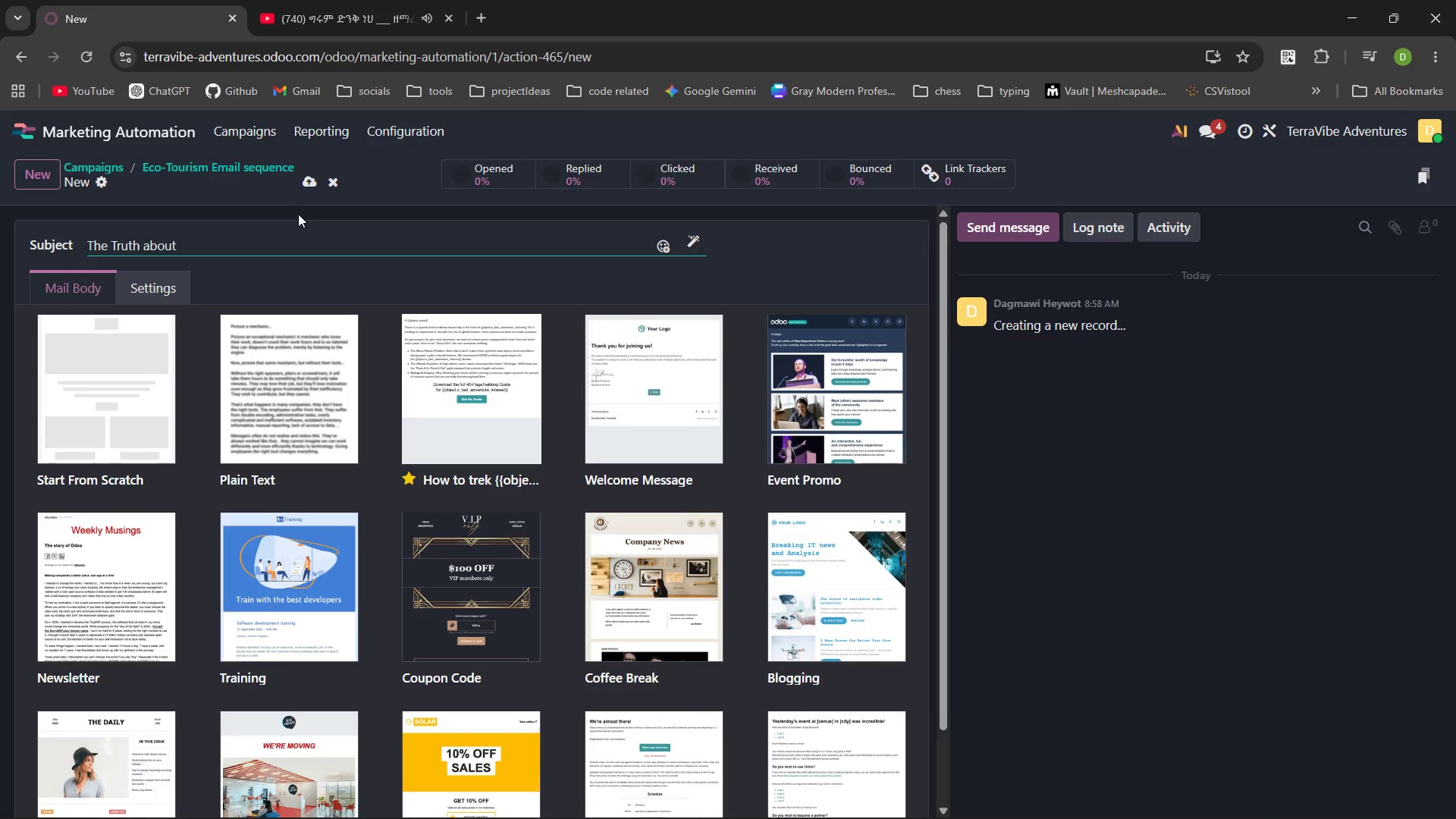 
type( ab)
key(Backspace)
key(Backspace)
type(your footprint )
 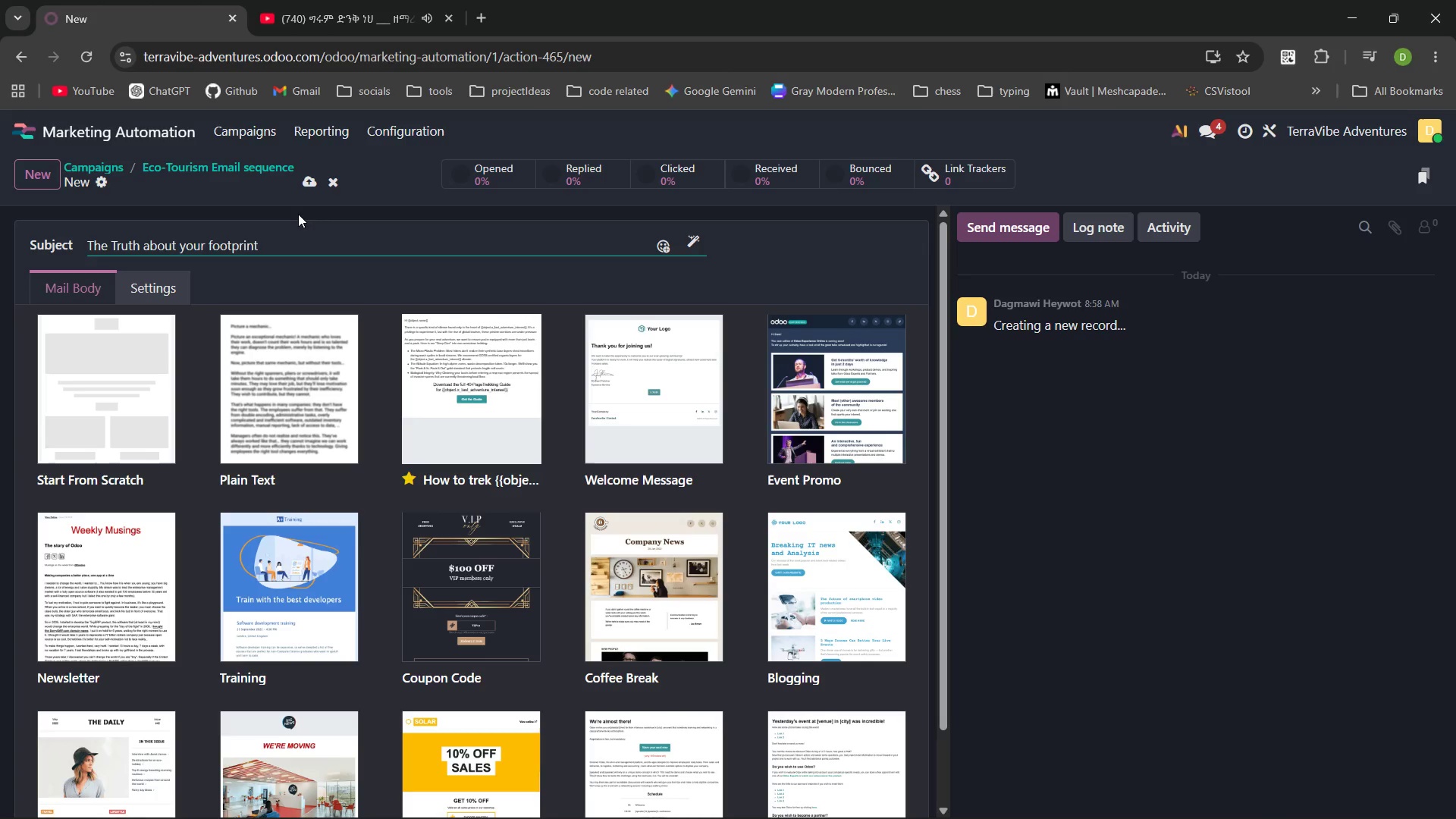 
type(in )
 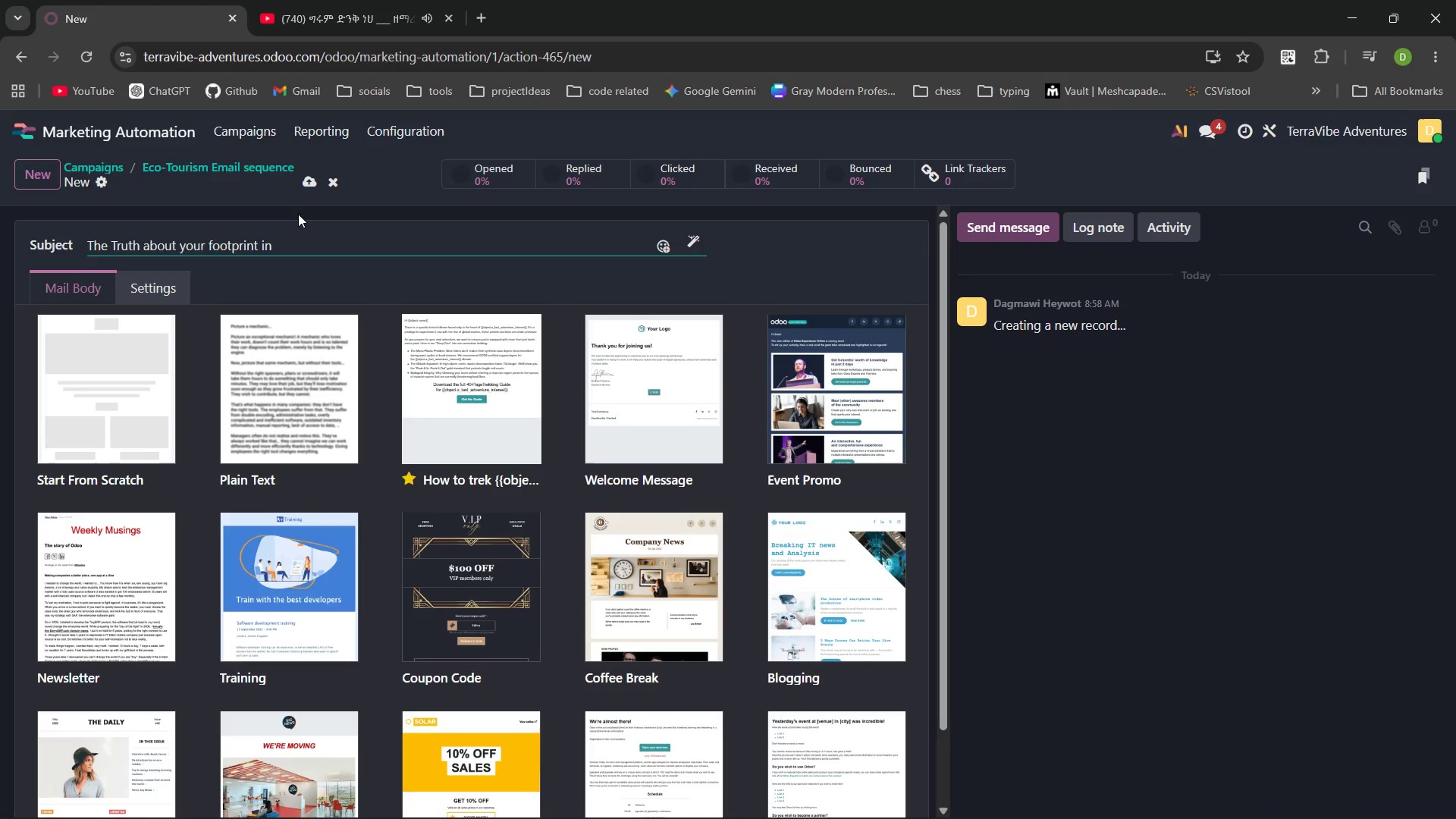 
key(Control+V)
 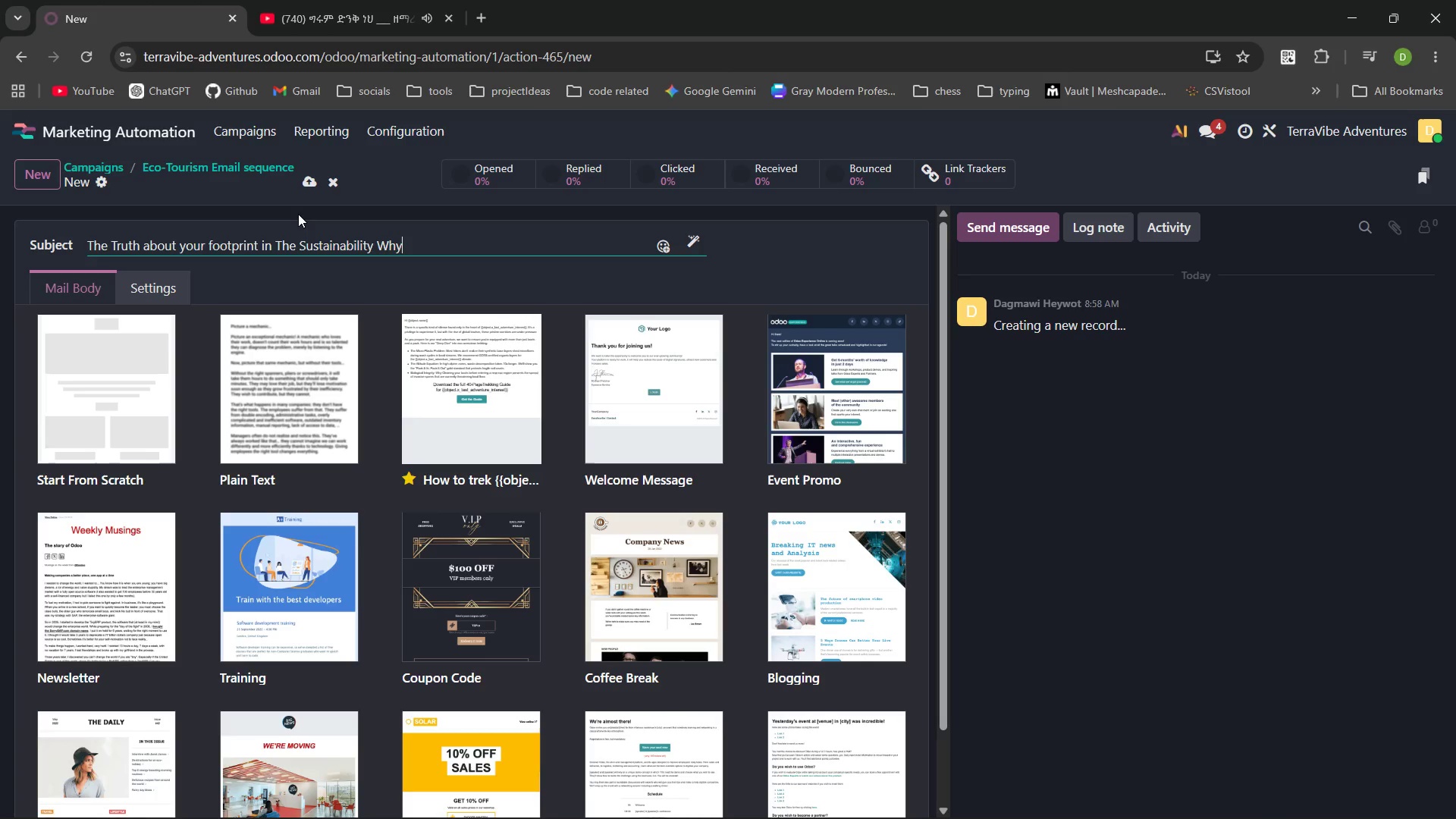 
key(Control+Z)
 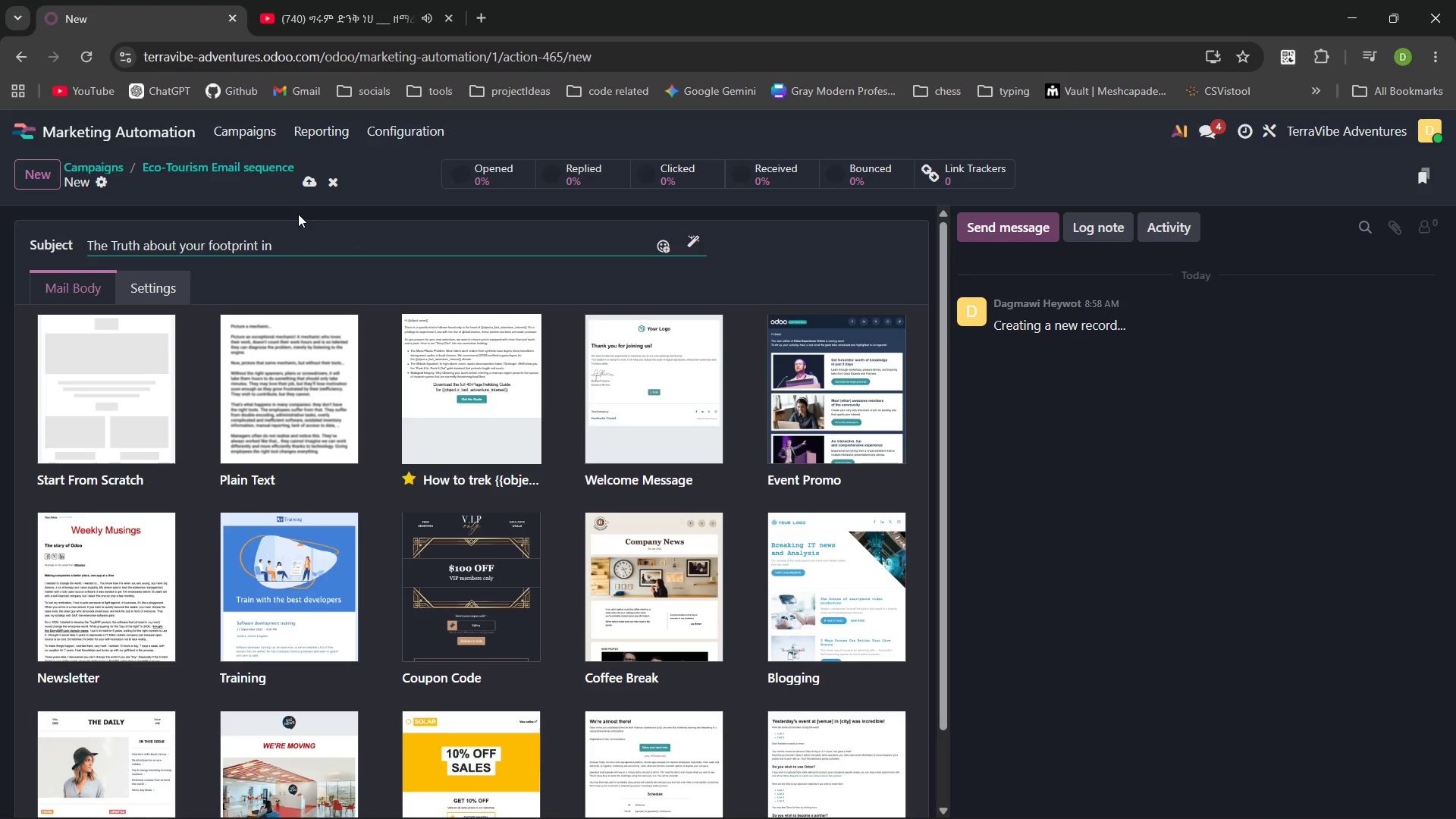 
key(Meta+V)
 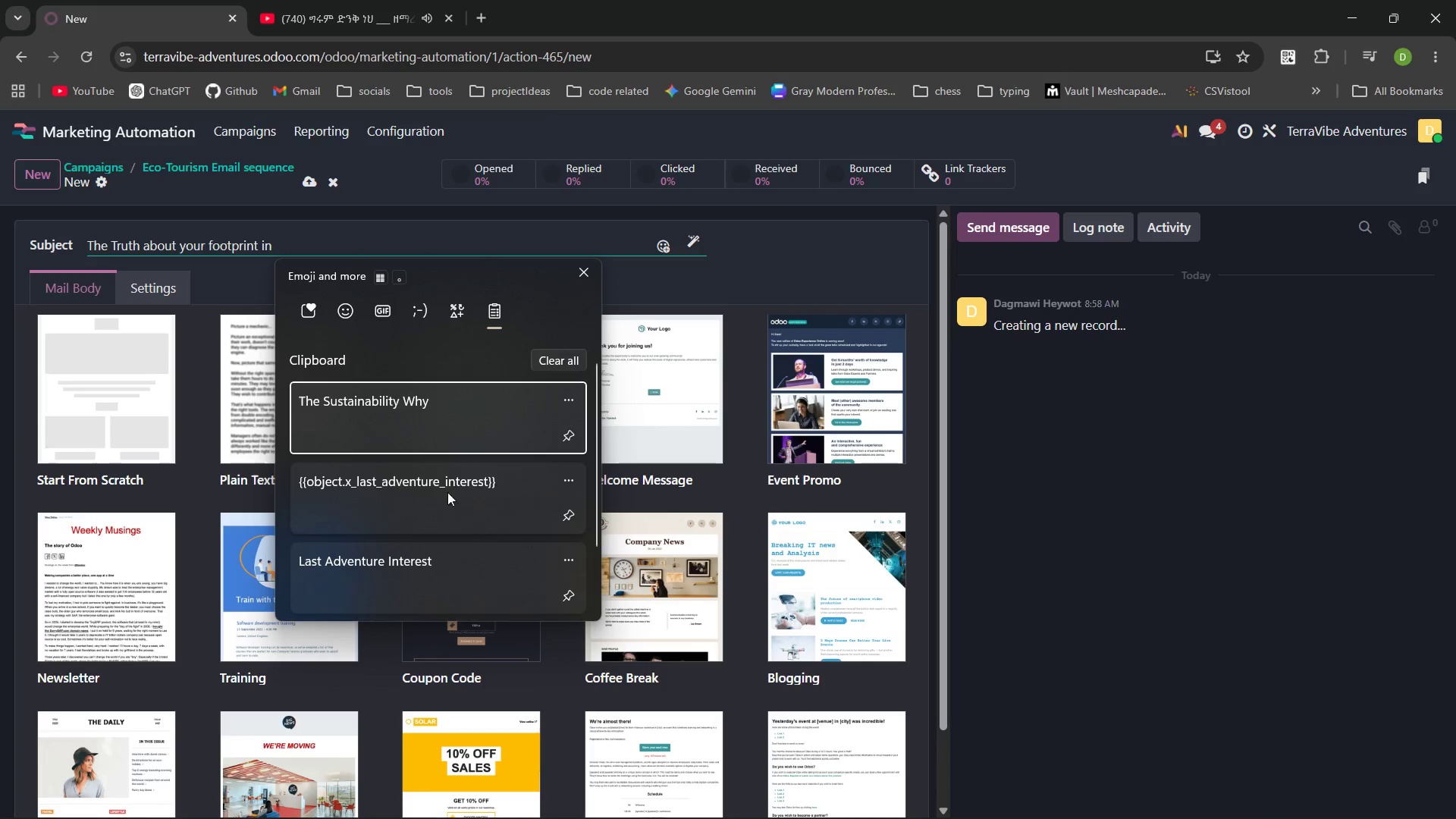 
left_click([440, 481])
 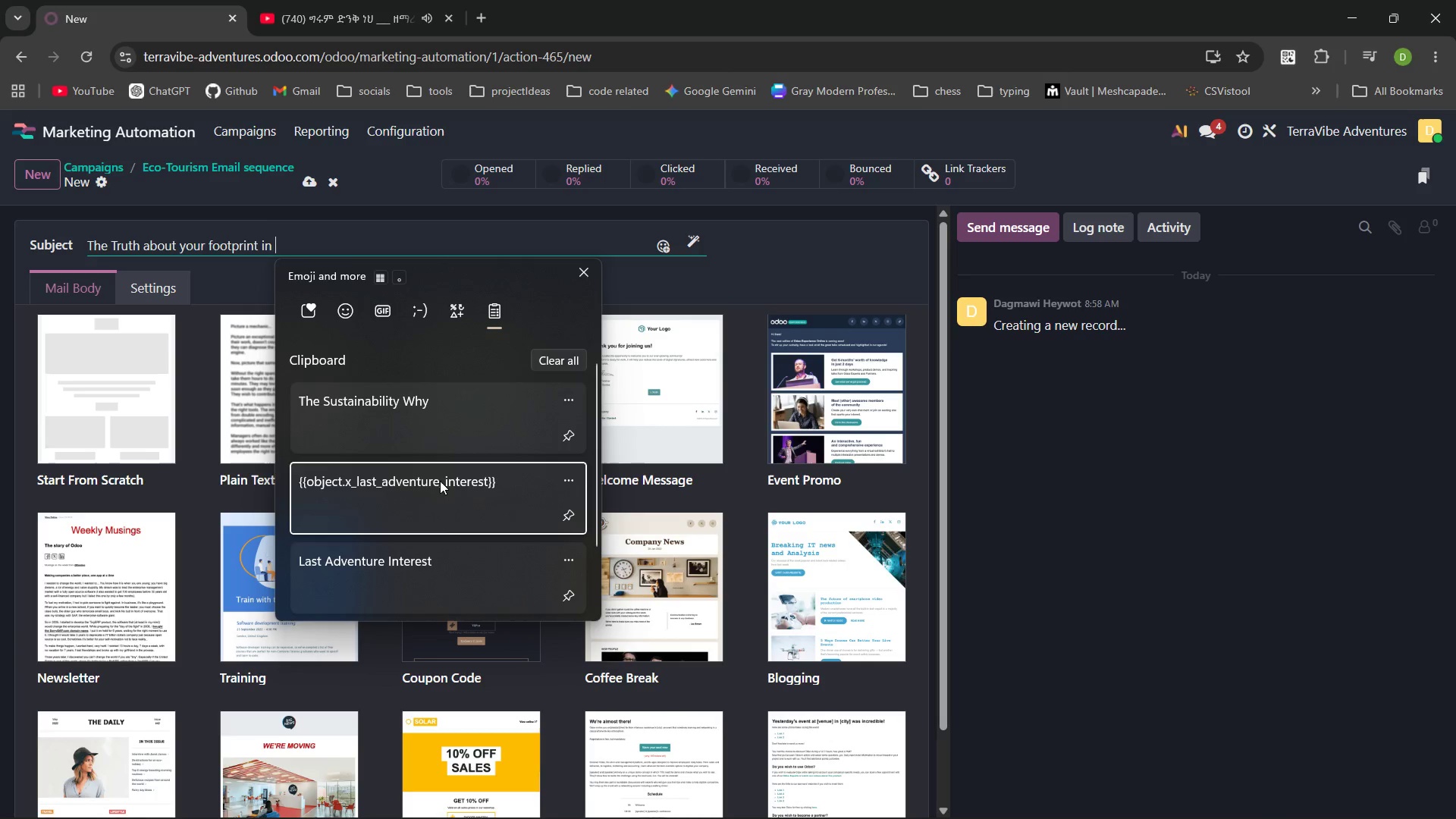 
key(Control+ControlLeft)
 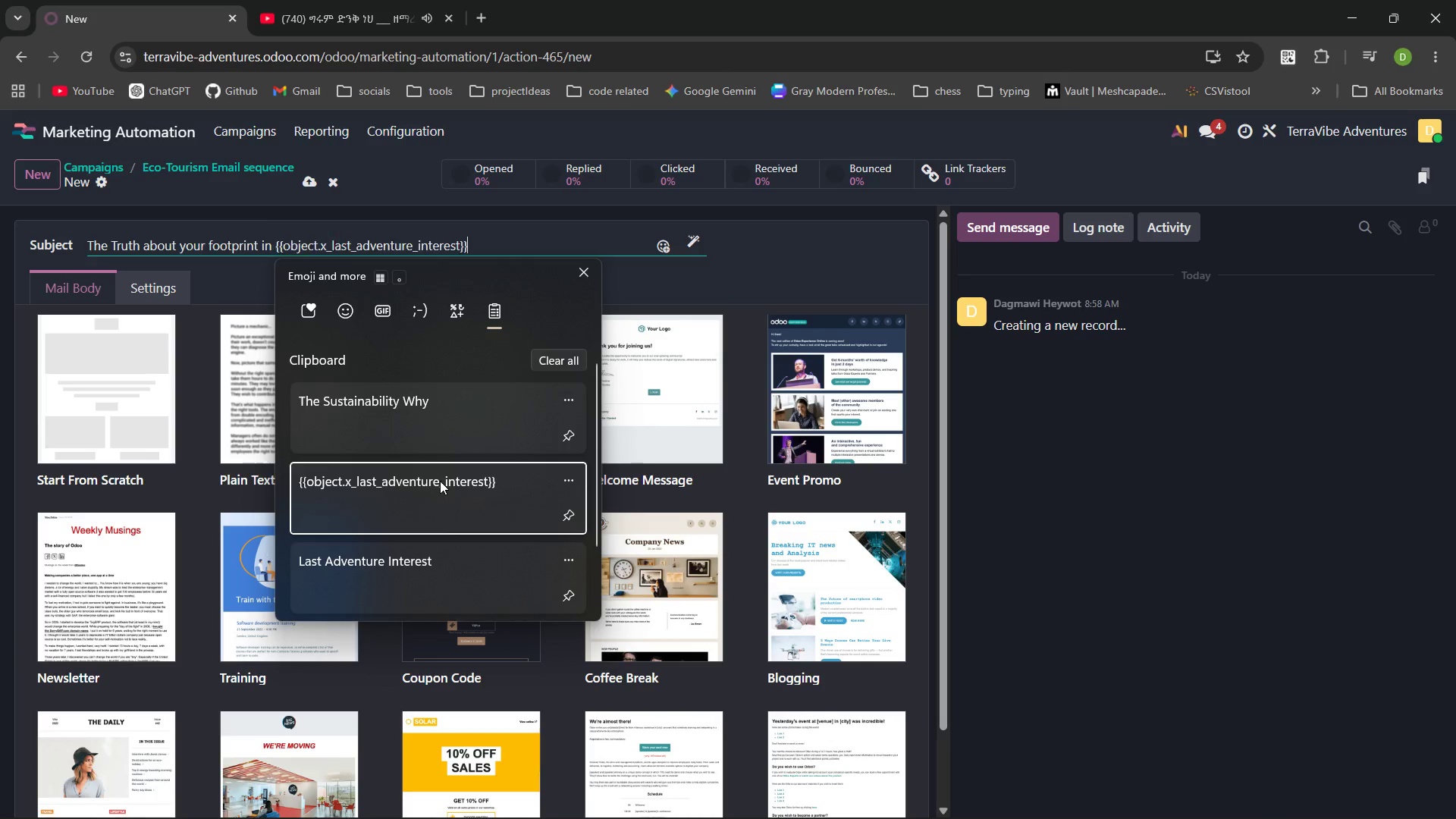 
left_click([152, 404])
 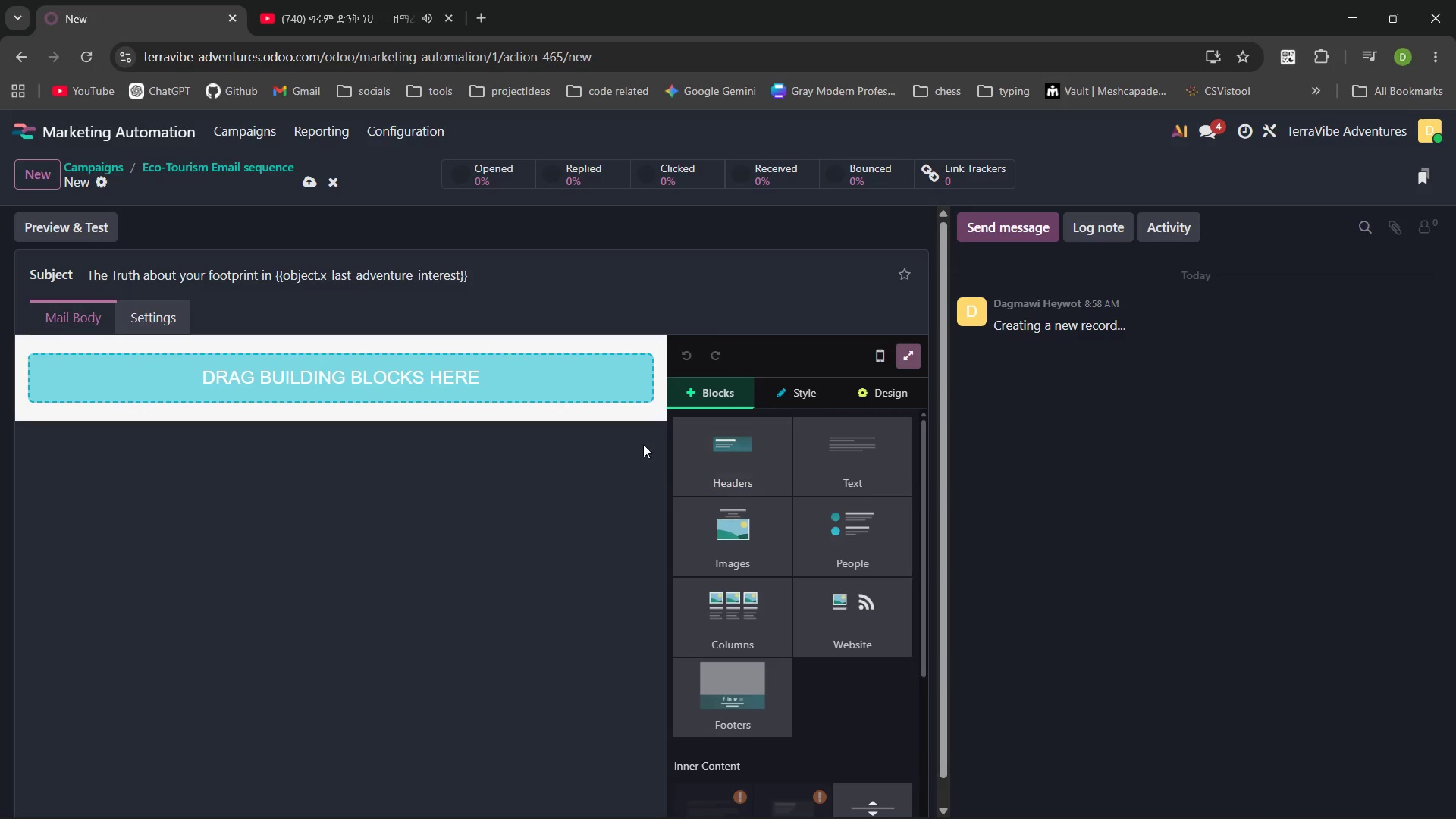 
left_click([896, 488])
 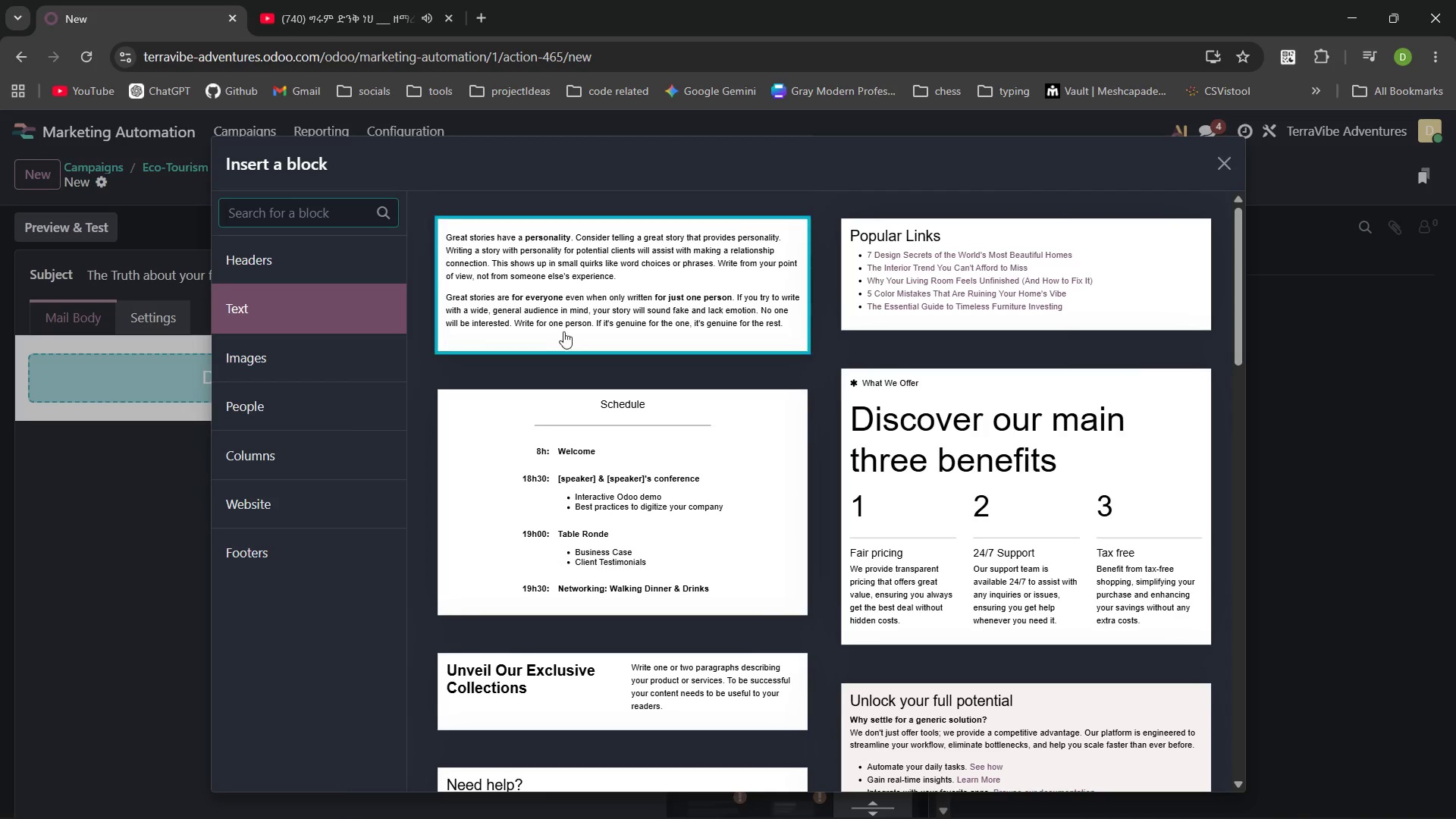 
left_click([560, 325])
 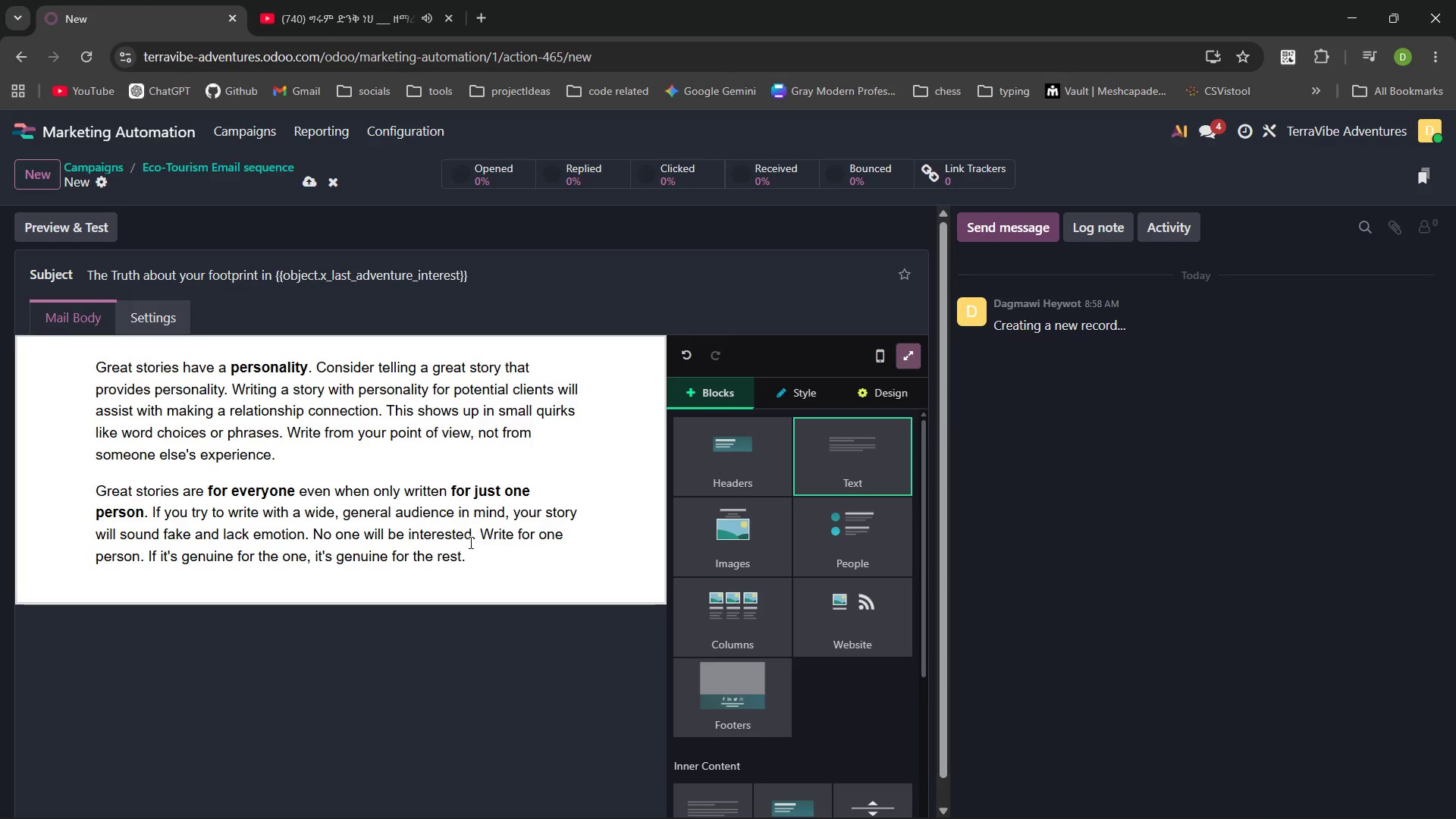 
left_click_drag(start_coordinate=[466, 557], to_coordinate=[146, 365])
 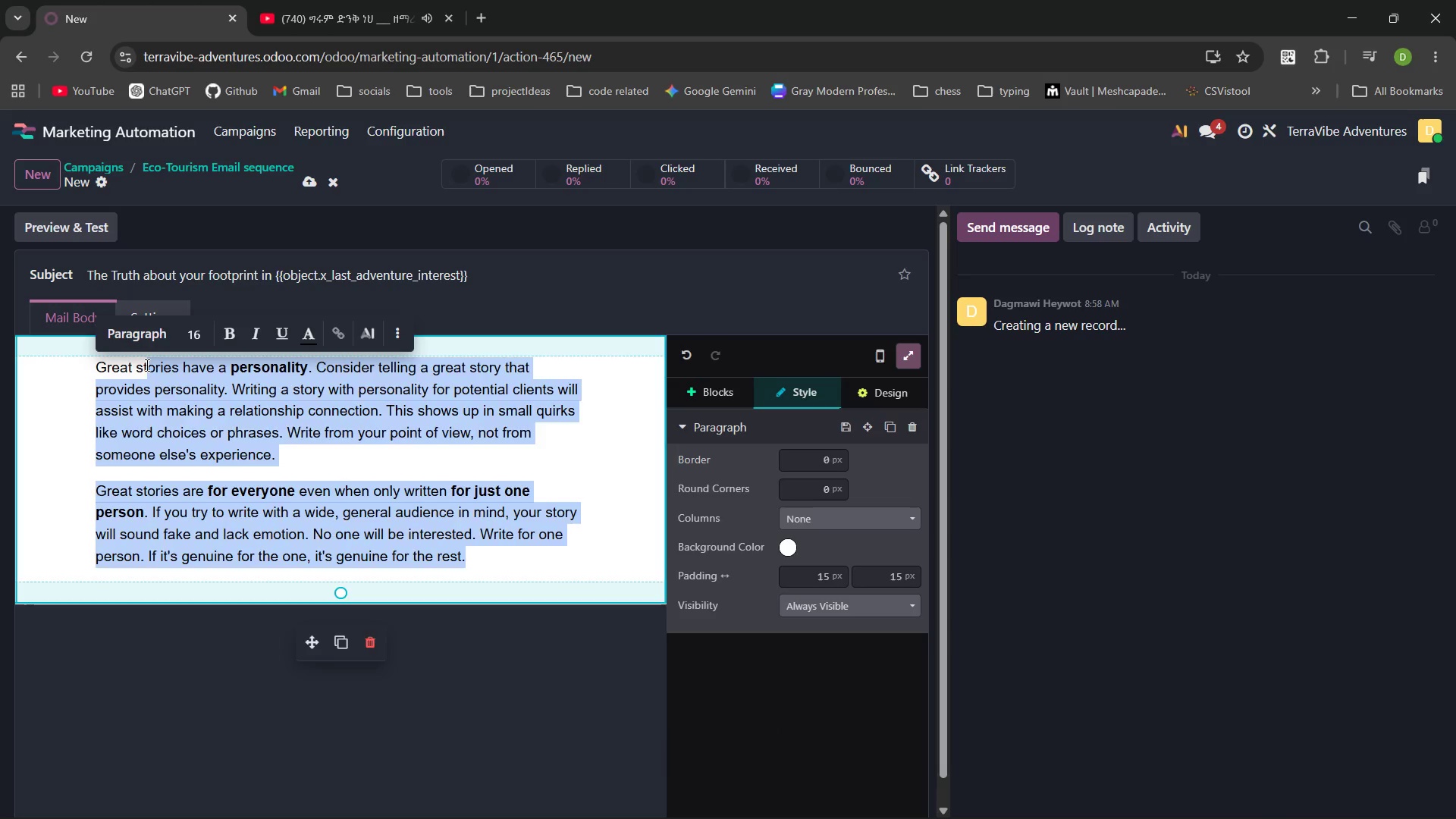 
key(Backspace)
 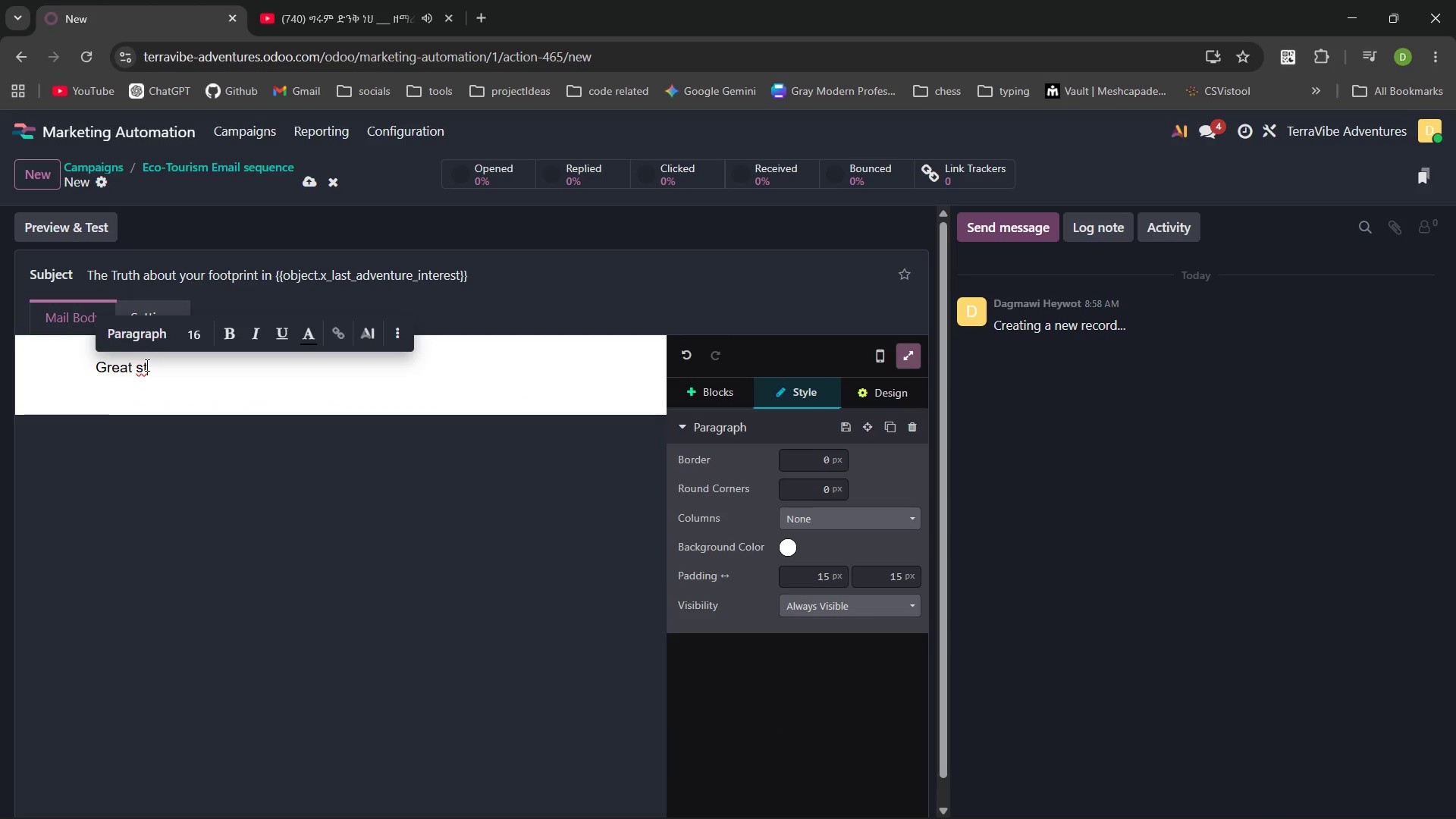 
key(Backspace)
 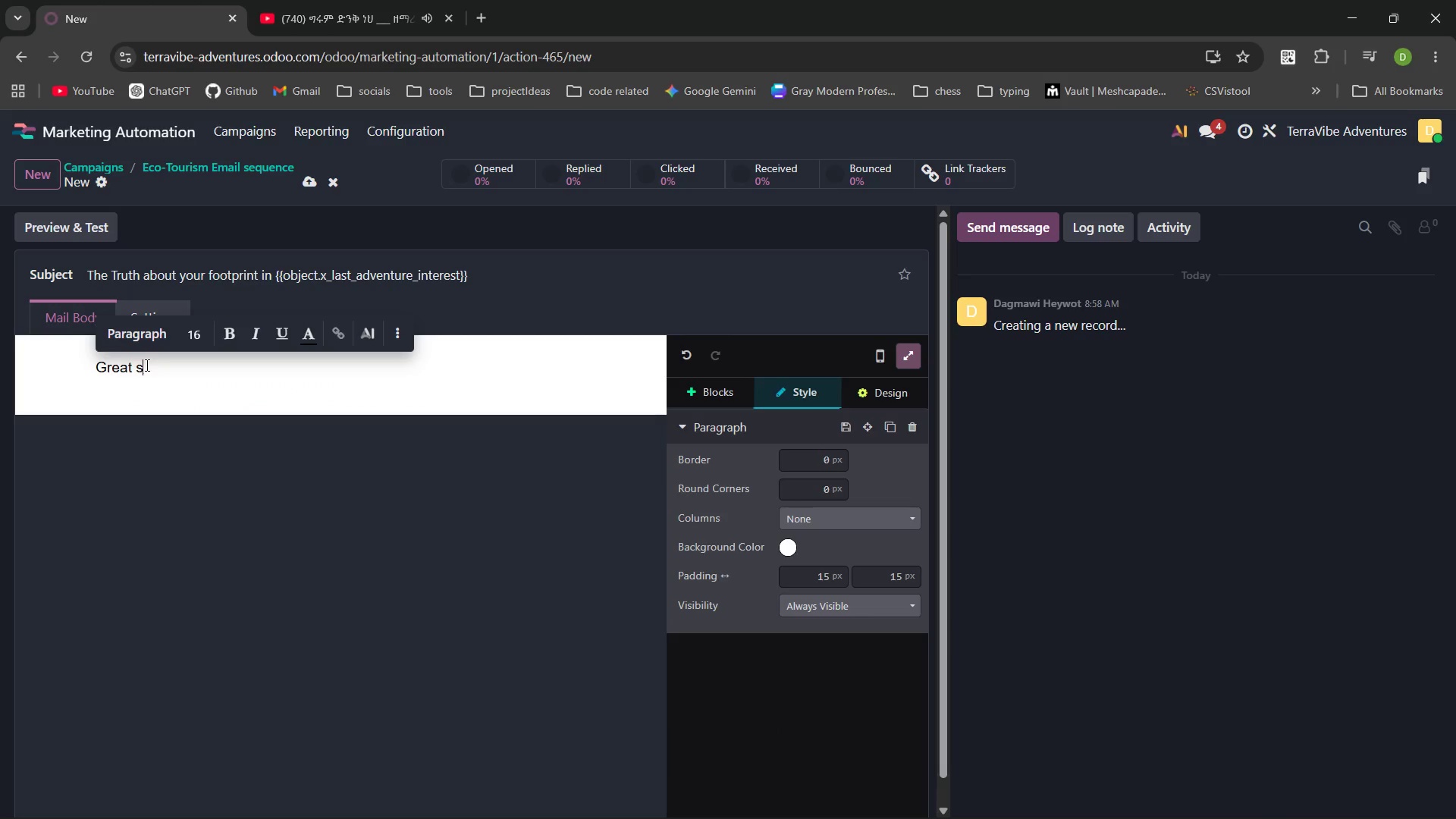 
key(Backspace)
 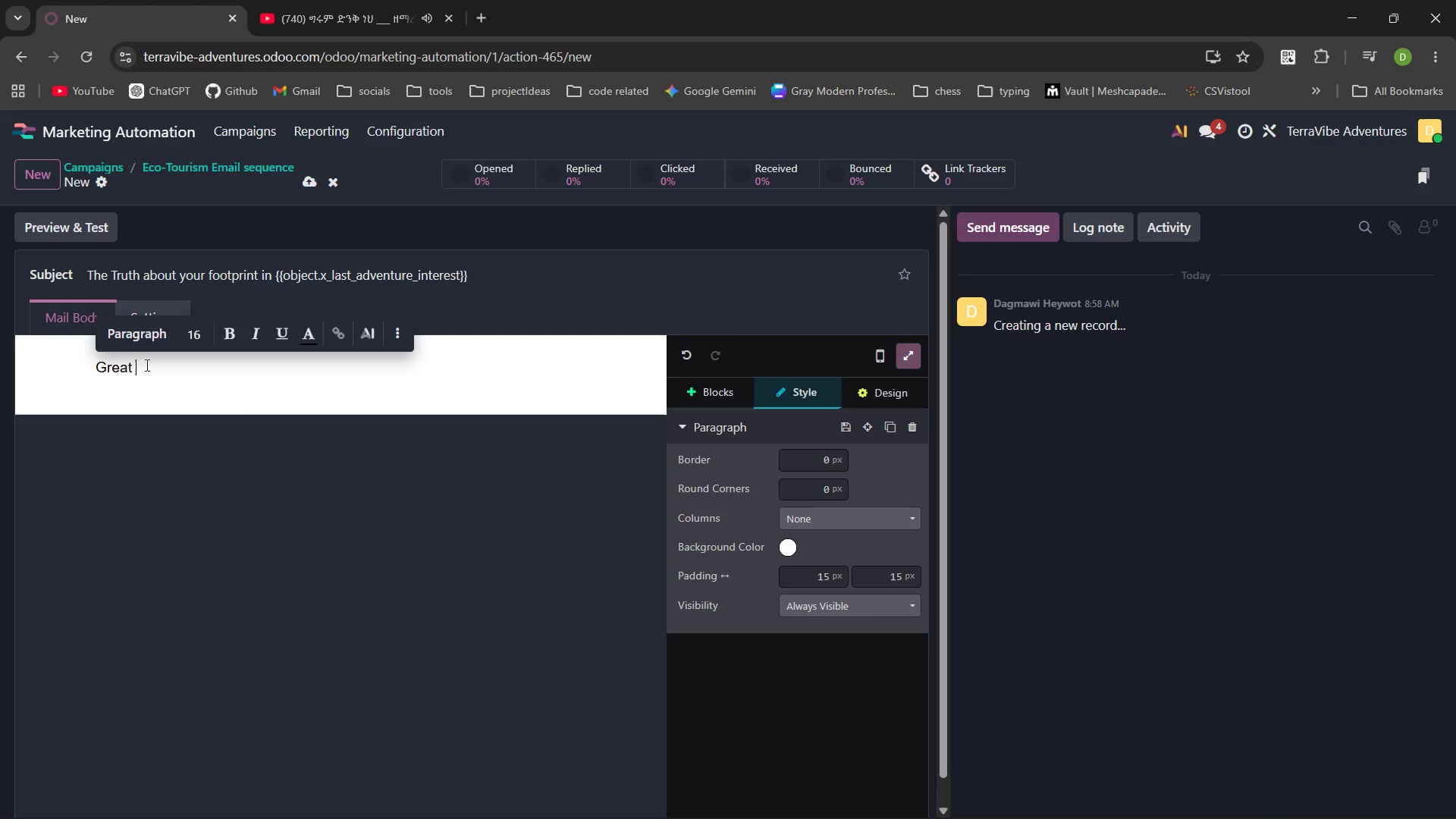 
key(Backspace)
 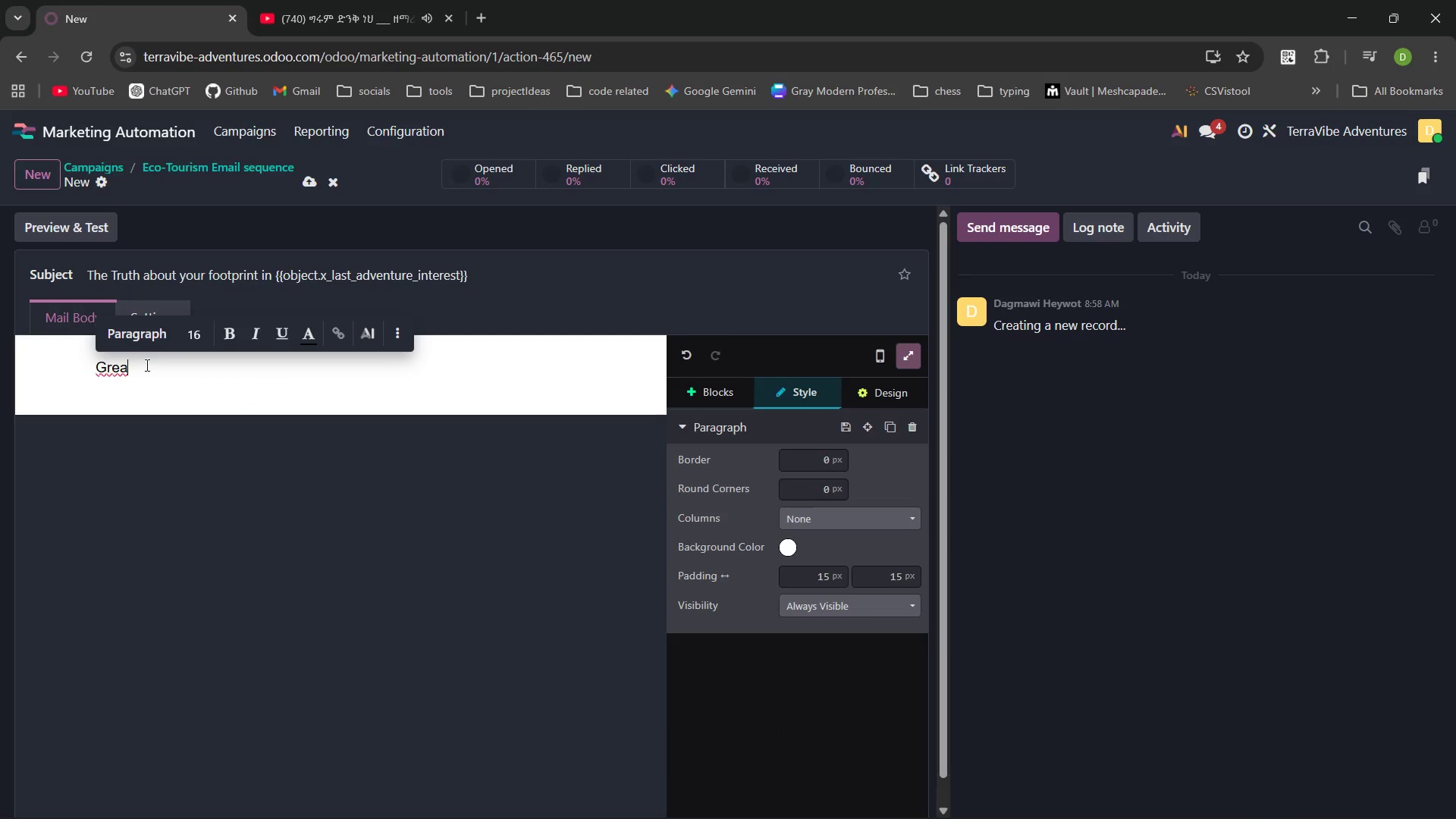 
key(Backspace)
 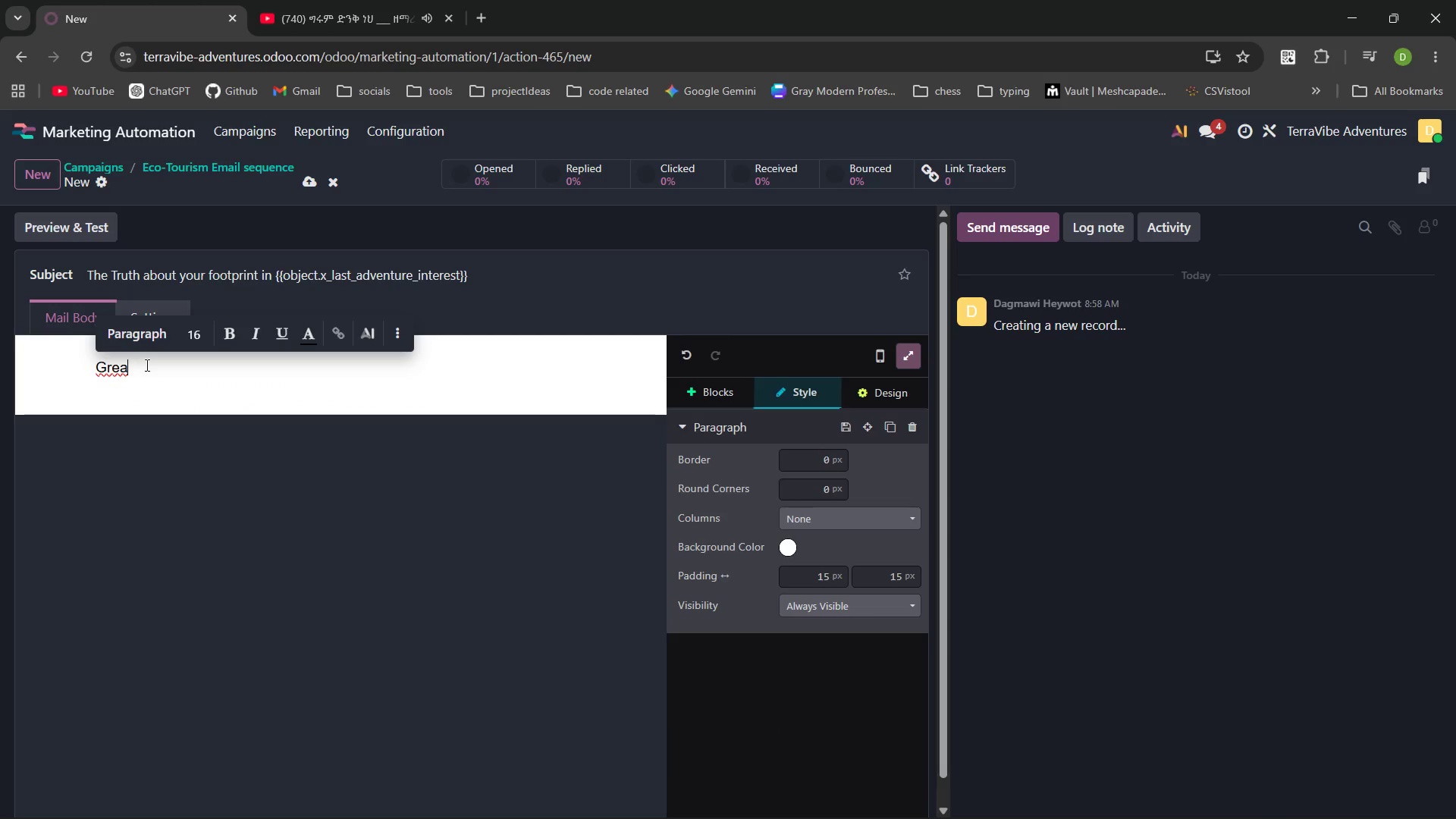 
key(Control+Backspace)
 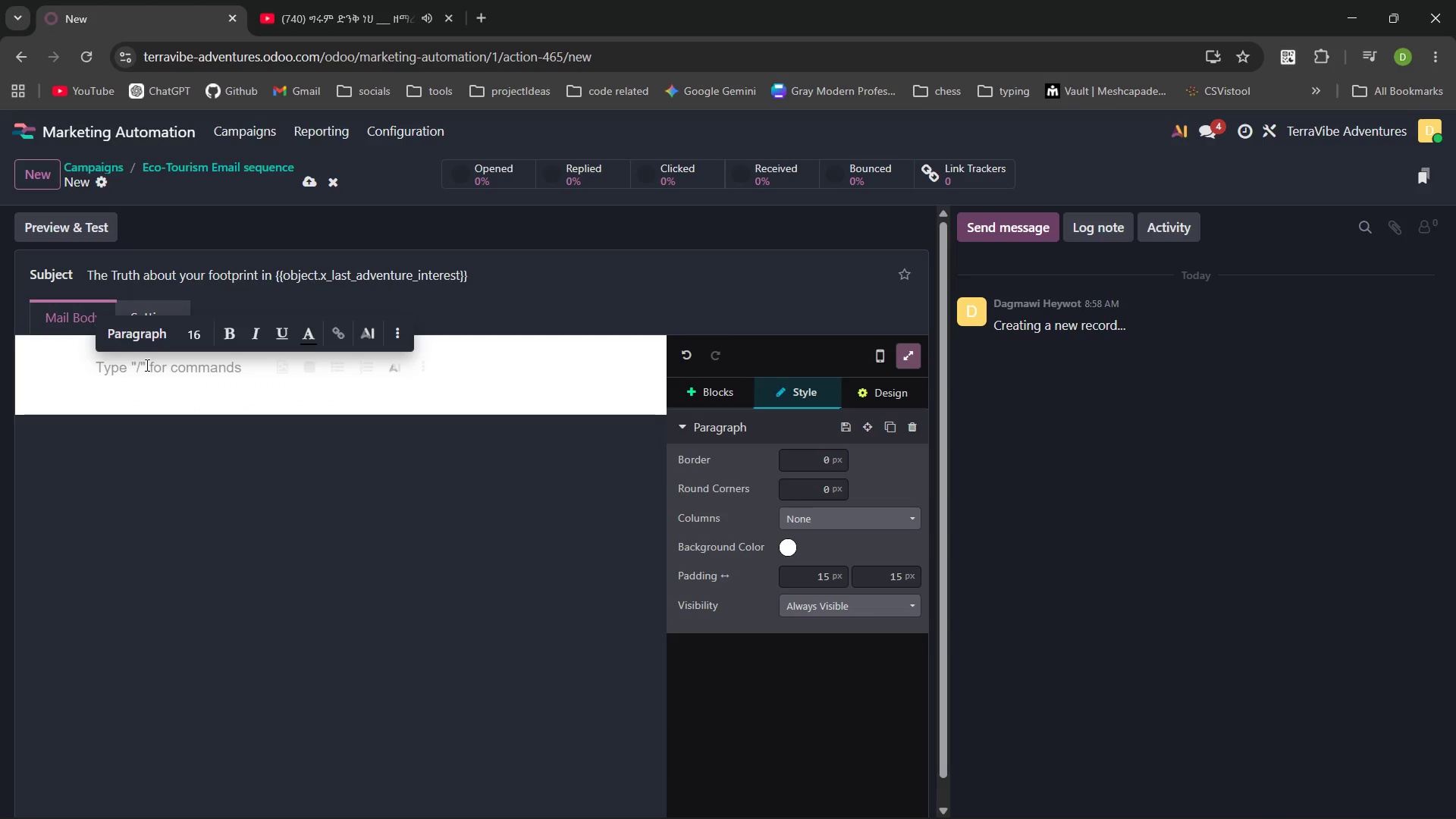 
key(Shift+T)
 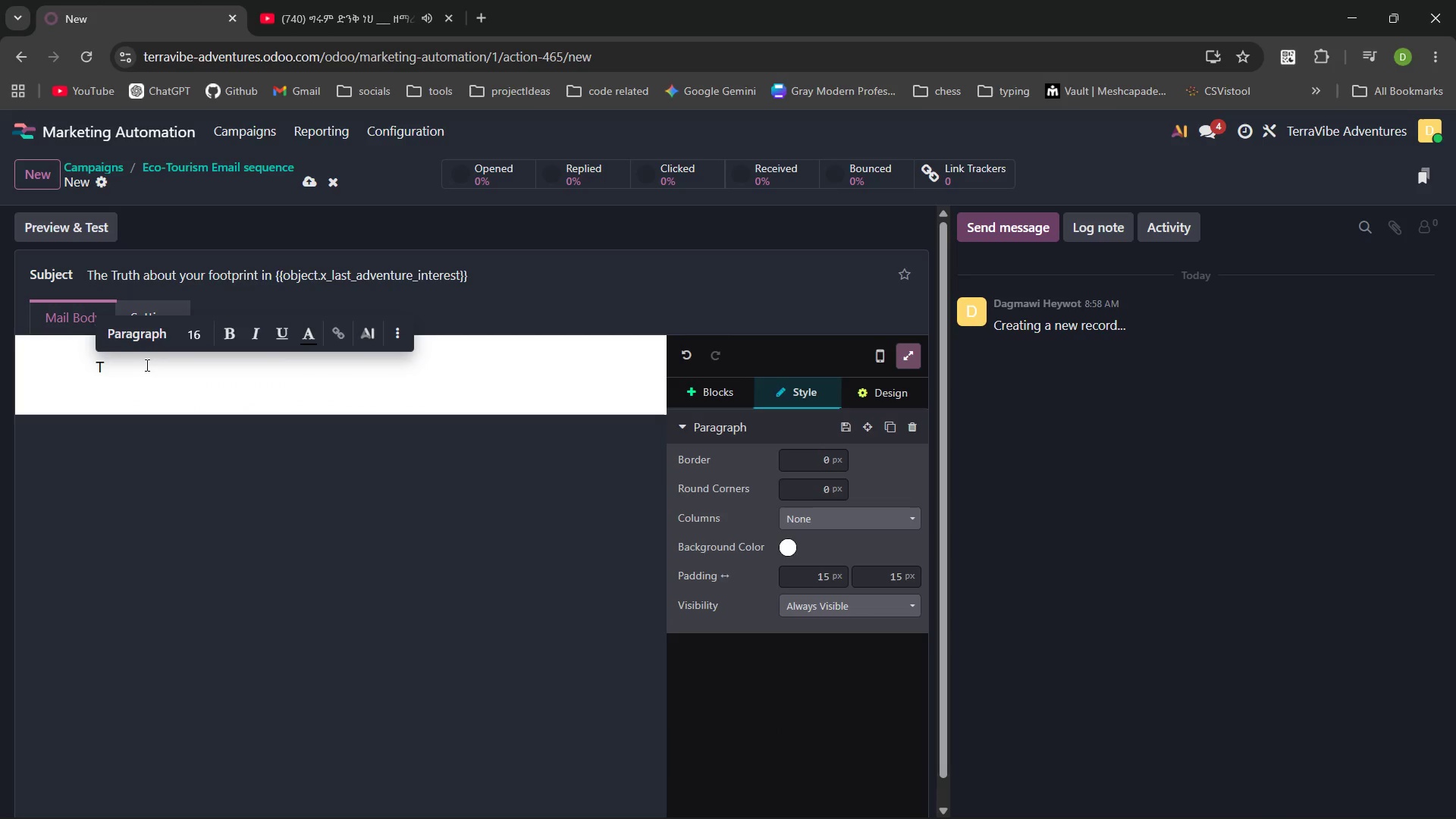 
key(Backspace)
type(Hi ob)
key(Backspace)
key(Backspace)
 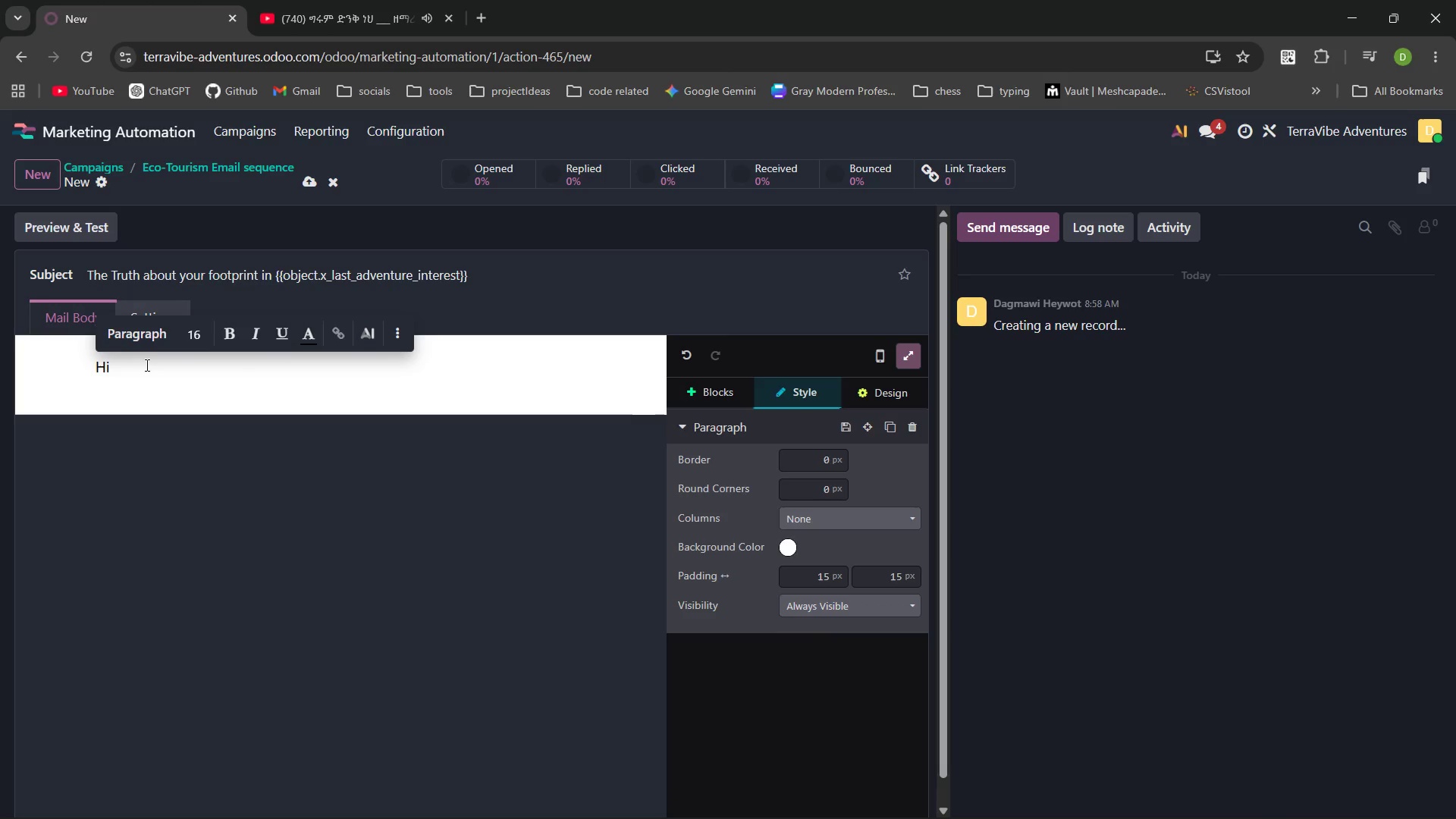 
wait(16.67)
 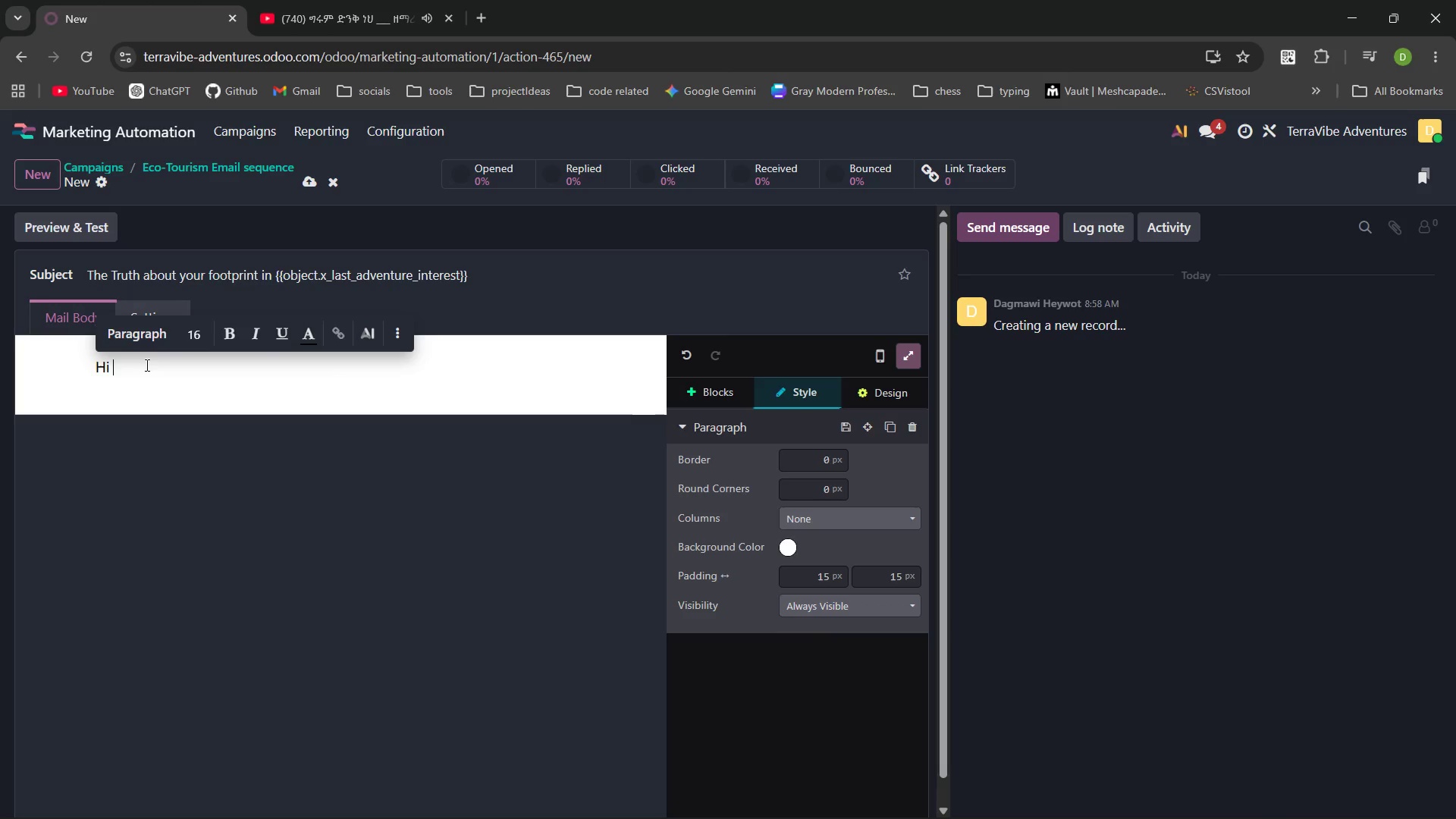 
type({{object.name}}.)
key(Backspace)
type(,)
 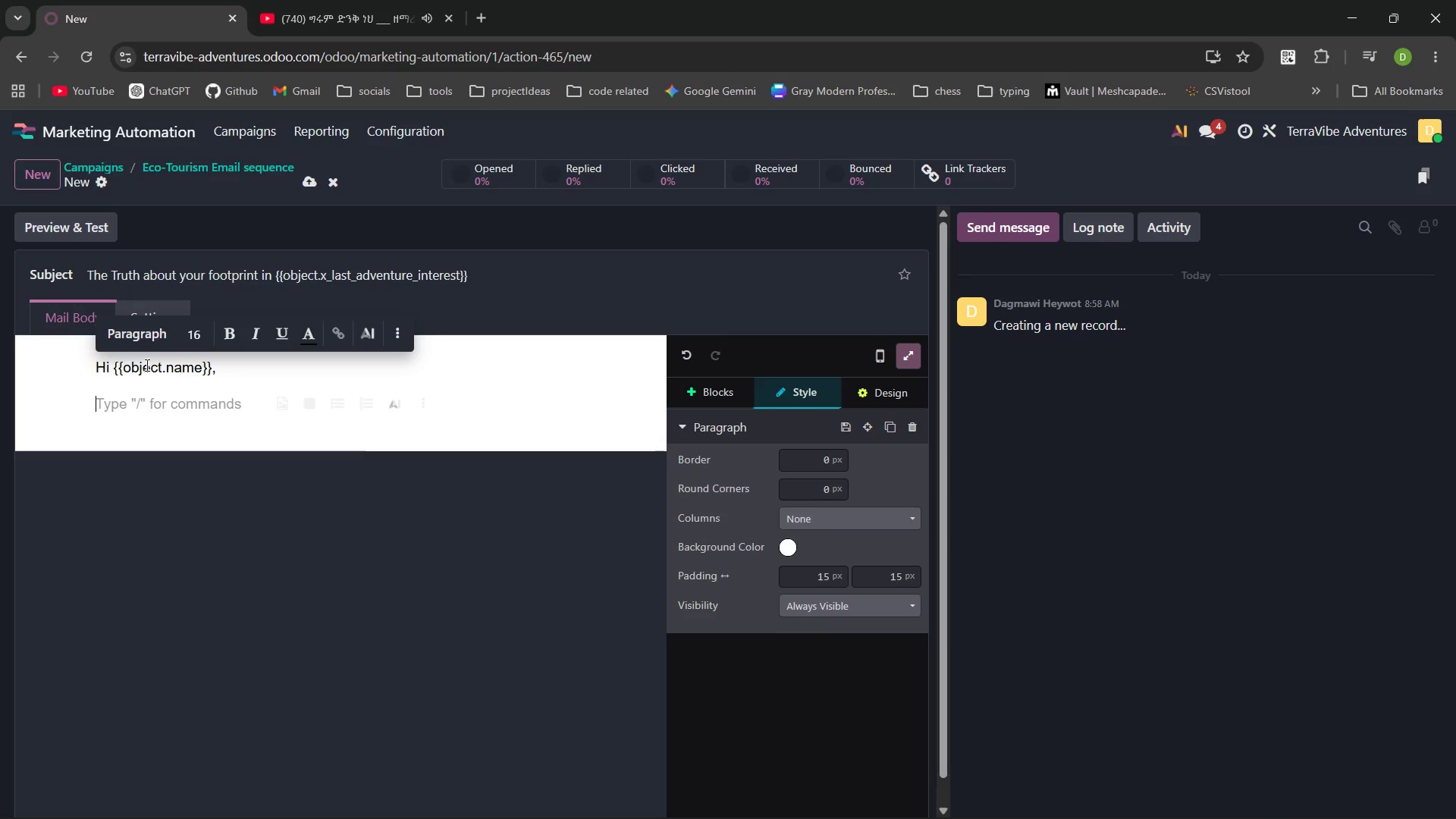 
 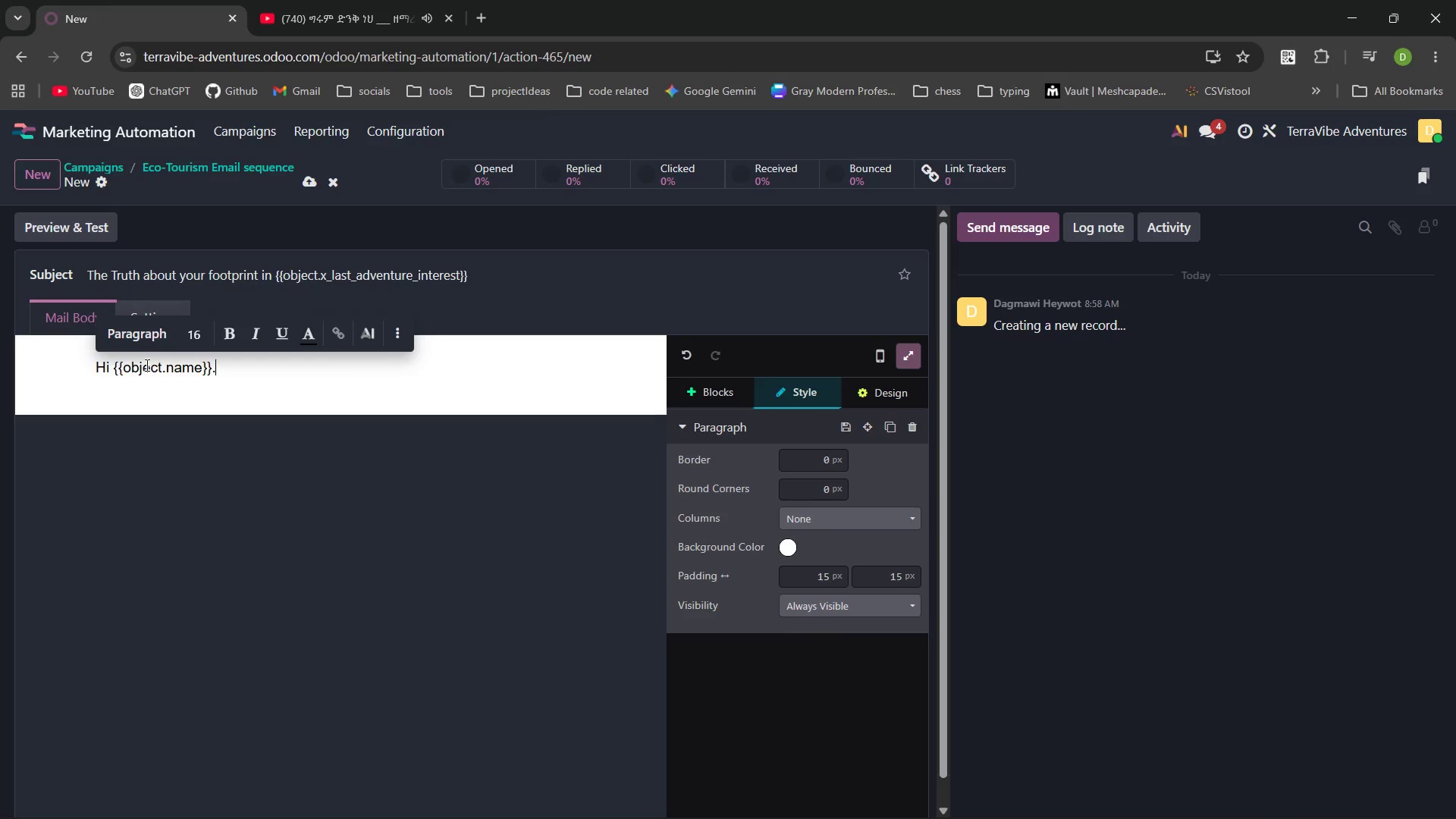 
key(Enter)
 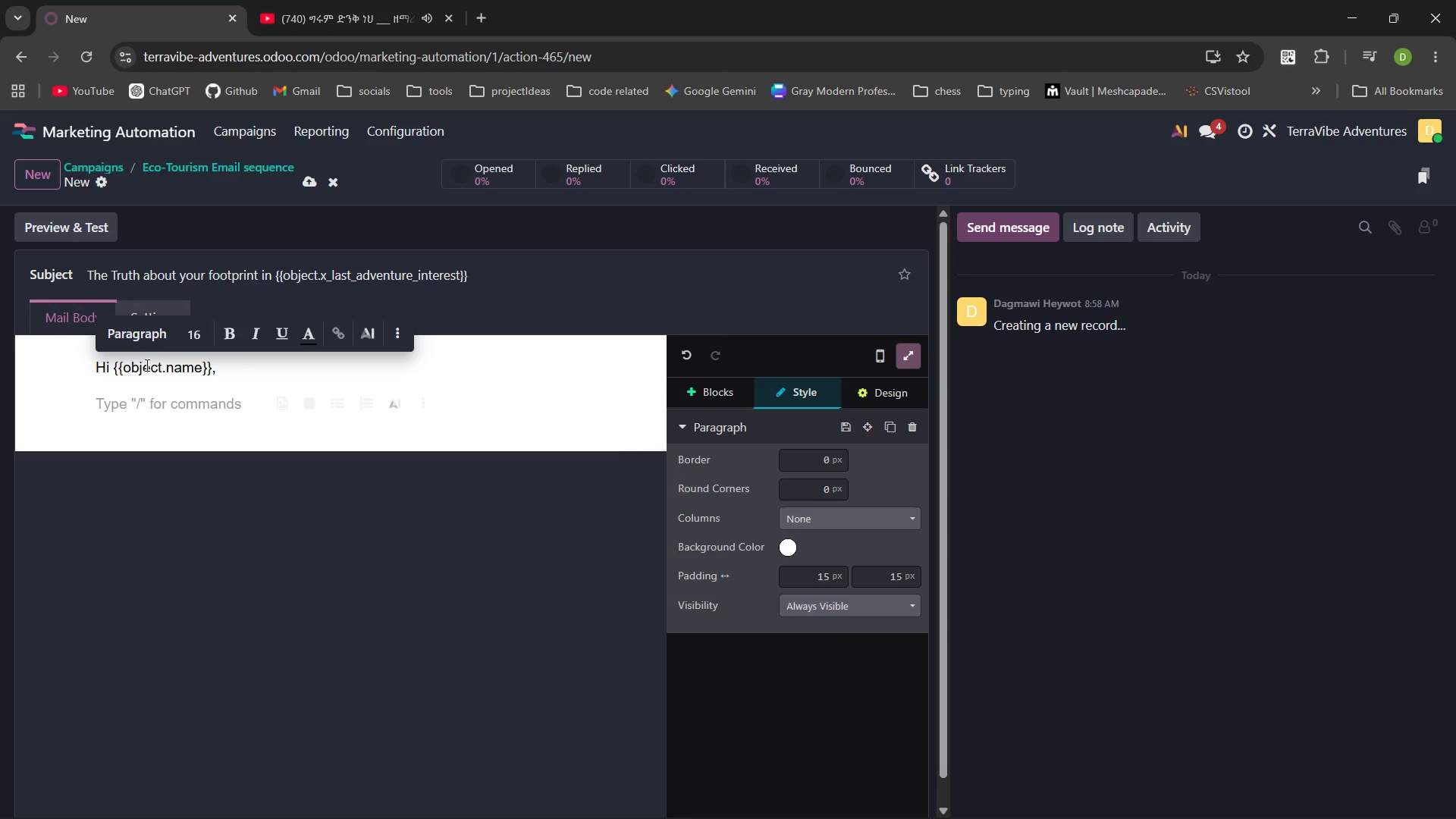 
wait(35.42)
 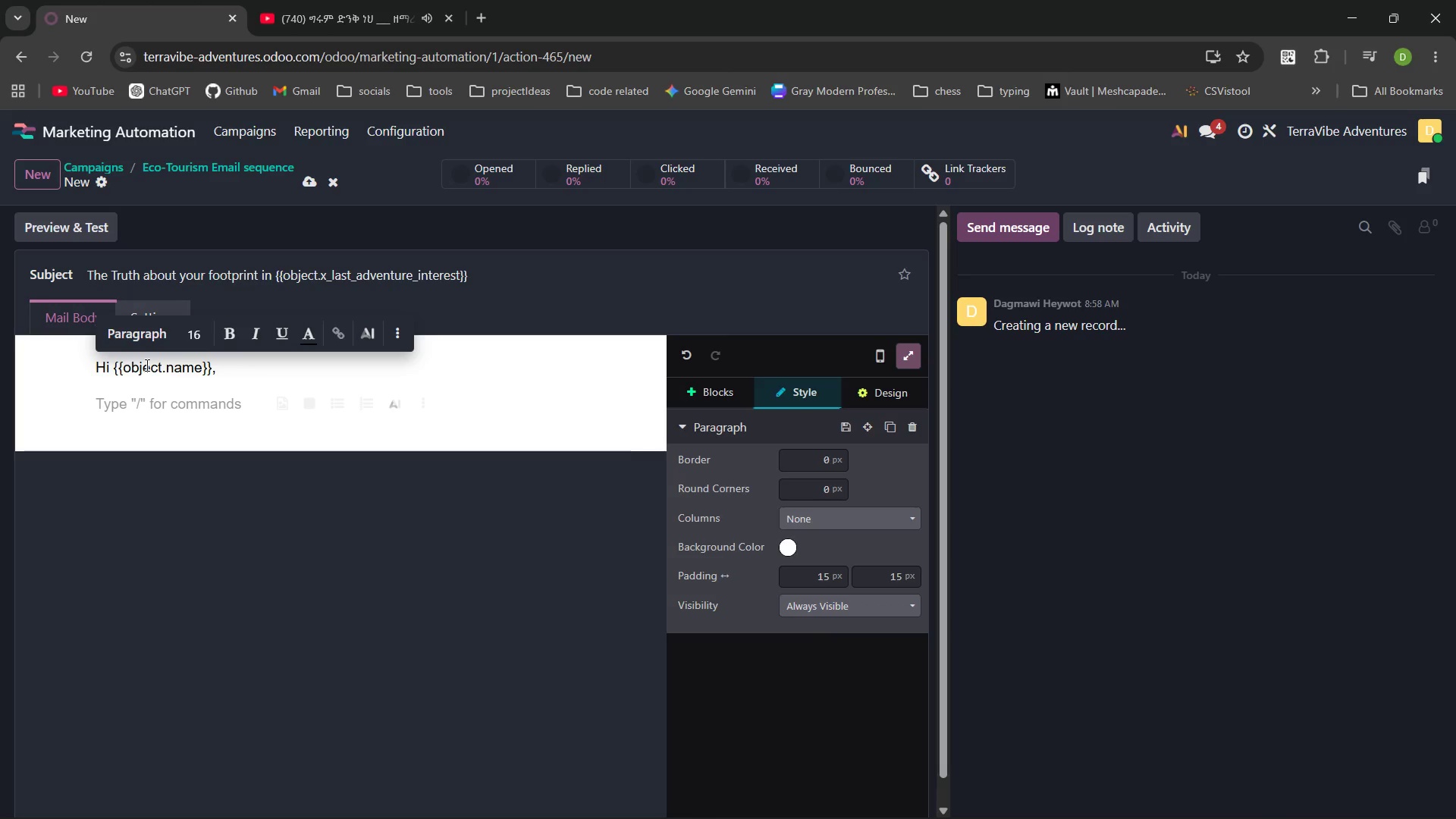 
type(Transparency )
 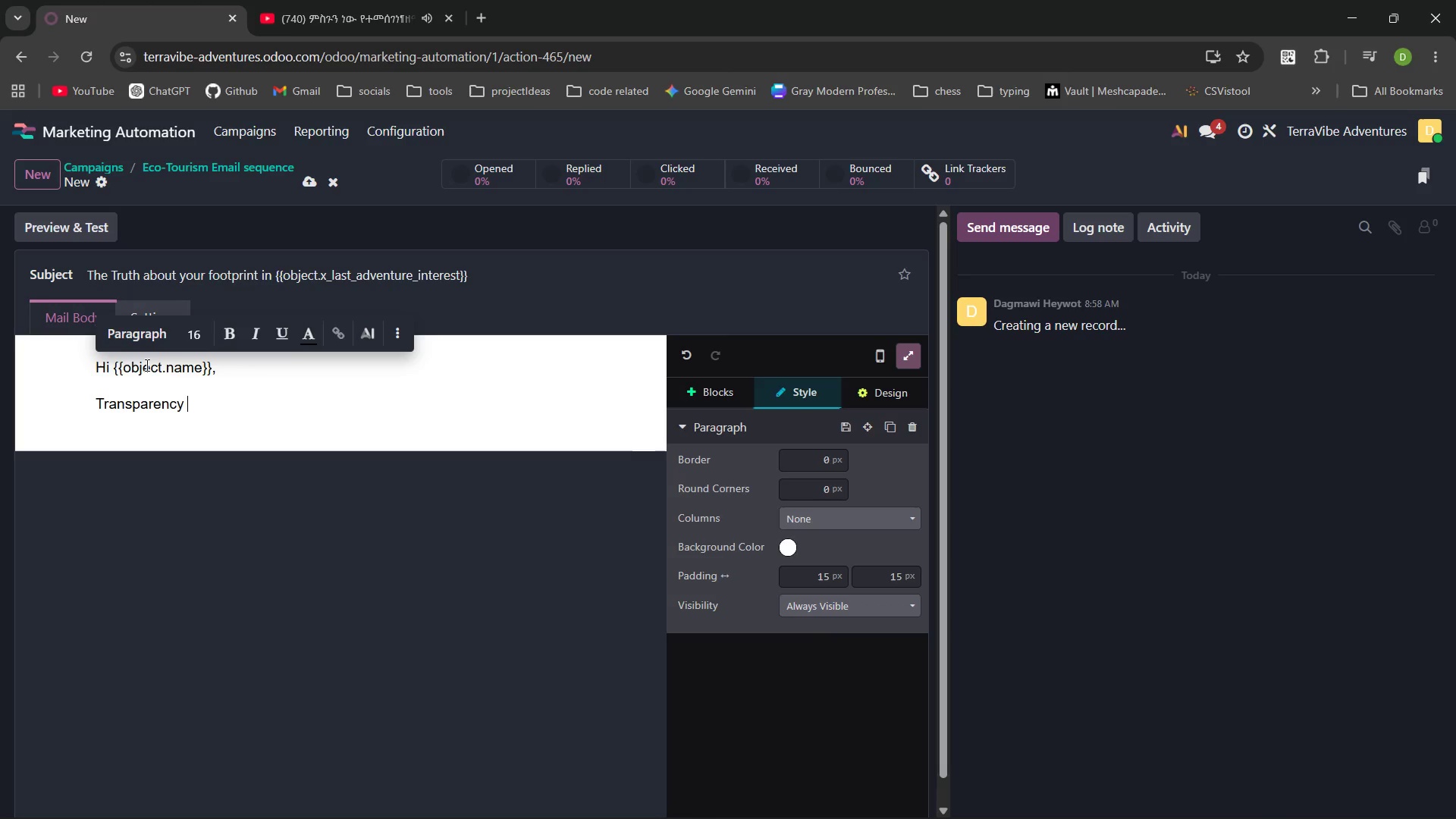 
wait(111.98)
 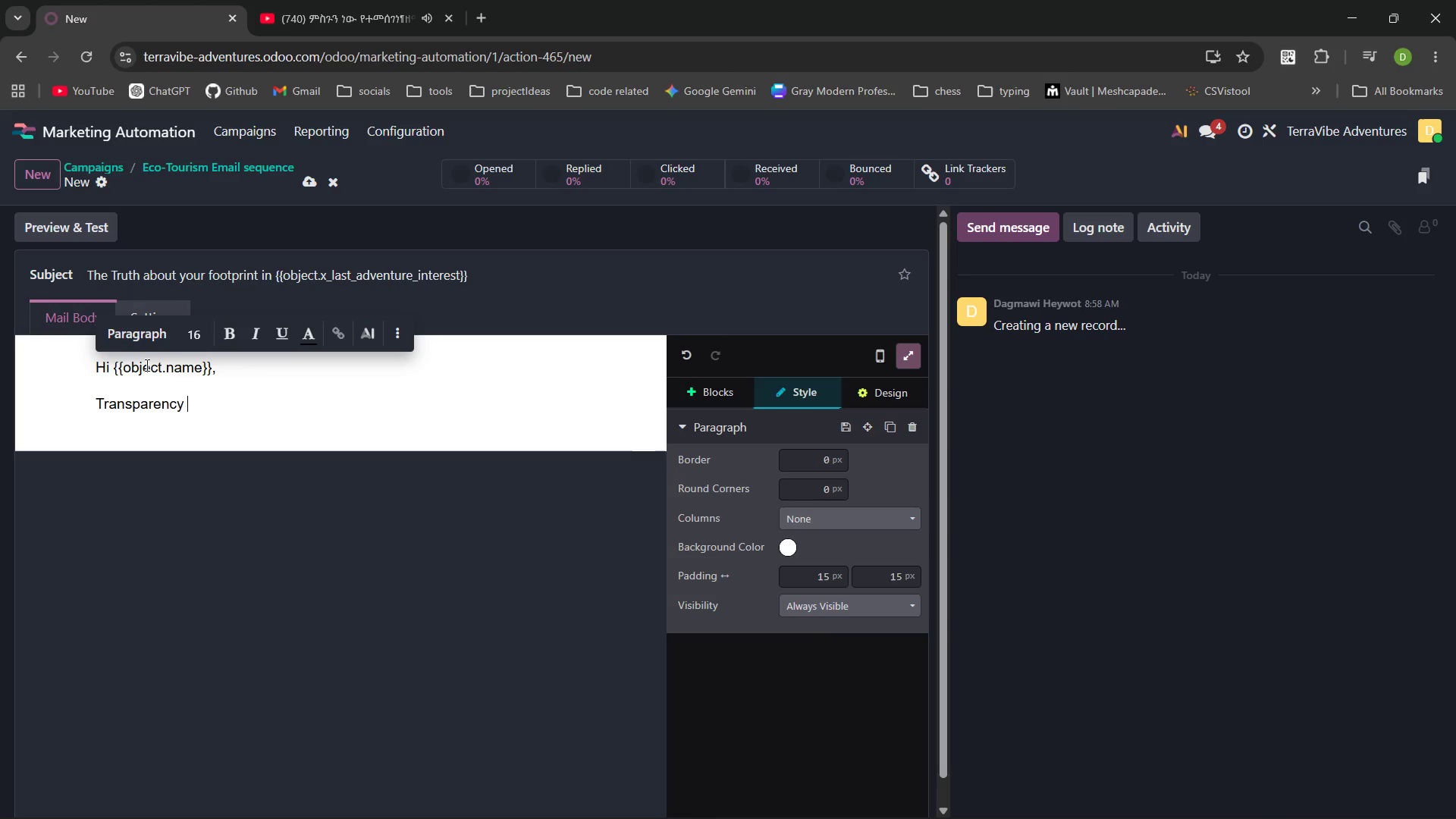 
type(is the rarest )
 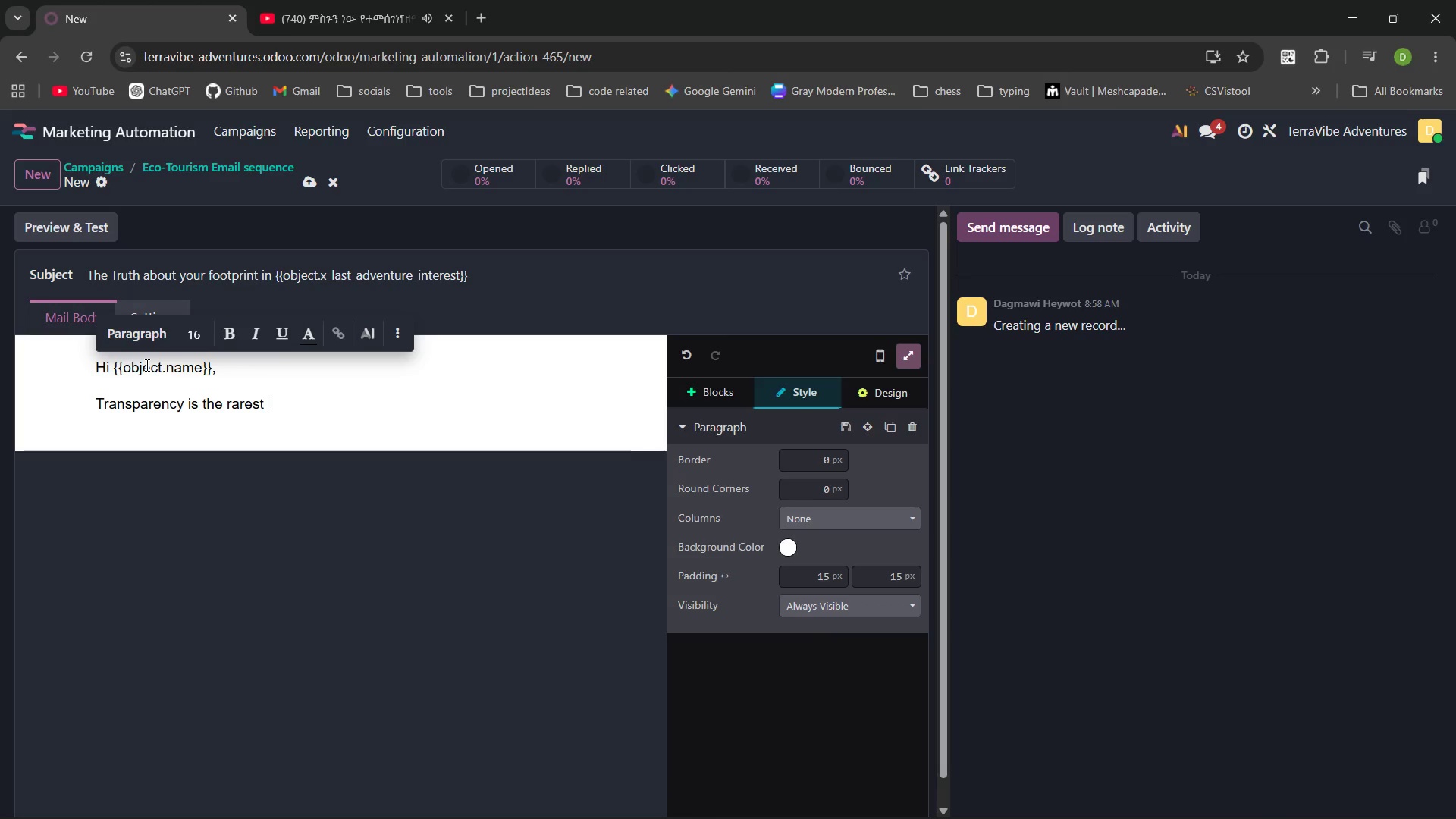 
type(commodity [VolumeUp][VolumeUp][VolumeUp][VolumeUp][VolumeUp][VolumeUp][VolumeUp][VolumeUp][VolumeUp]in travel. Many claim "Eco-Tourism)
 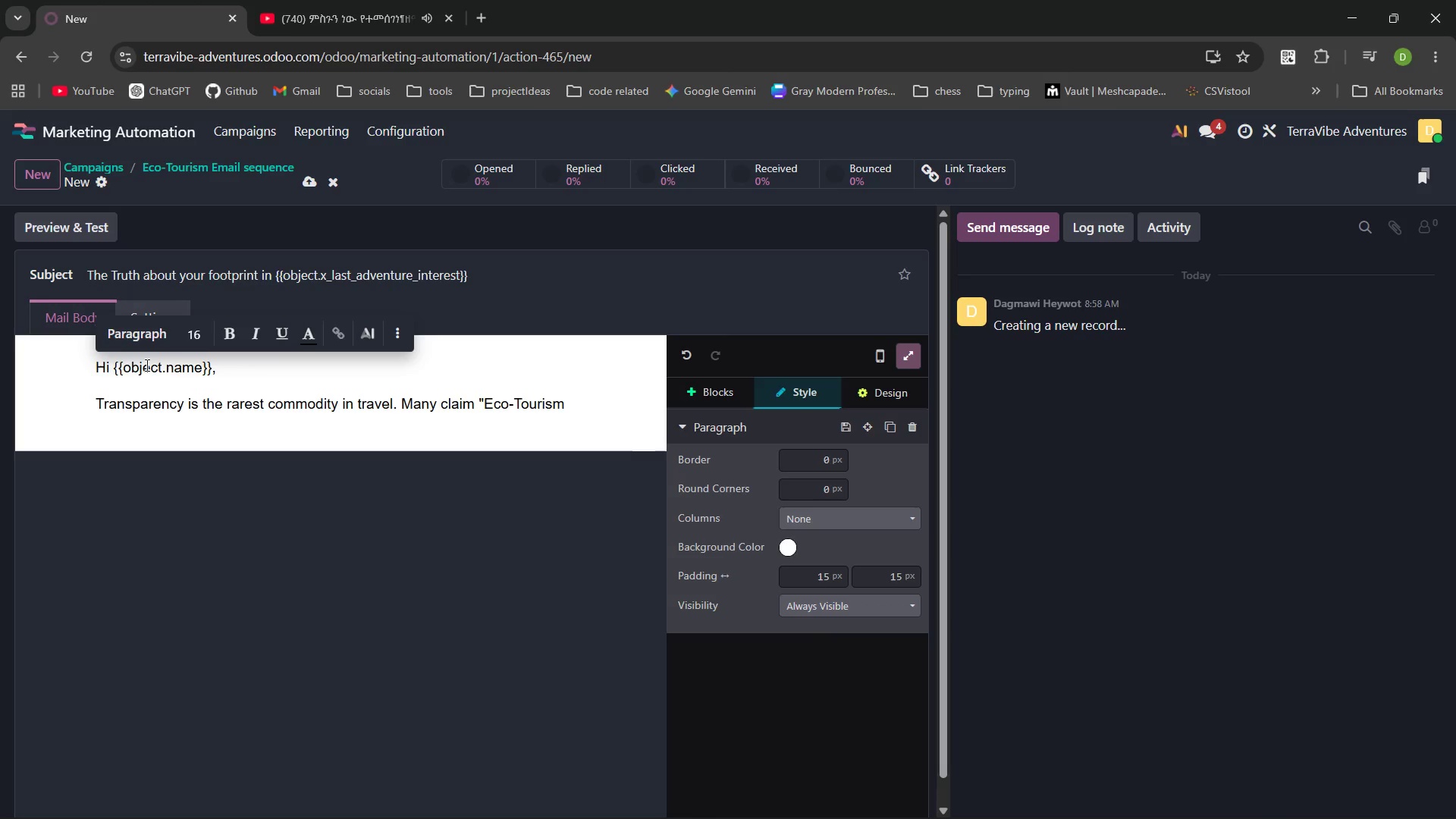 
type(," but few can show )
 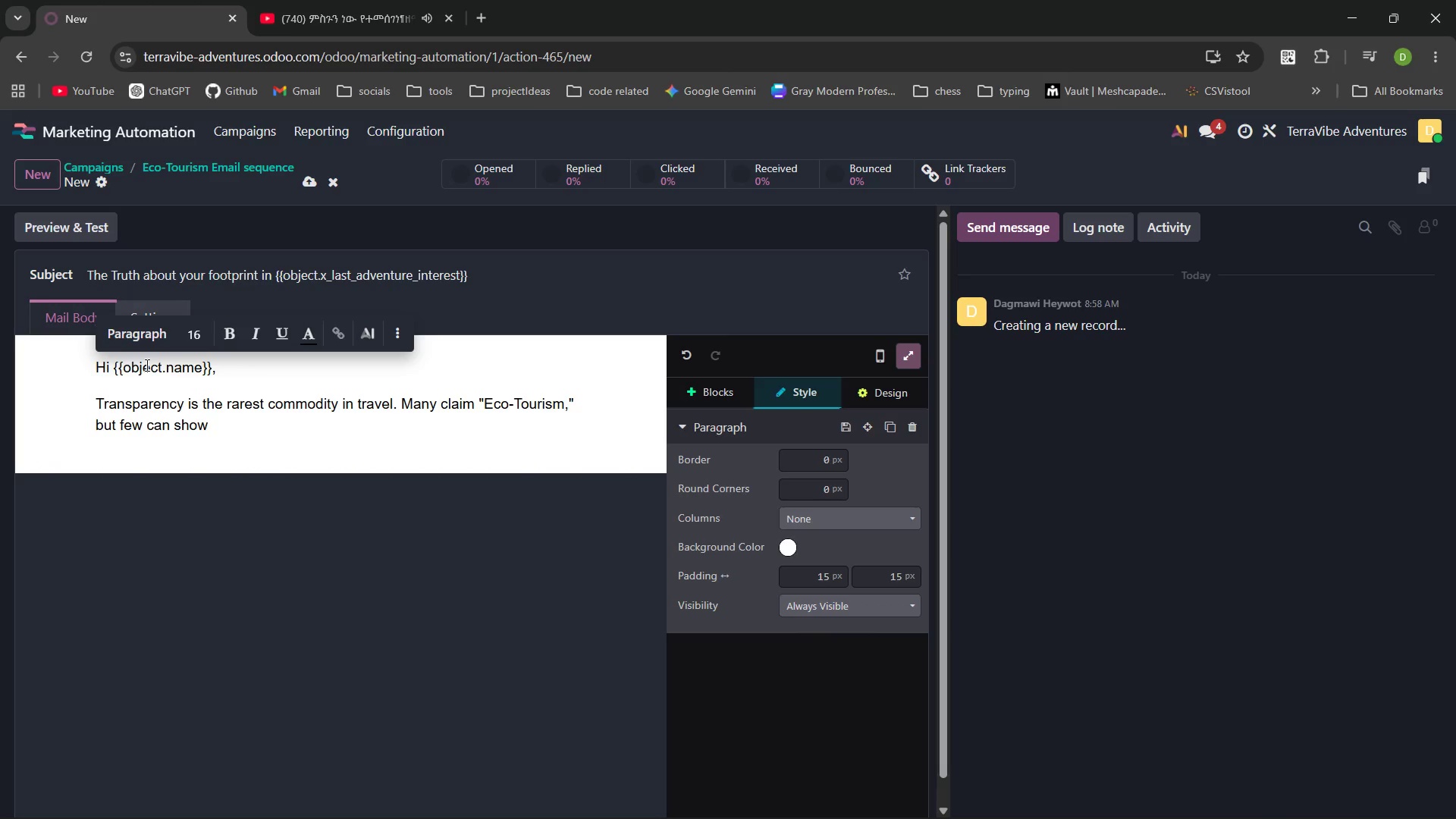 
wait(51.44)
 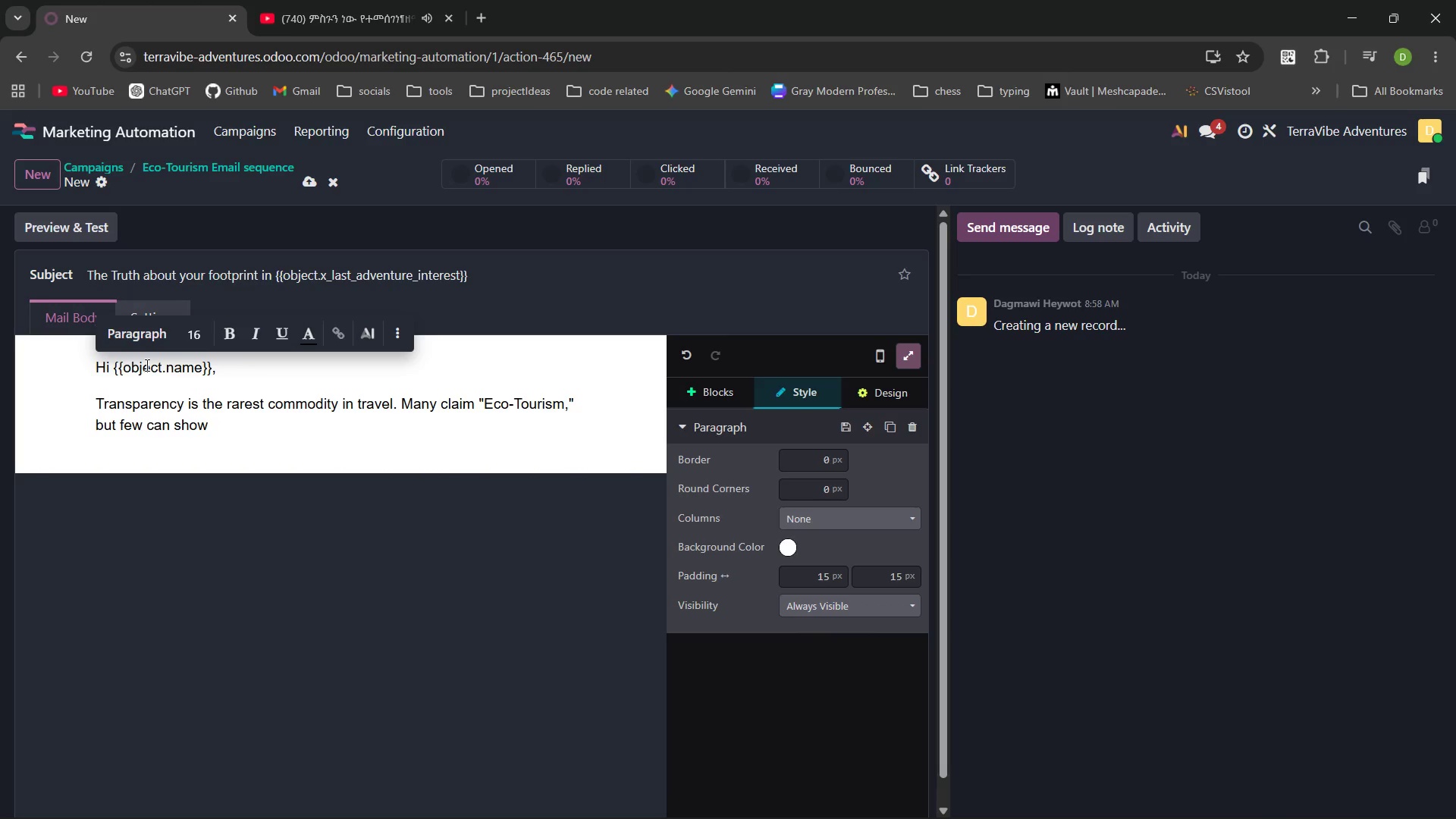 
type(the recepits )
key(Backspace)
type(. At TerraVibem )
key(Backspace)
key(Backspace)
type(, we want you to kow )
key(Backspace)
key(Backspace)
type(now )
key(Backspace)
key(Backspace)
key(Backspace)
key(Backspace)
key(Backspace)
type(now exactly where your investment goes.)
 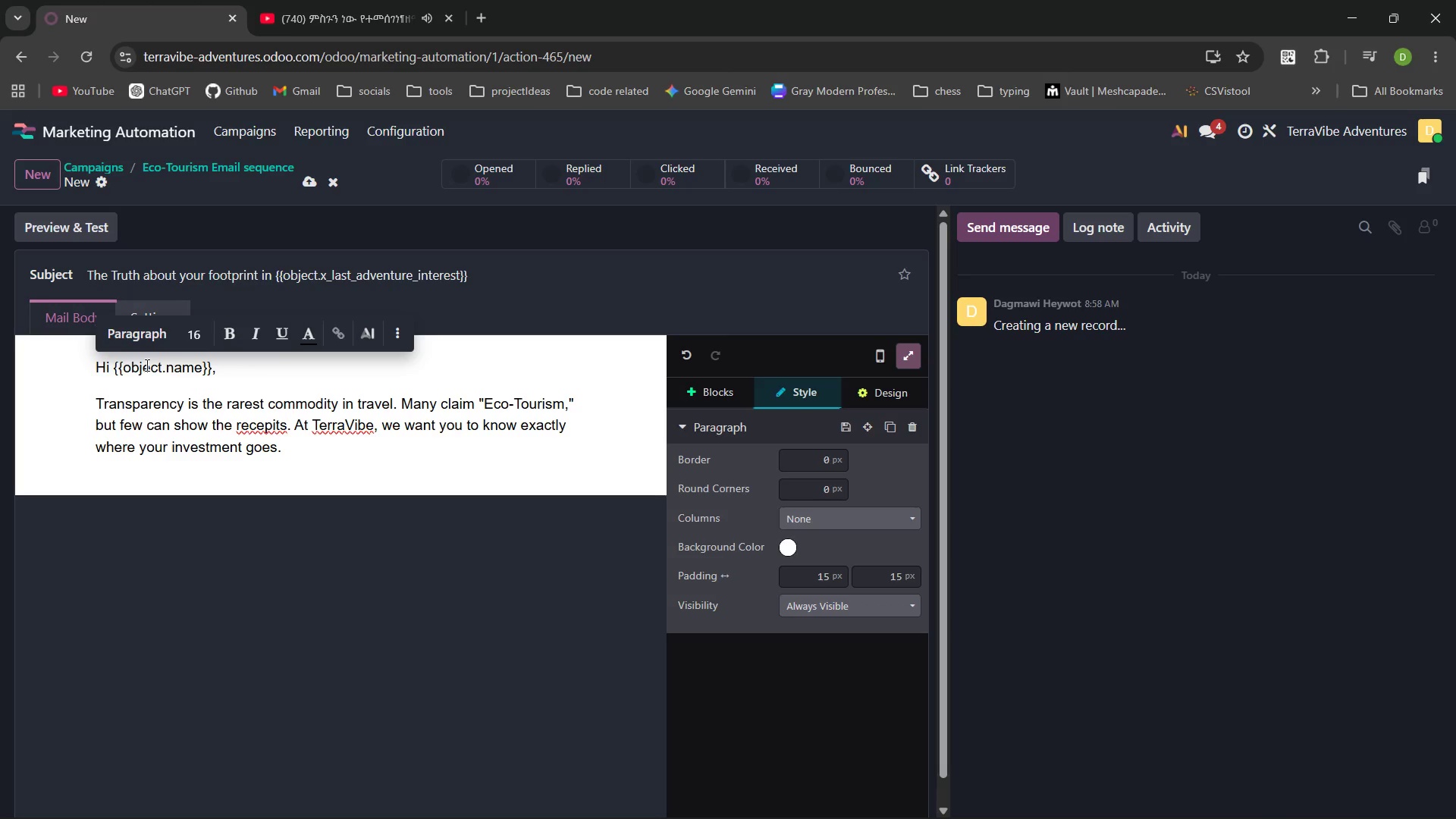 
key(ArrowUp)
 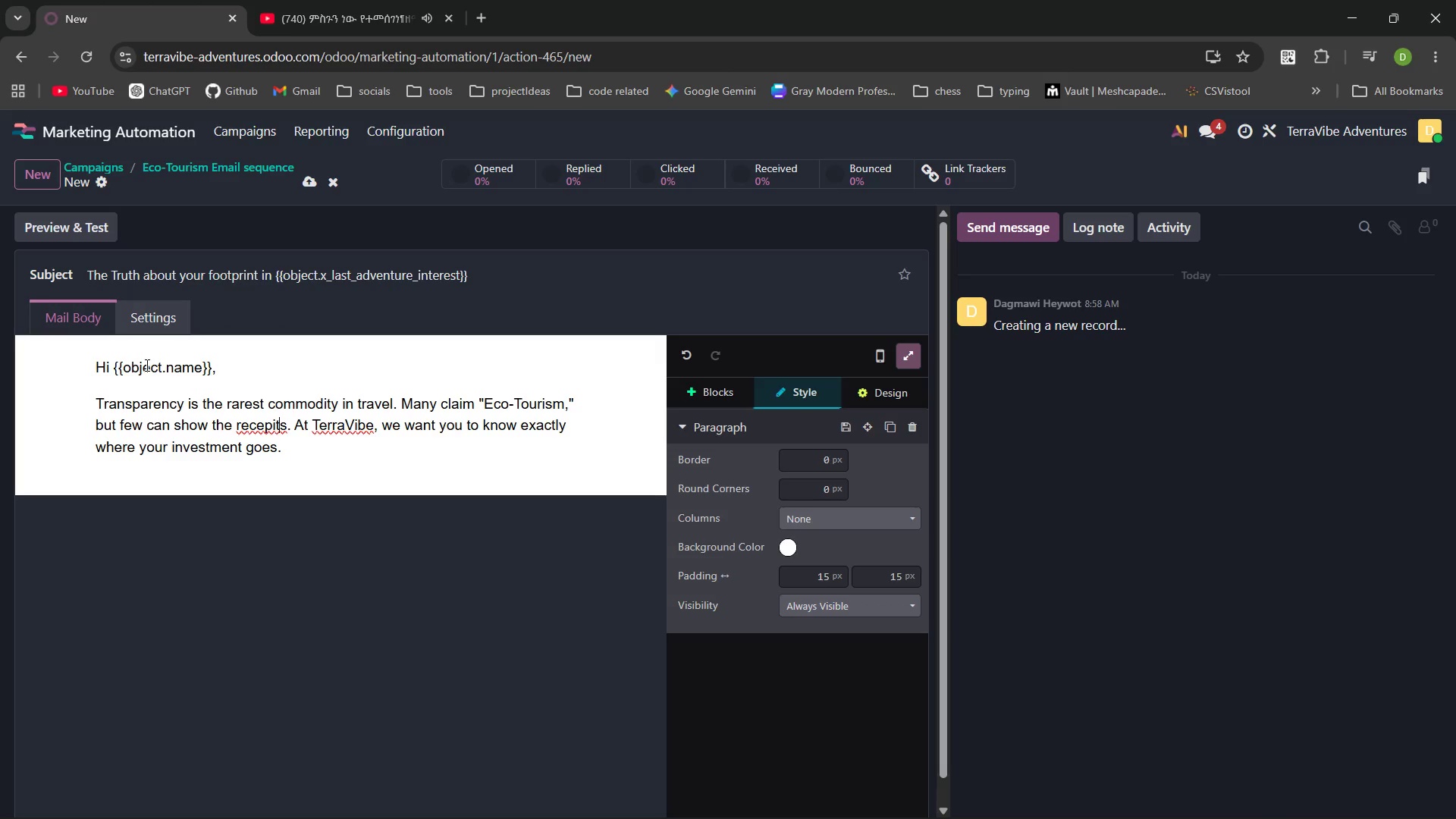 
key(ArrowLeft)
 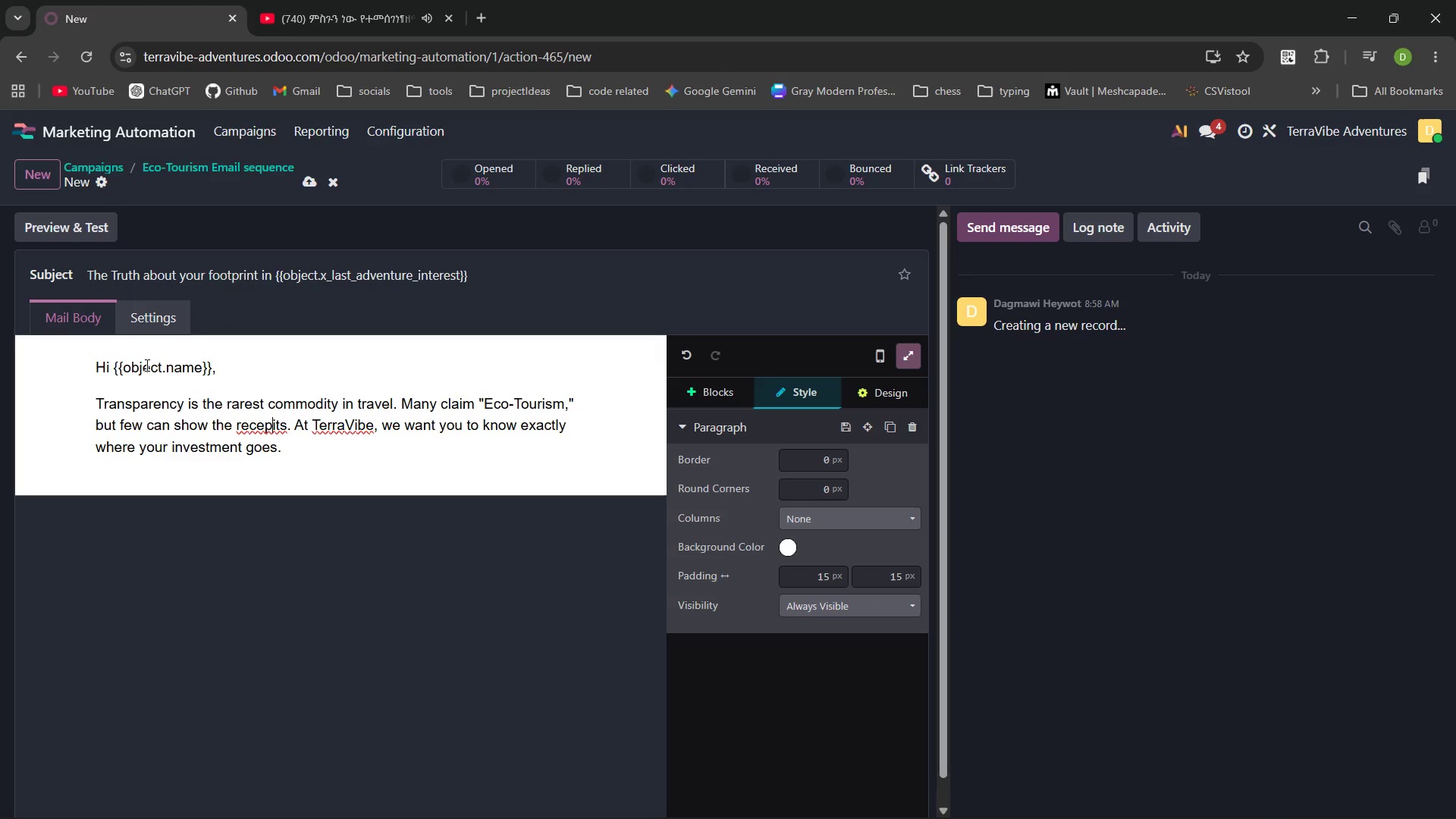 
key(ArrowLeft)
 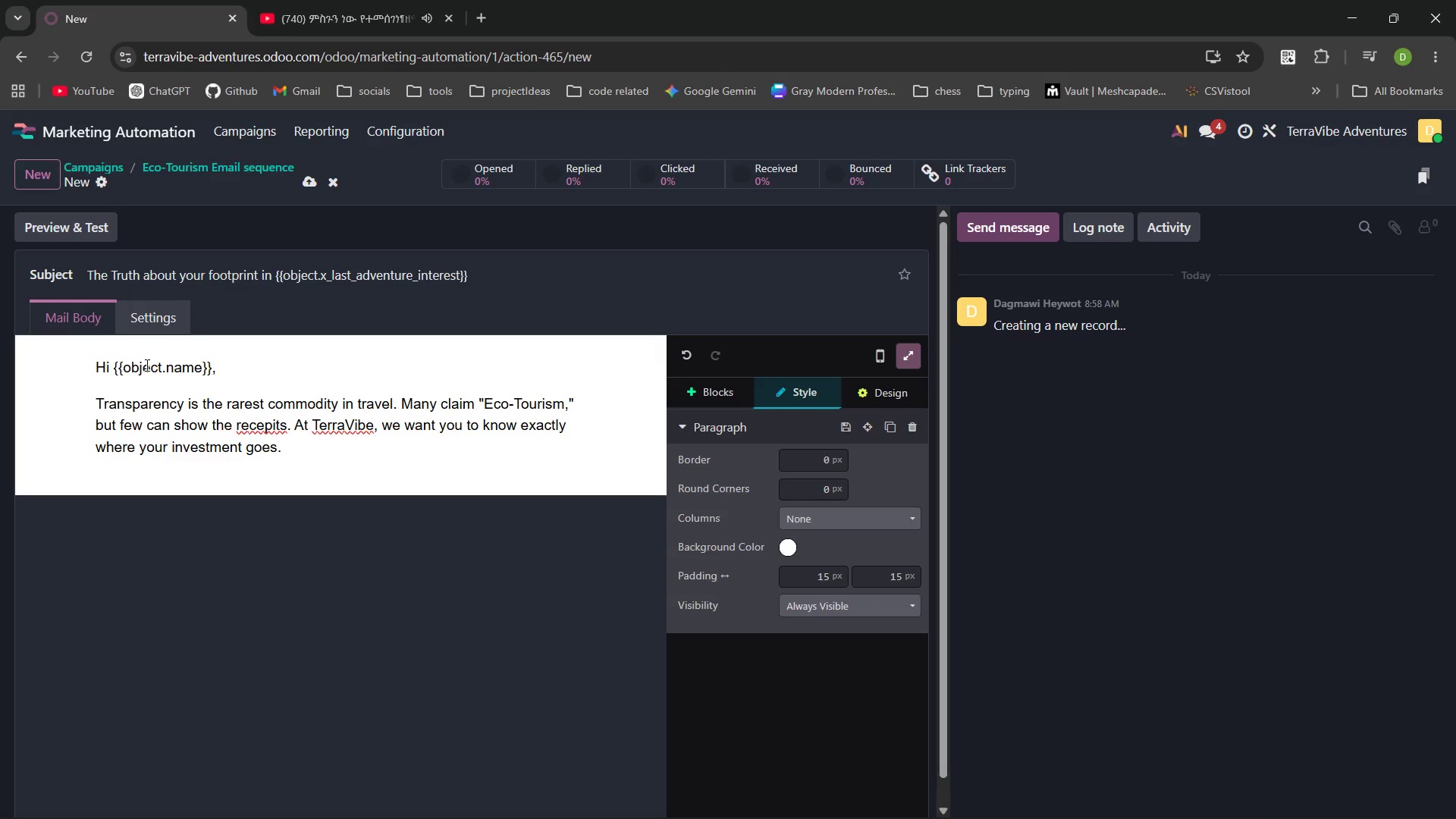 
key(ArrowRight)
 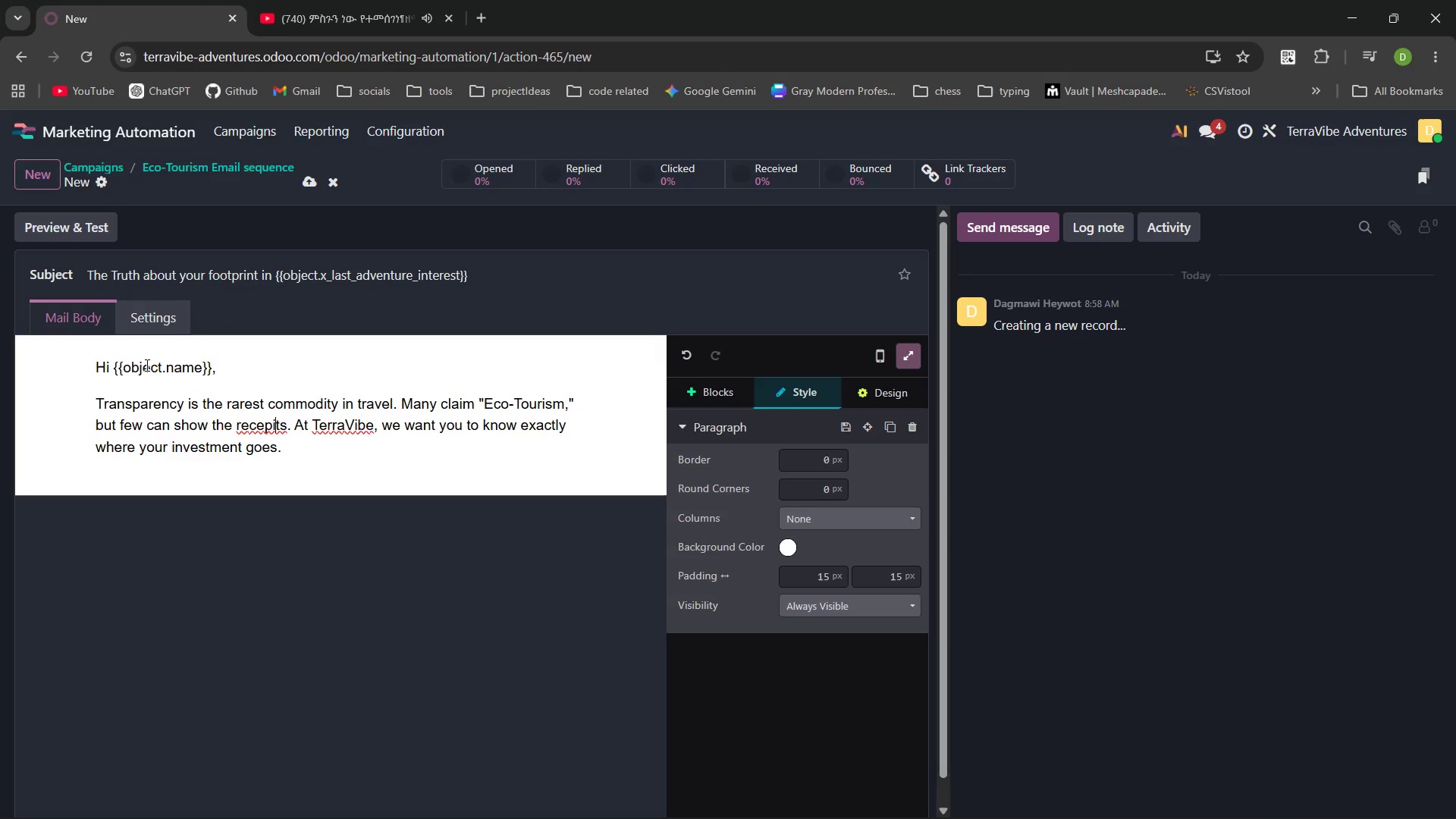 
key(Backspace)
 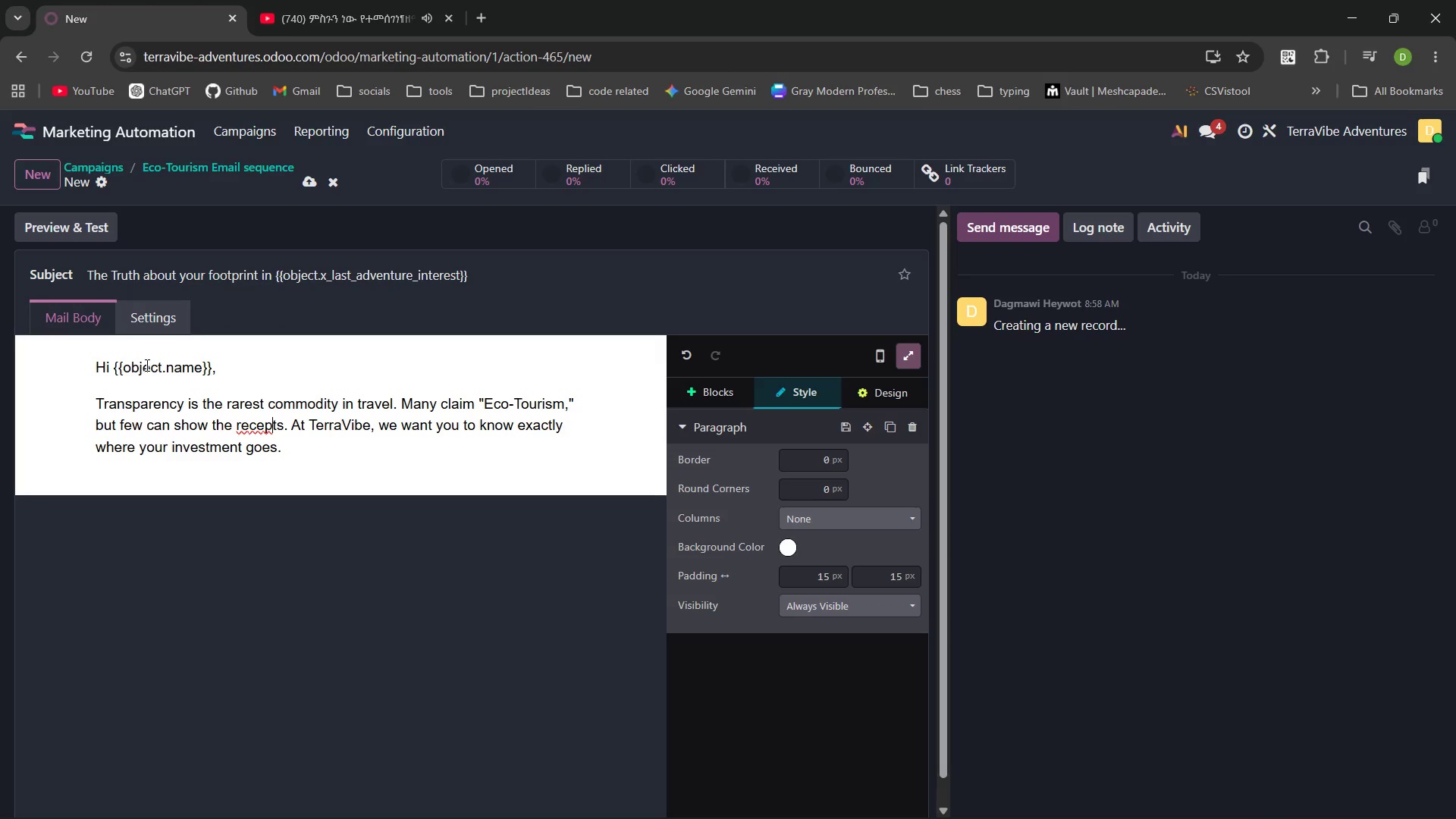 
key(ArrowLeft)
 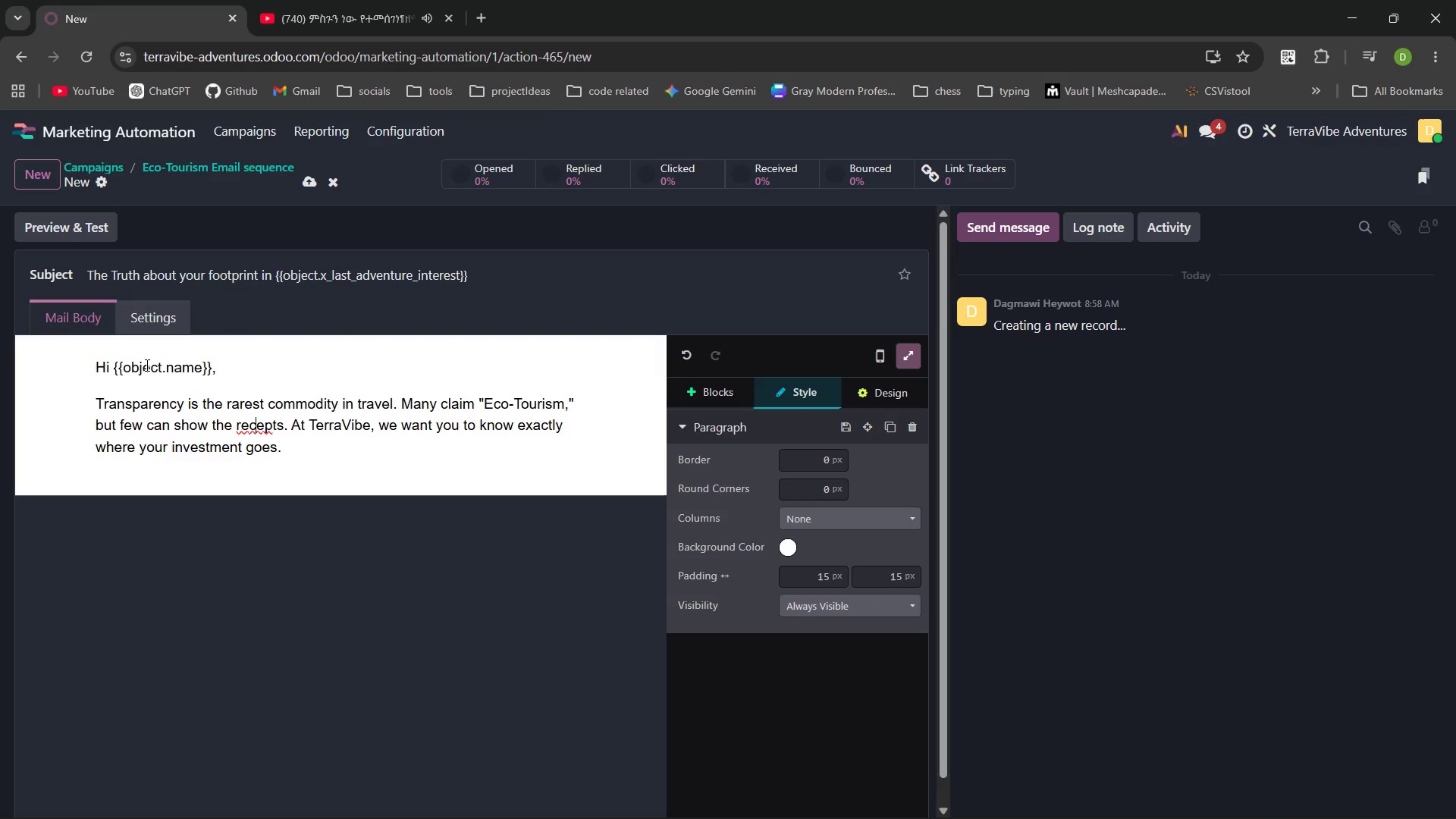 
key(ArrowLeft)
 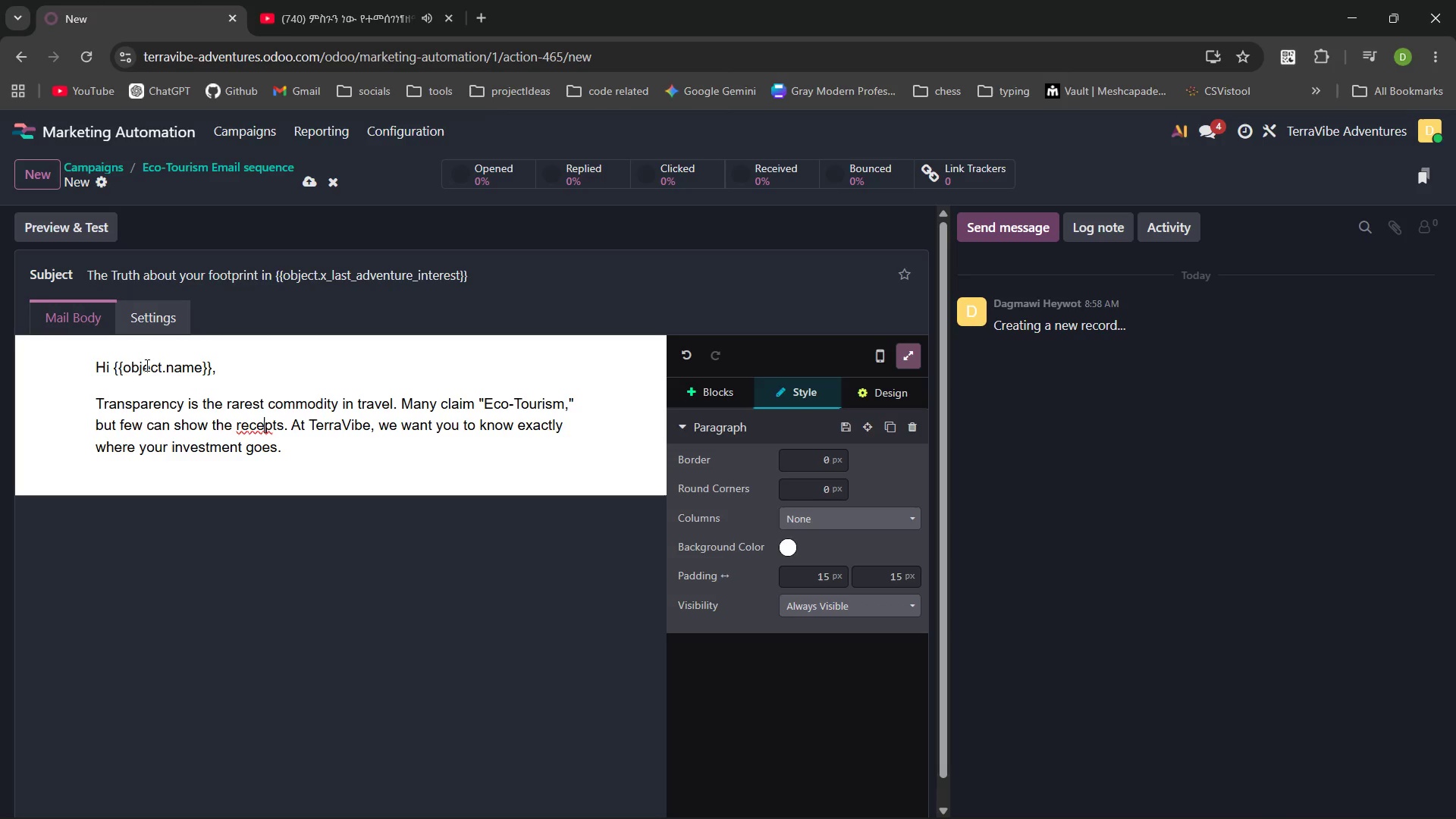 
key(ArrowRight)
 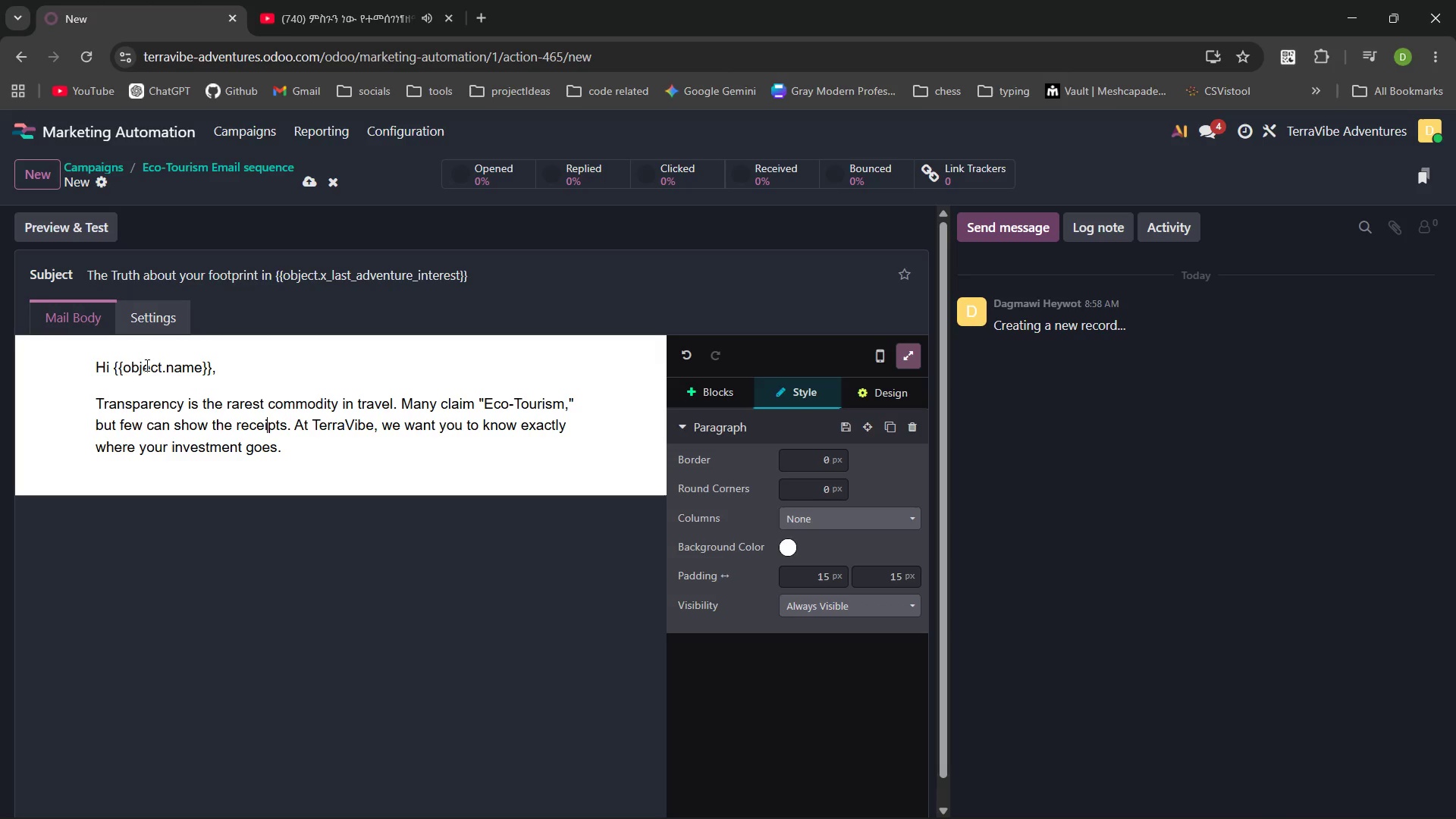 
key(I)
 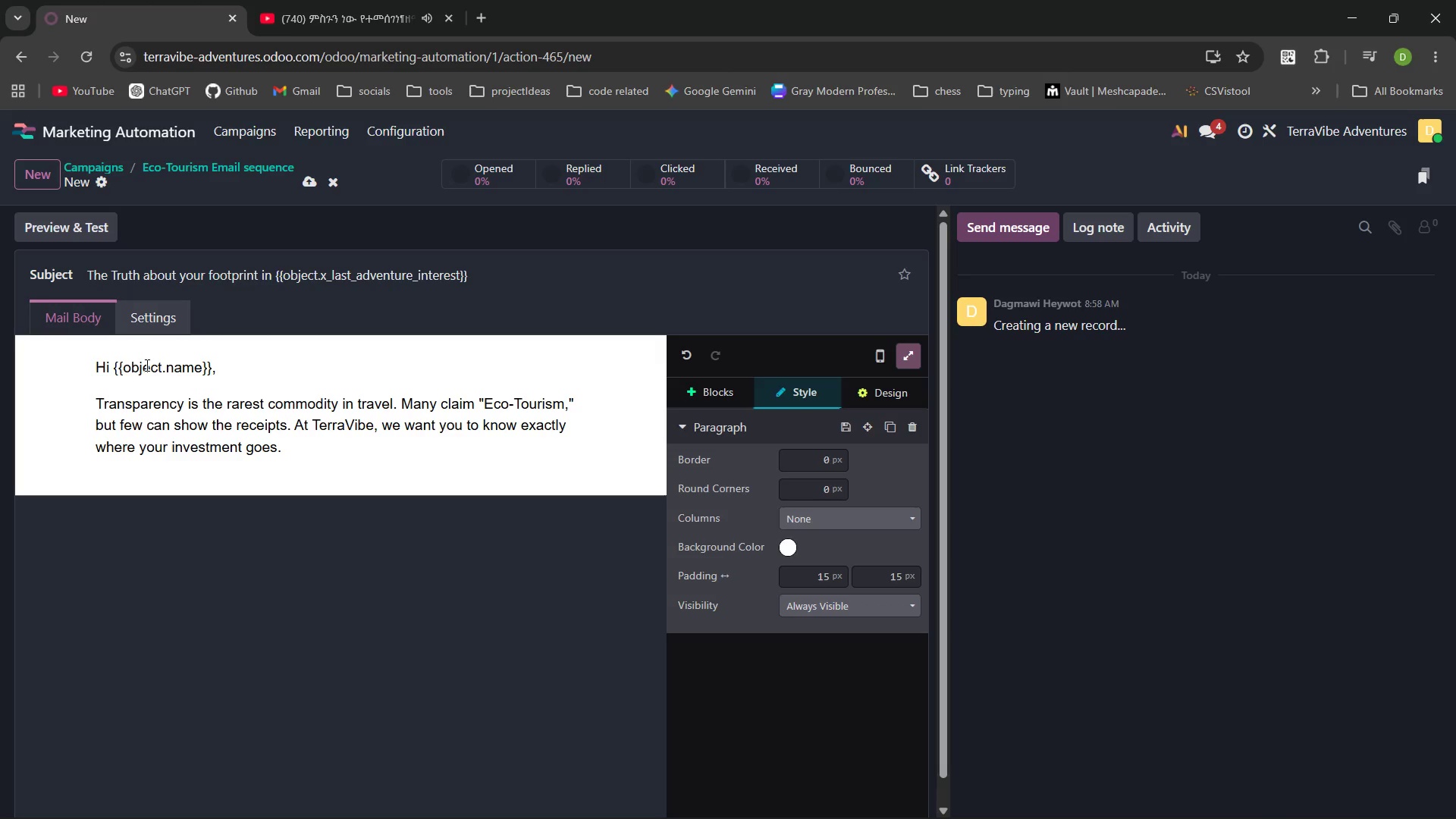 
key(ArrowDown)
 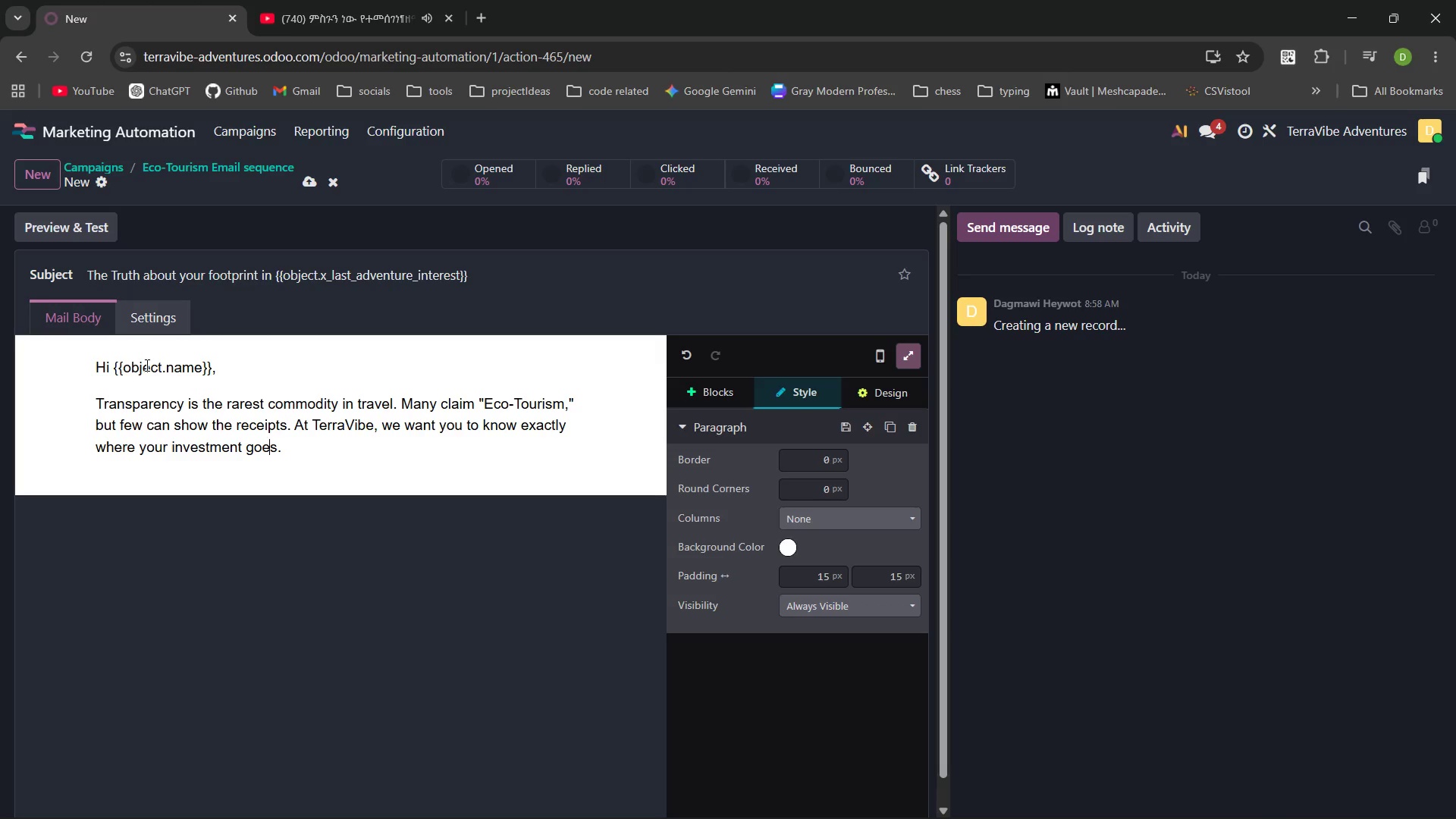 
key(ArrowRight)
 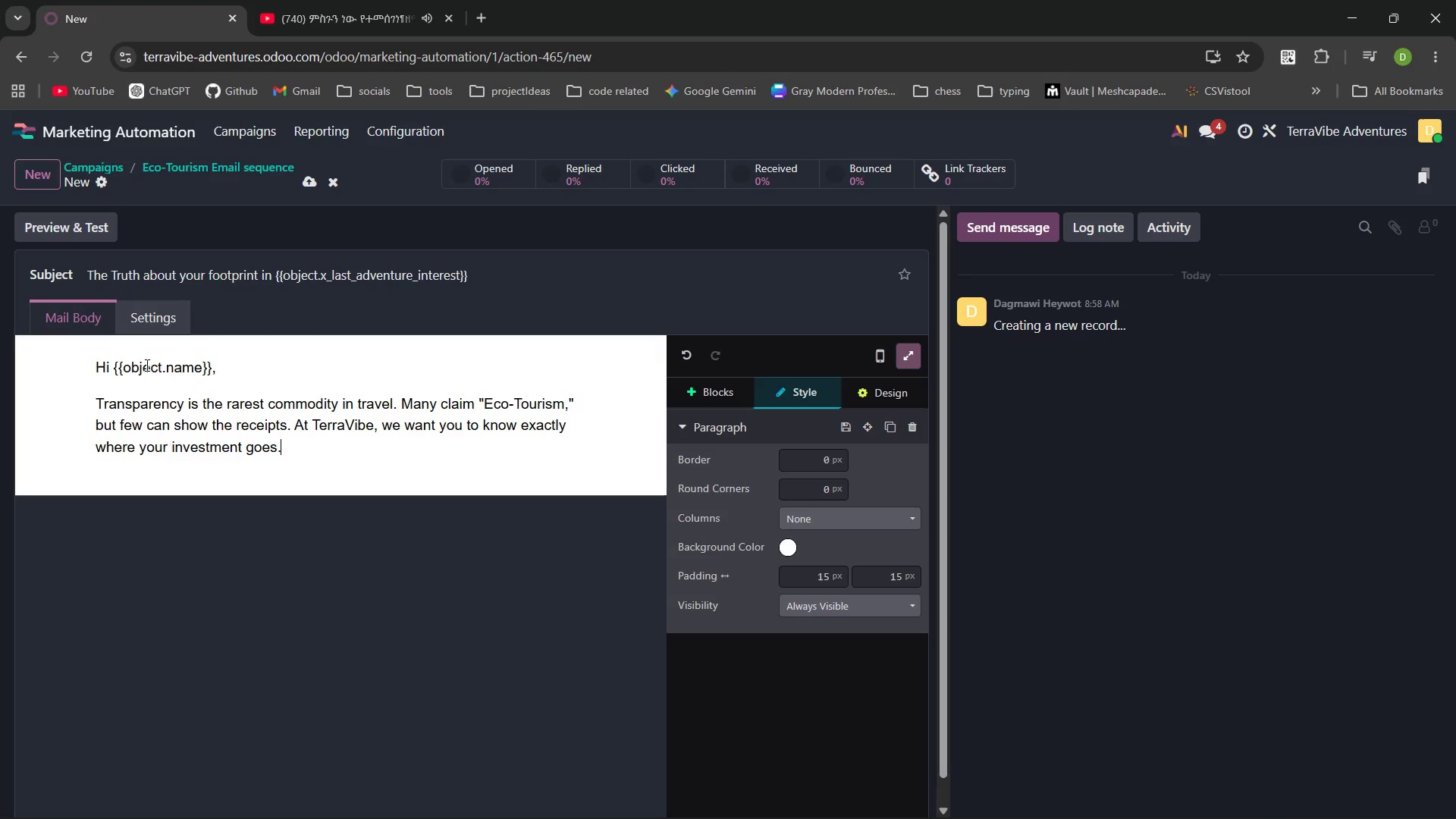 
key(ArrowRight)
 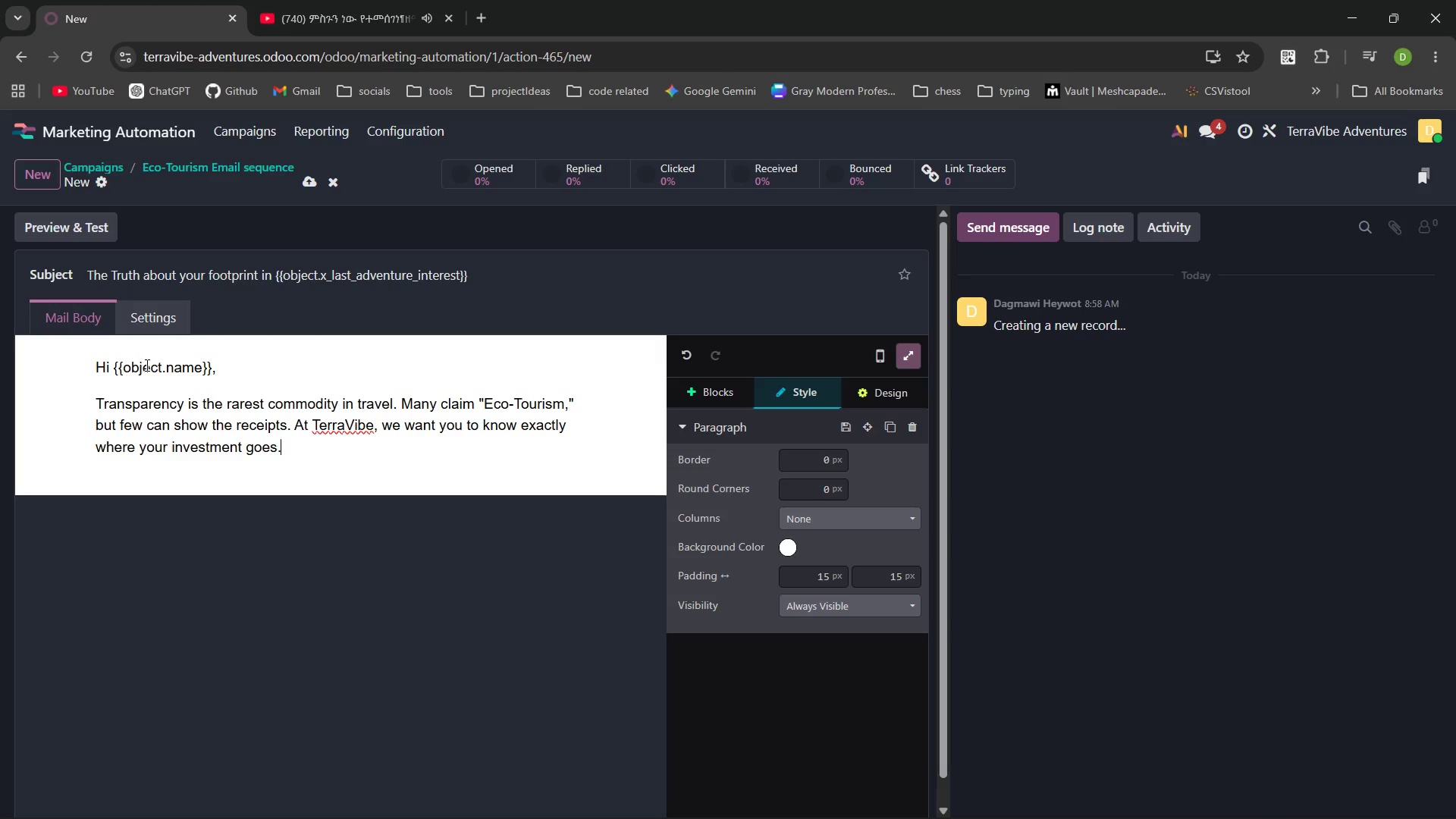 
wait(8.2)
 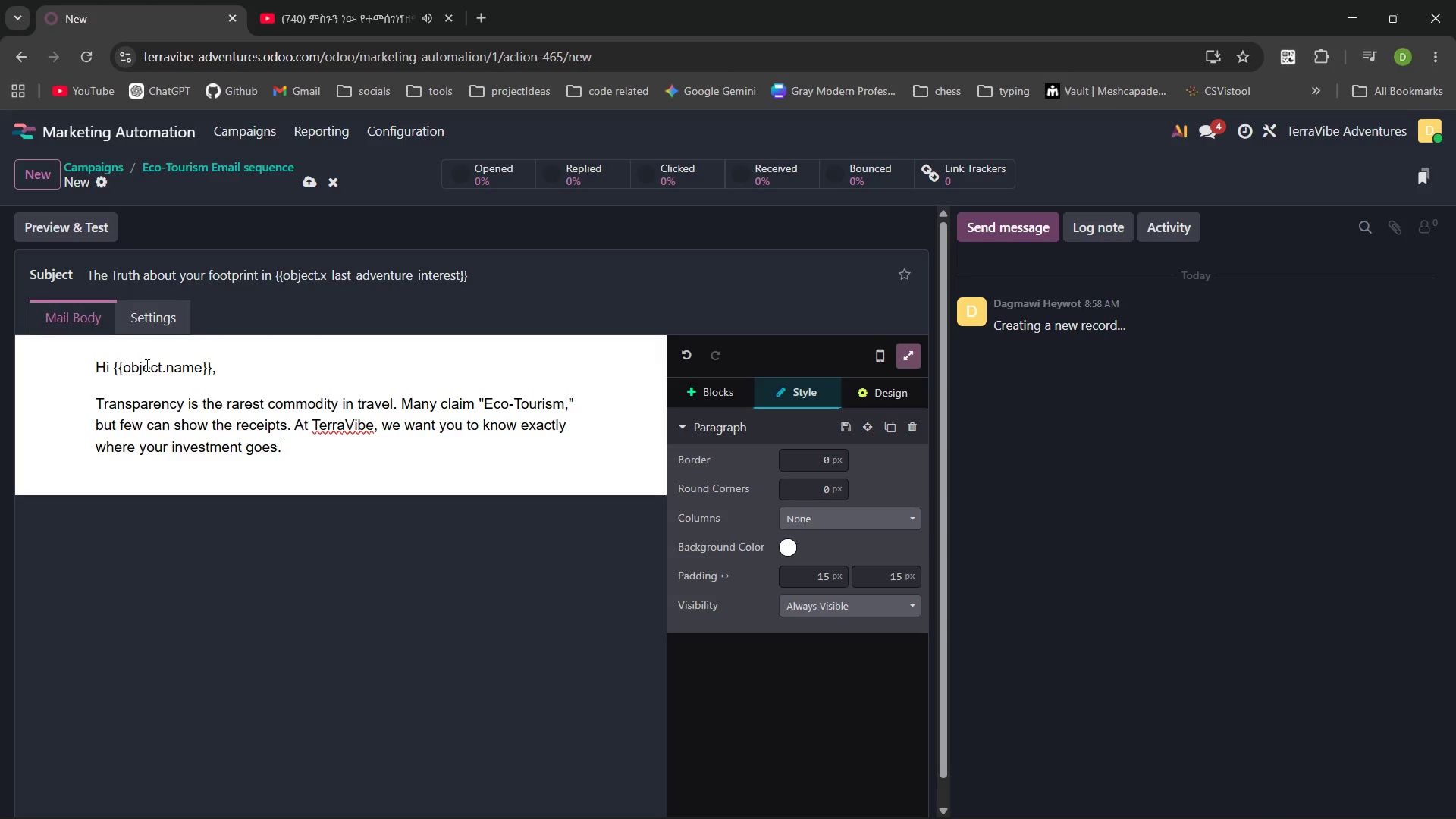 
key(Enter)
 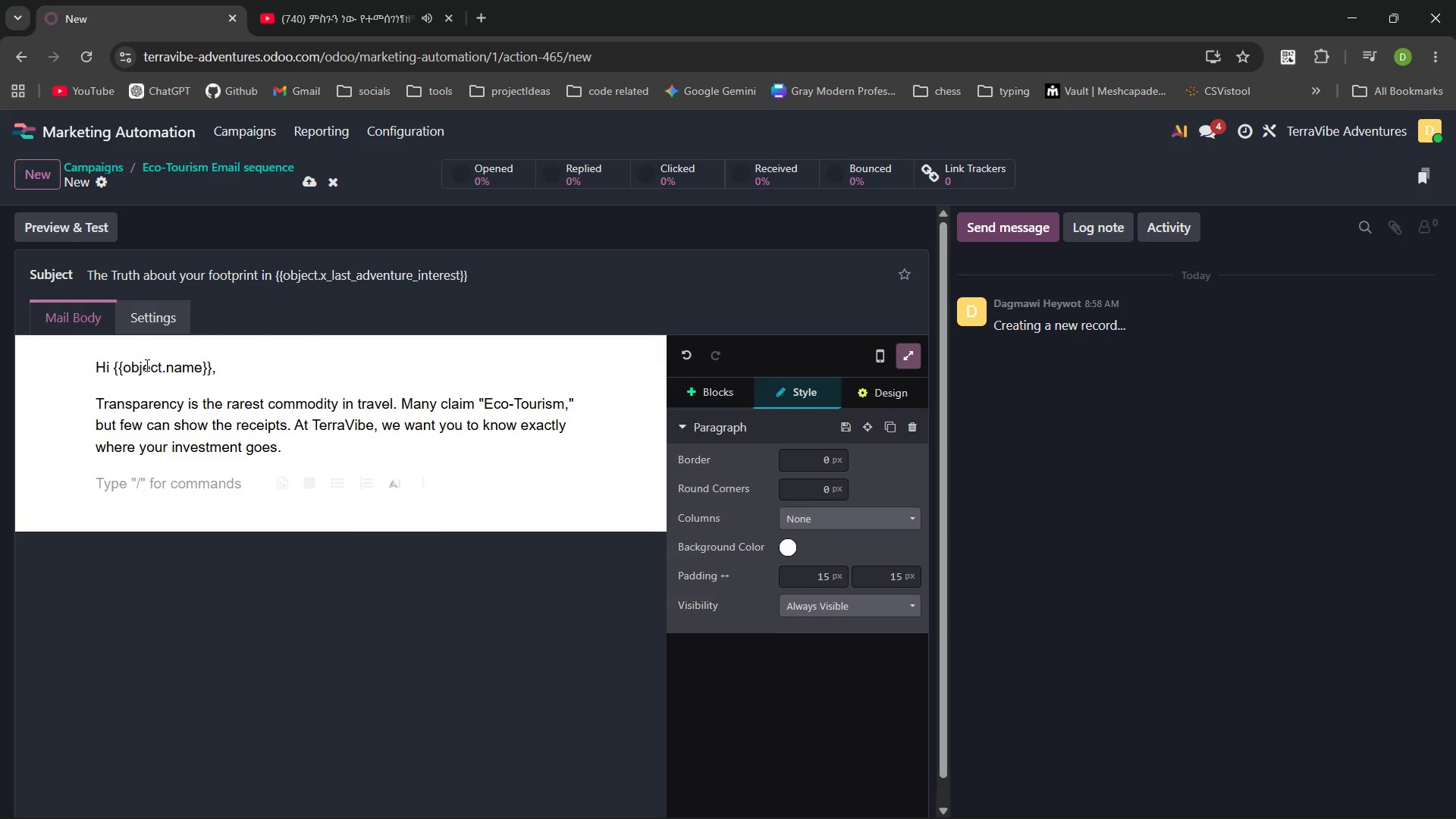 
type(Whenn you )
 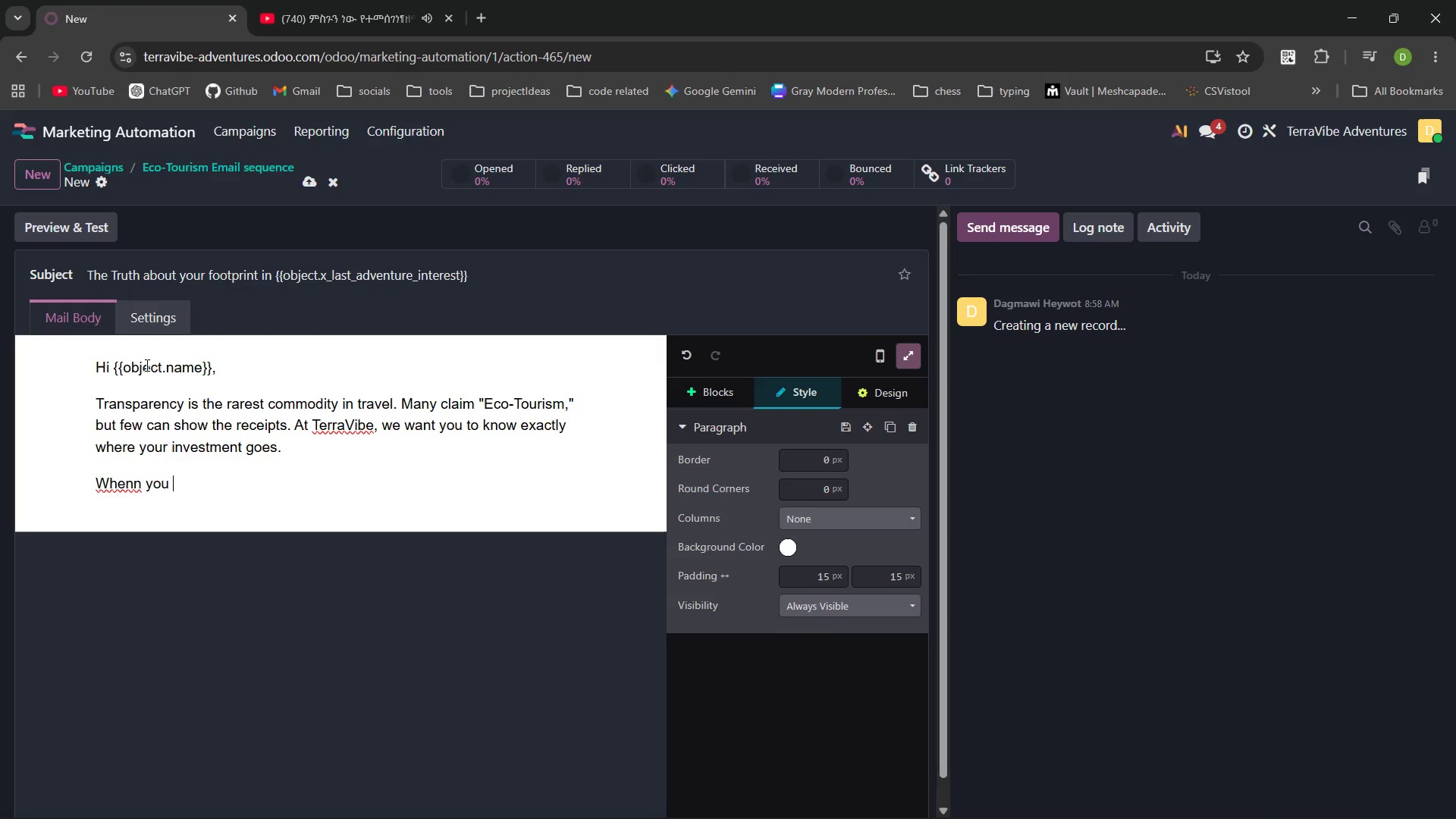 
key(Control+Backspace)
 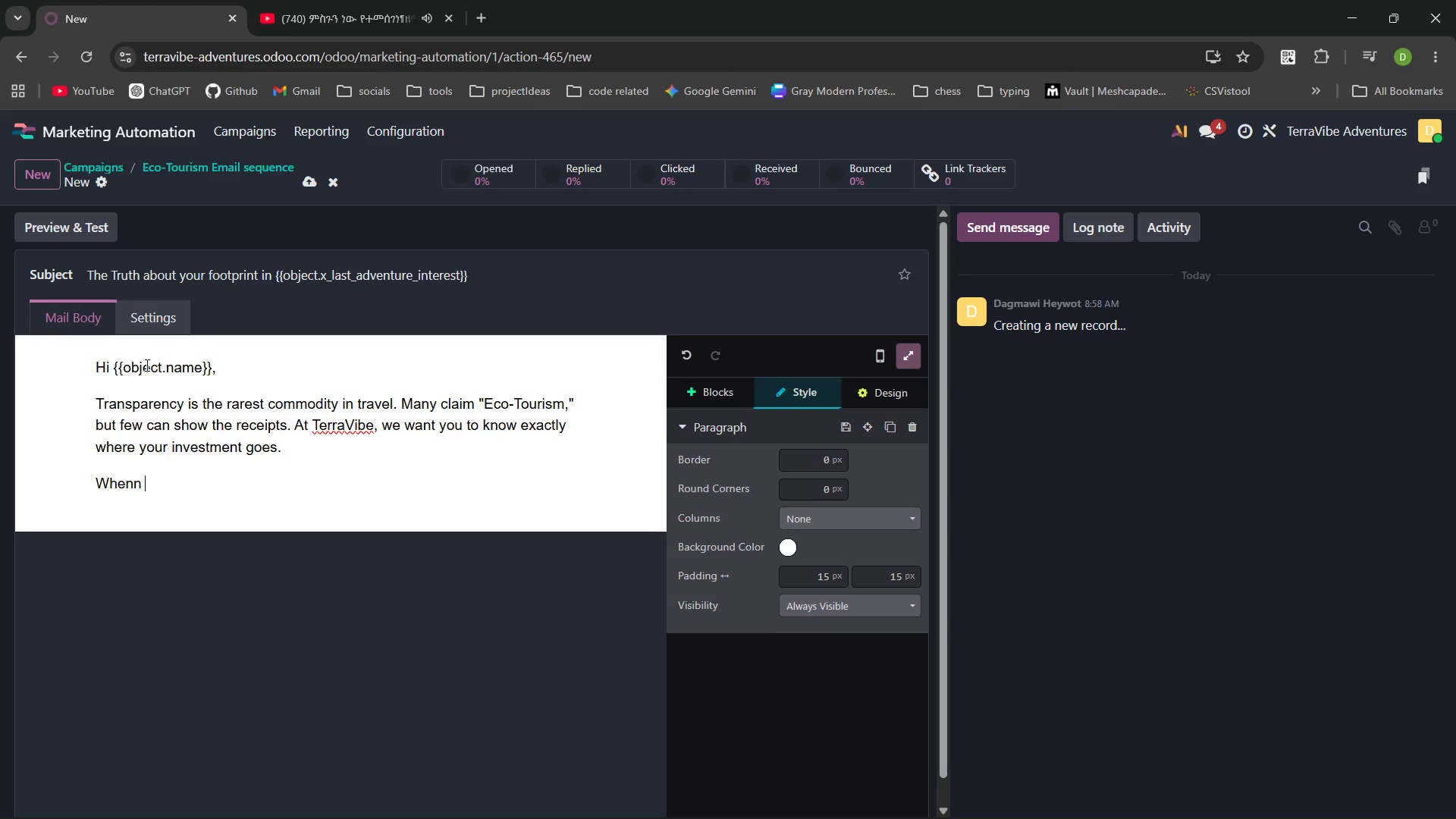 
key(Control+Backspace)
 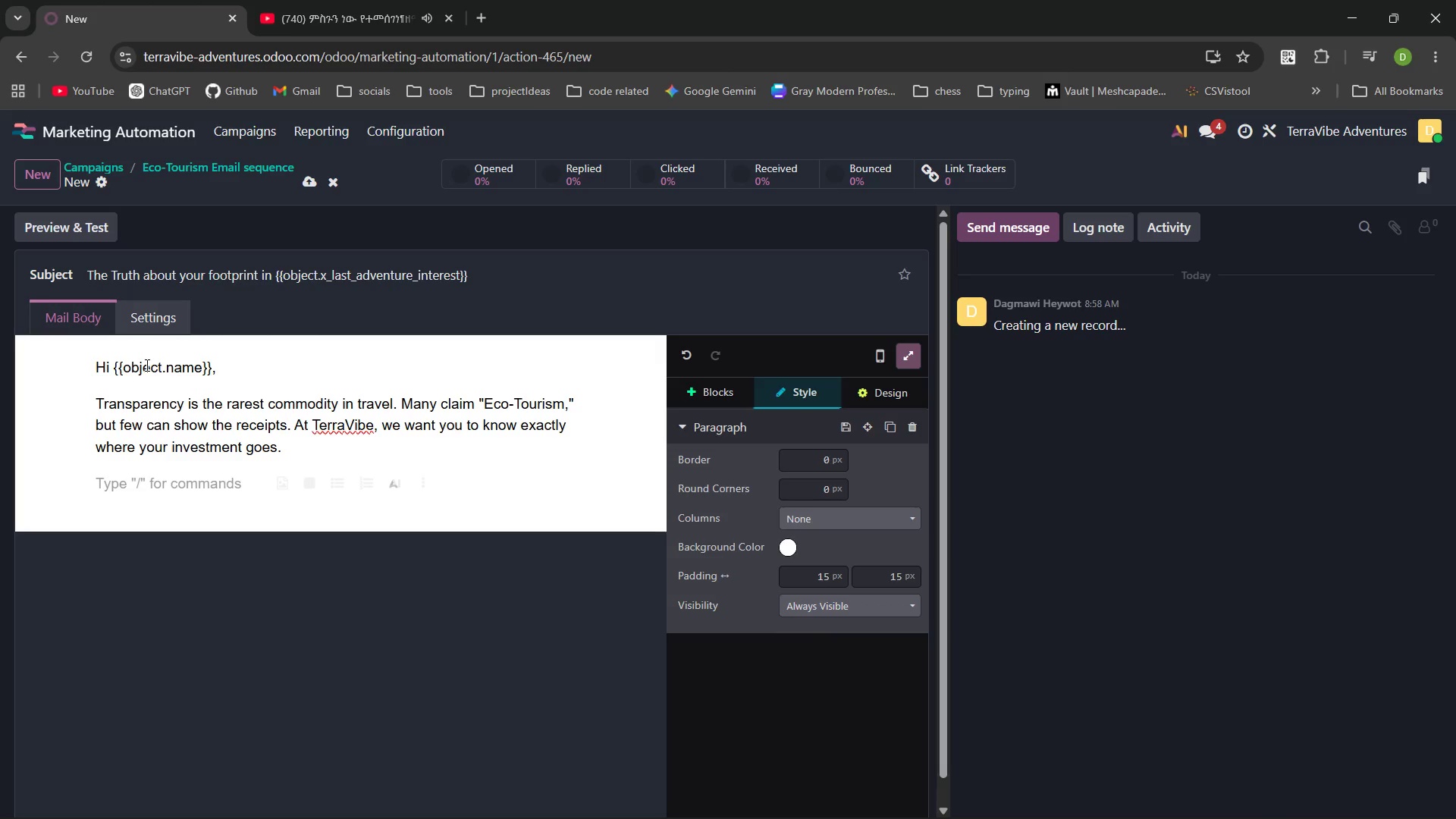 
type(when you)
 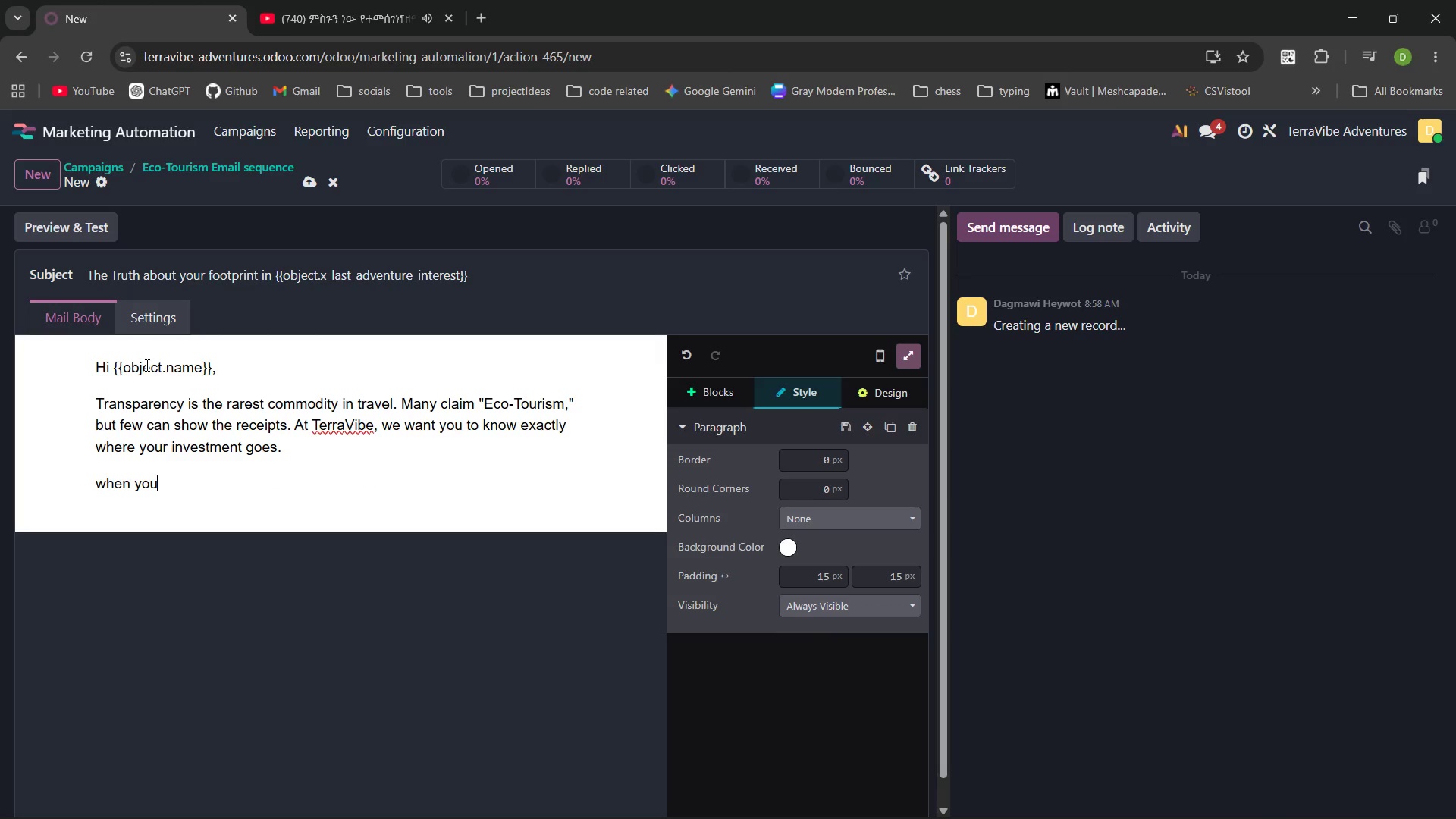 
key(Control+ArrowLeft)
 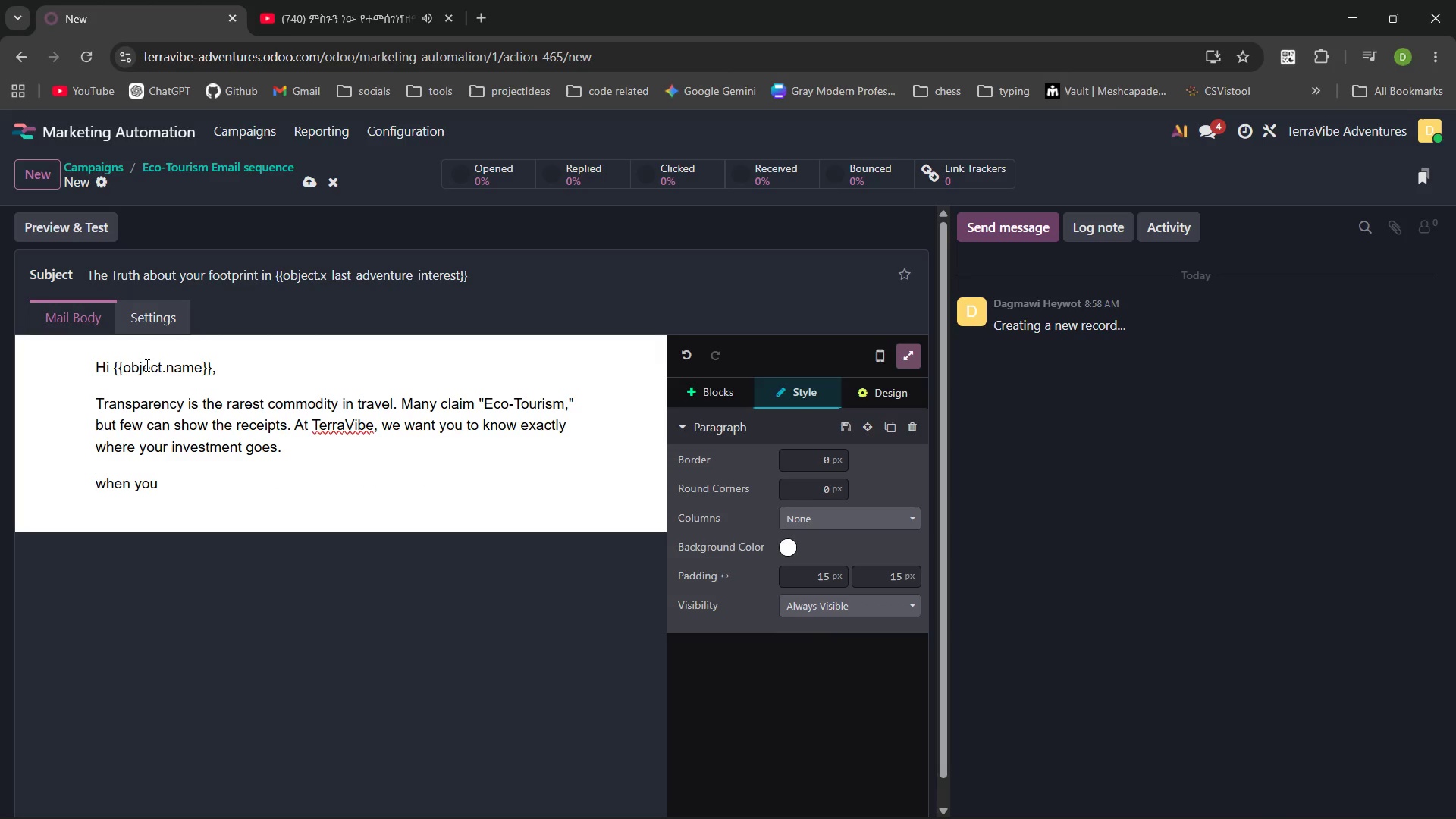 
key(Control+ArrowLeft)
 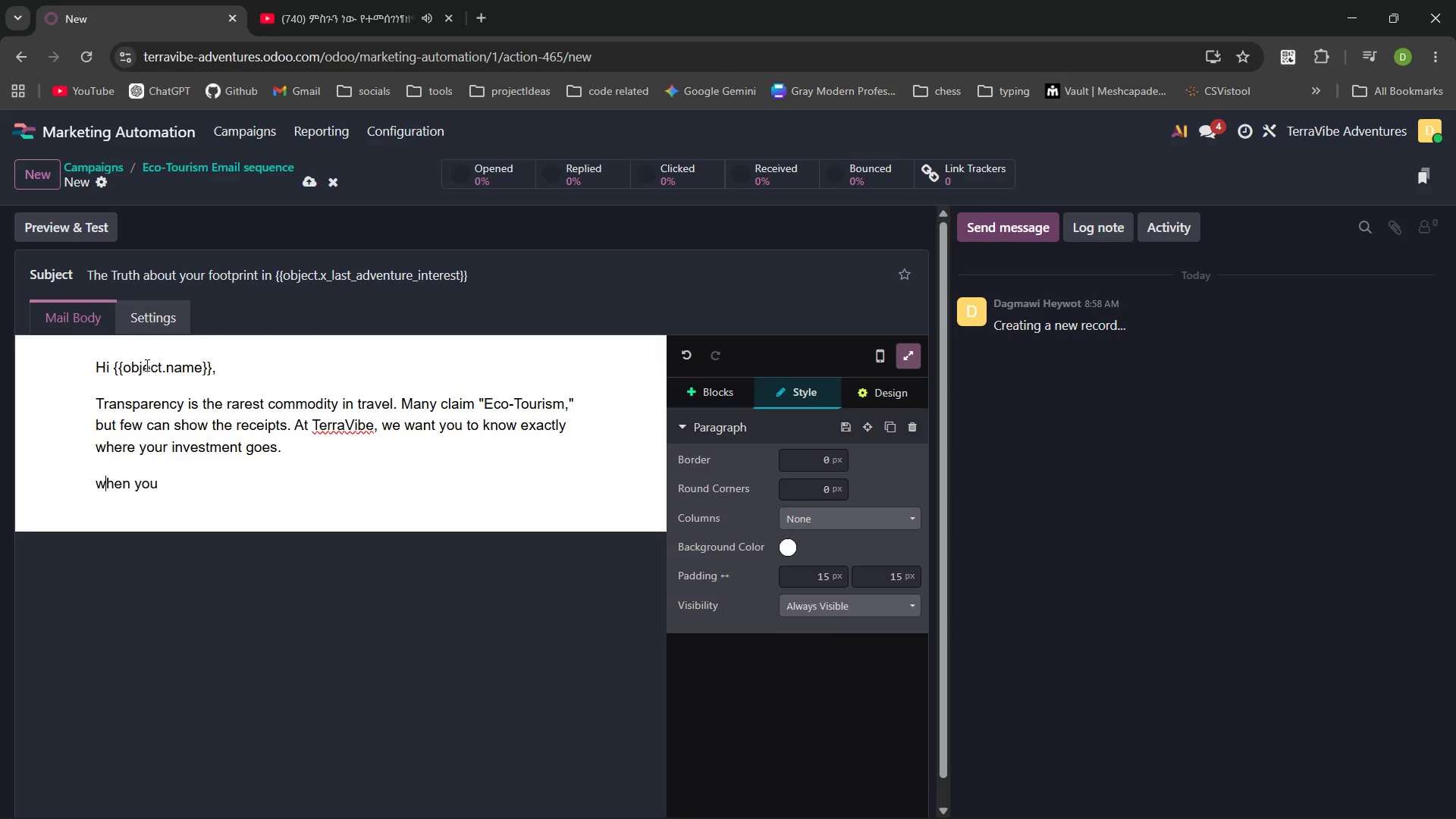 
key(ArrowRight)
 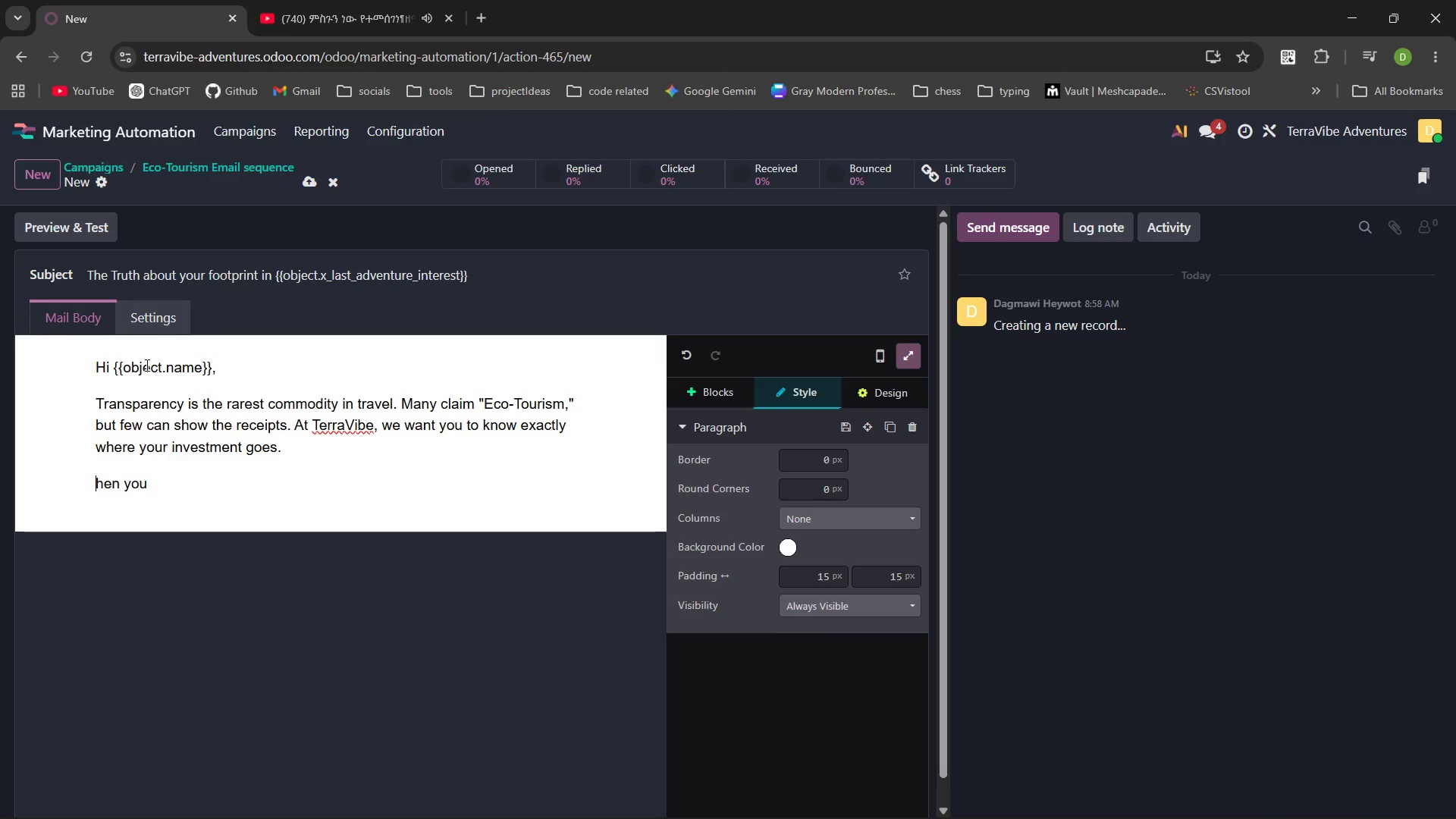 
key(Backspace)
 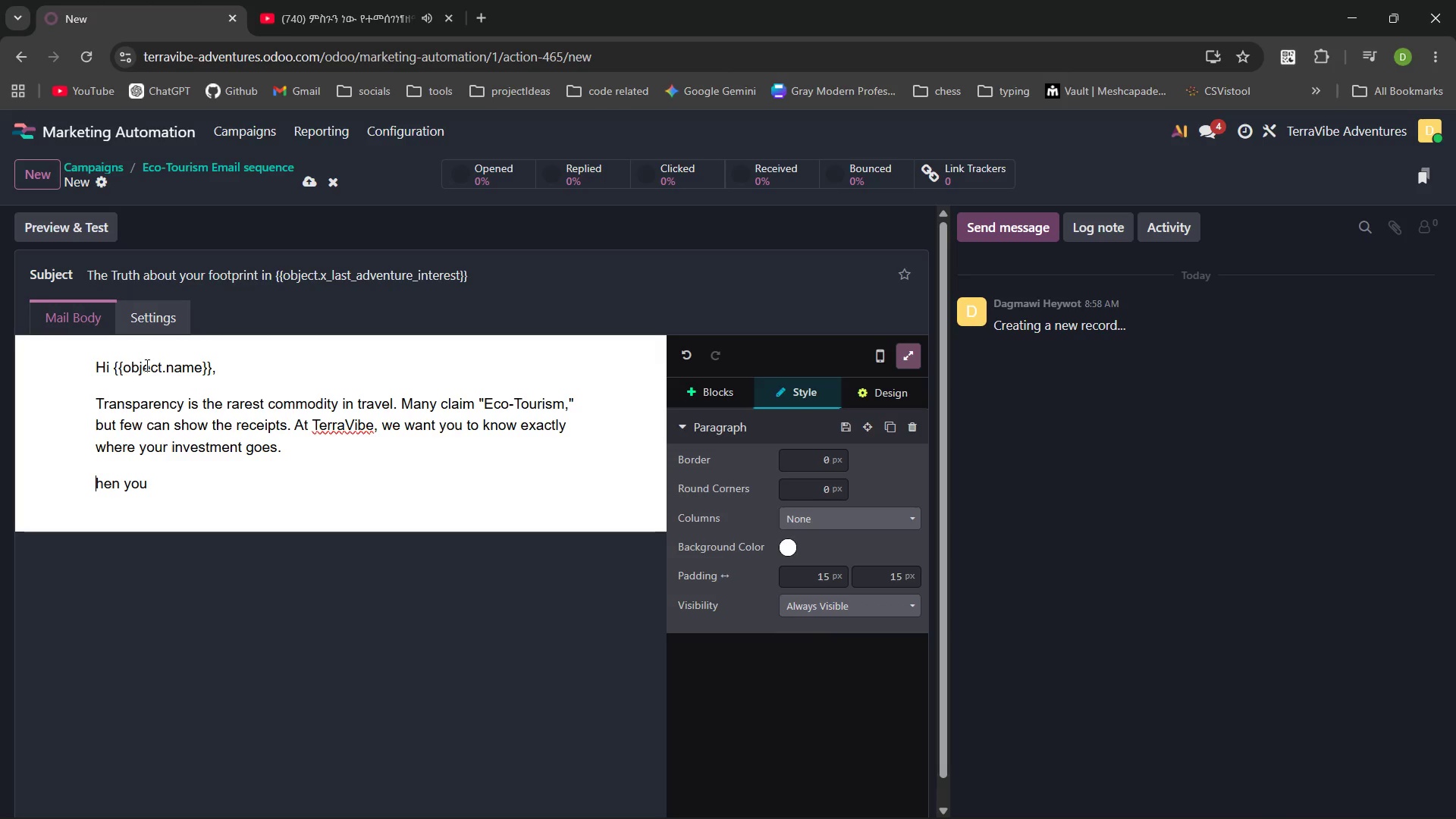 
key(Shift+W)
 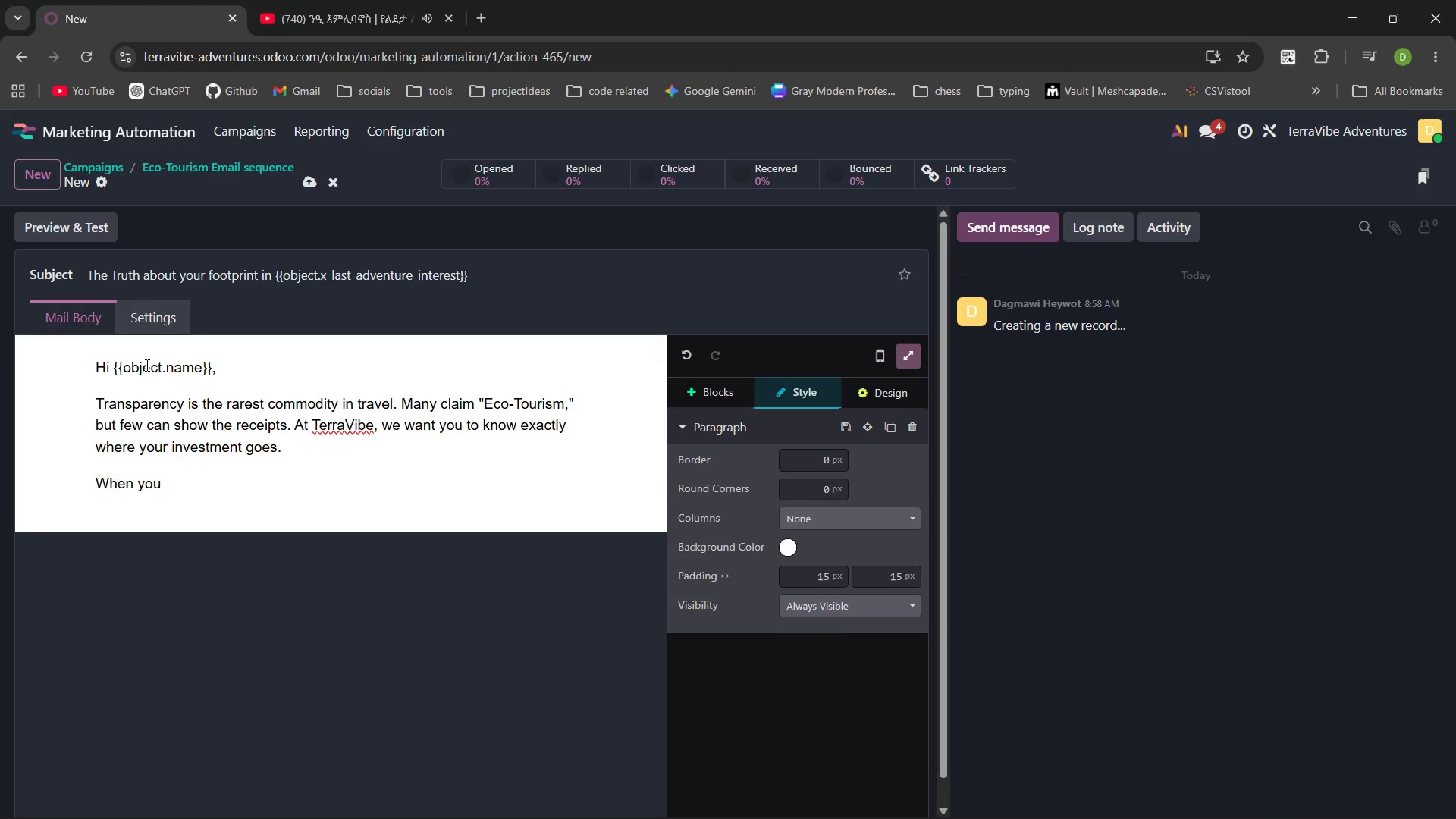 
wait(163.52)
 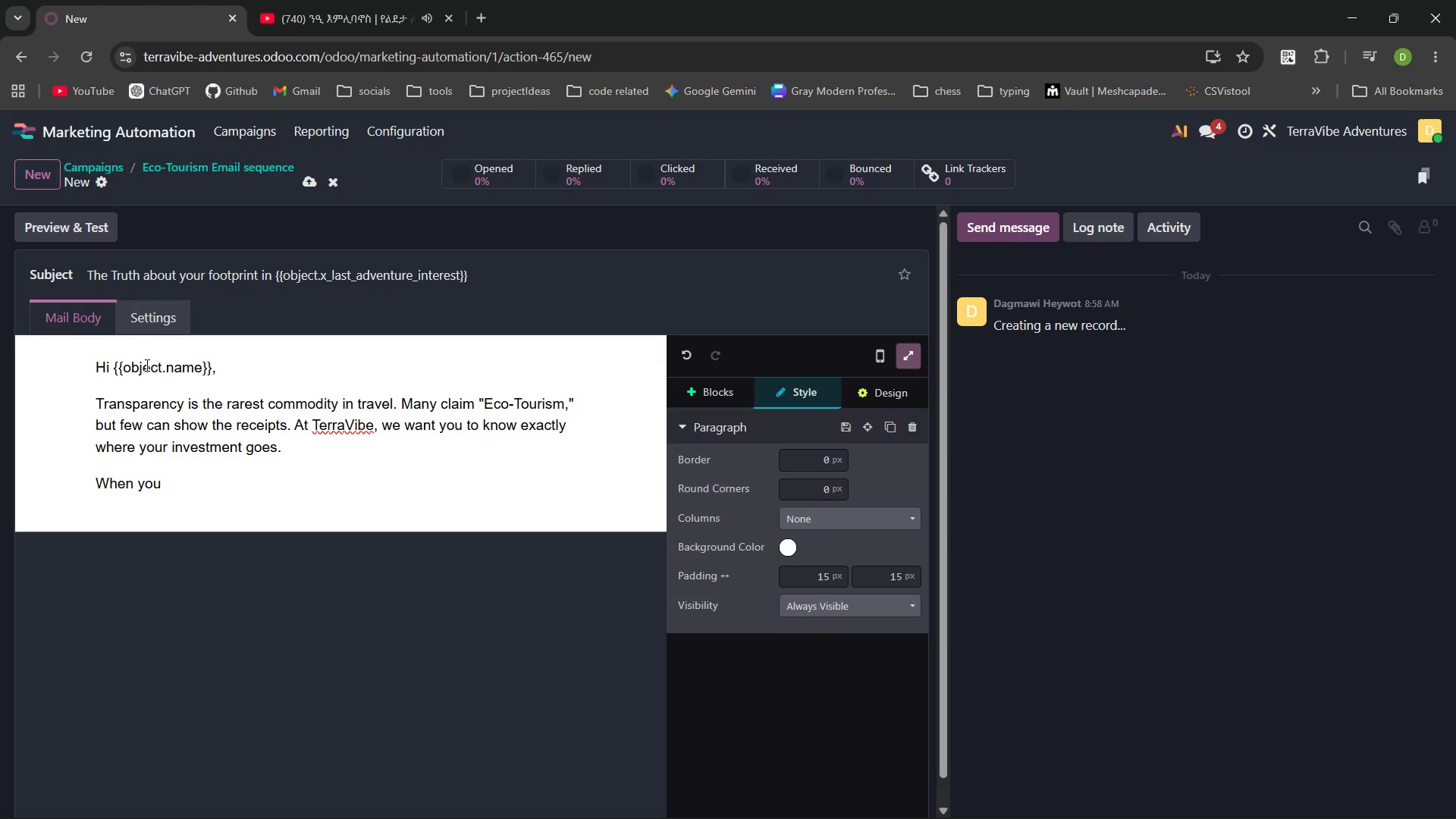 
key(ArrowRight)
 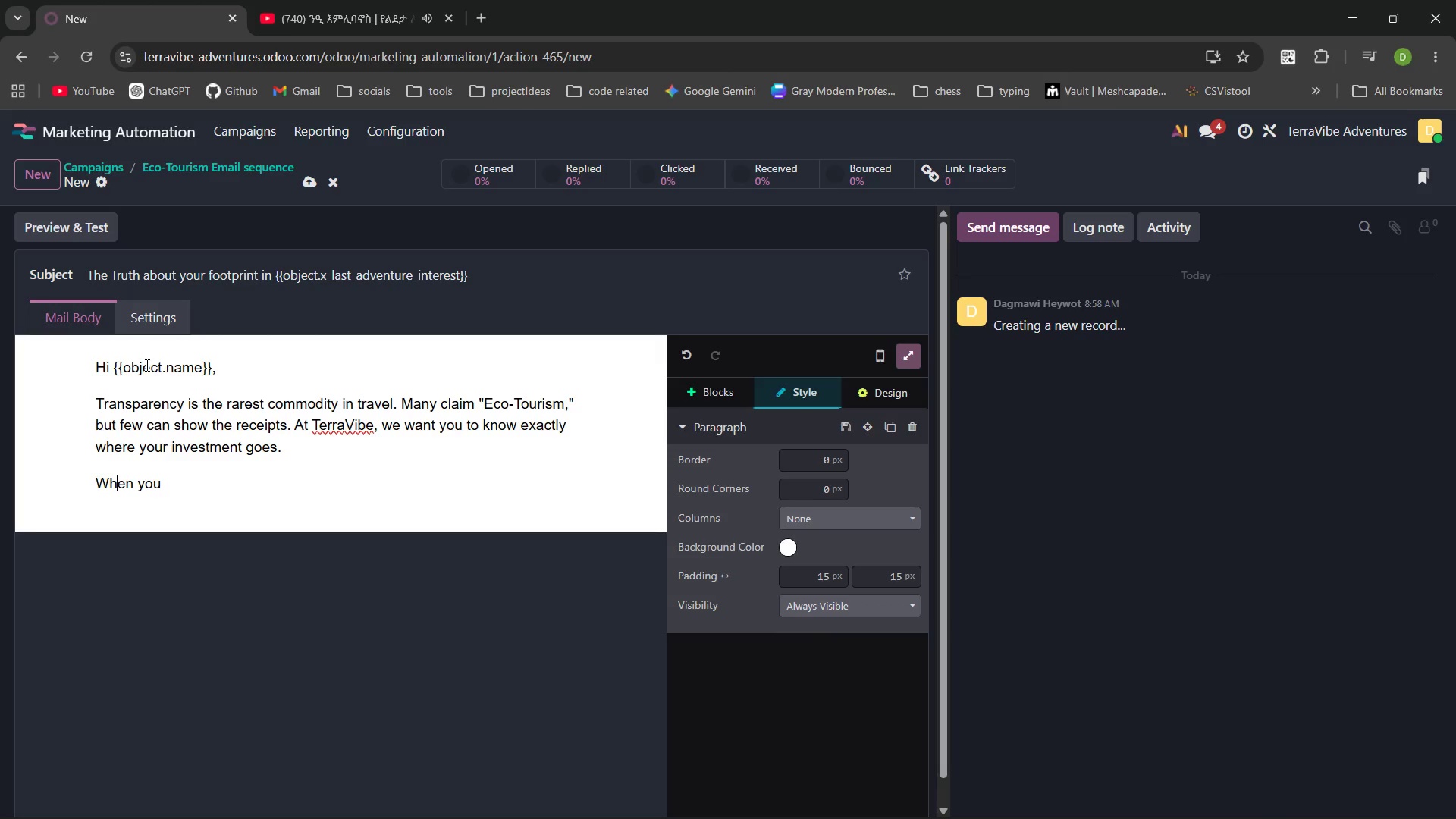 
key(Control+ArrowRight)
 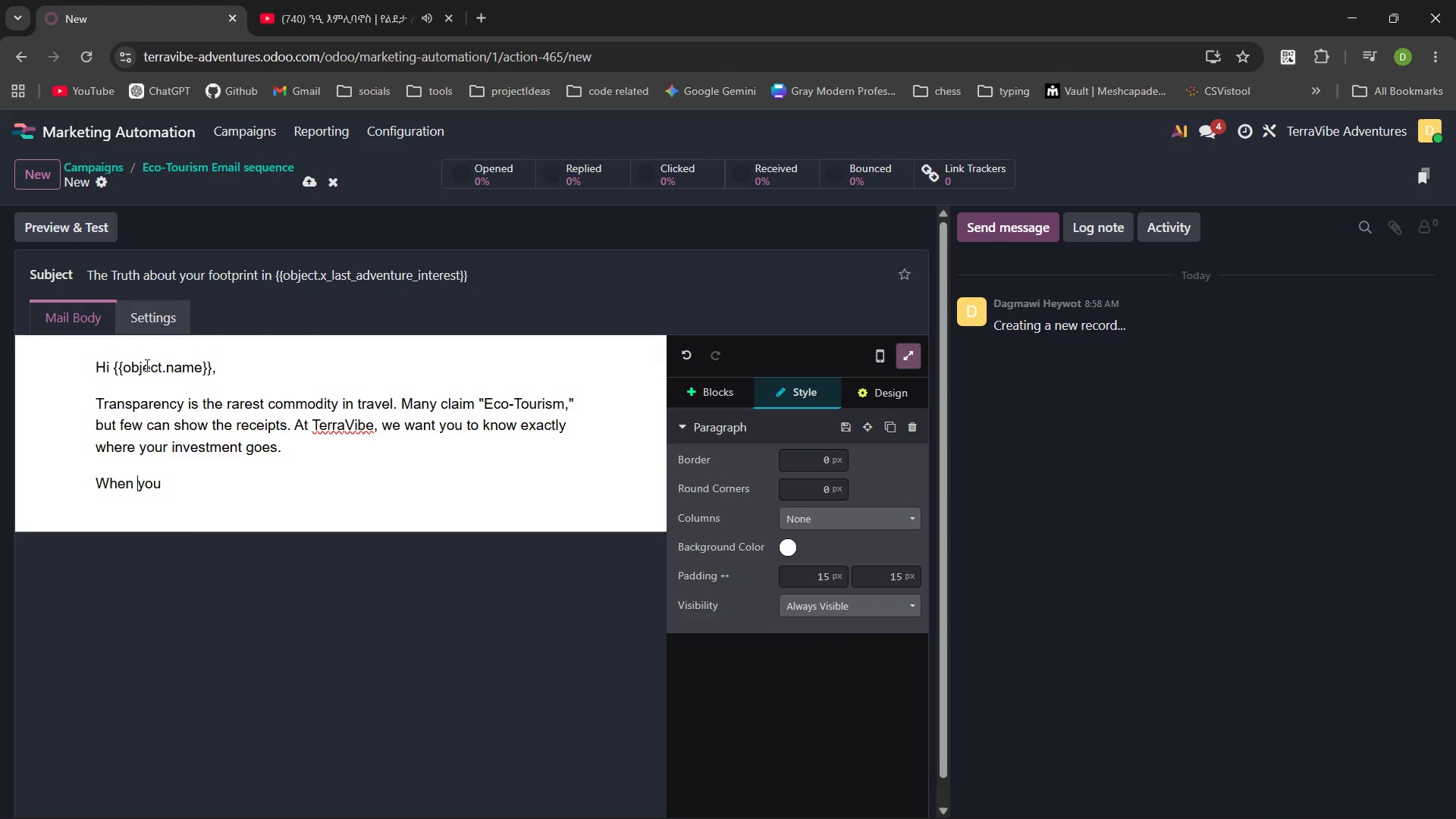 
key(Control+ArrowRight)
 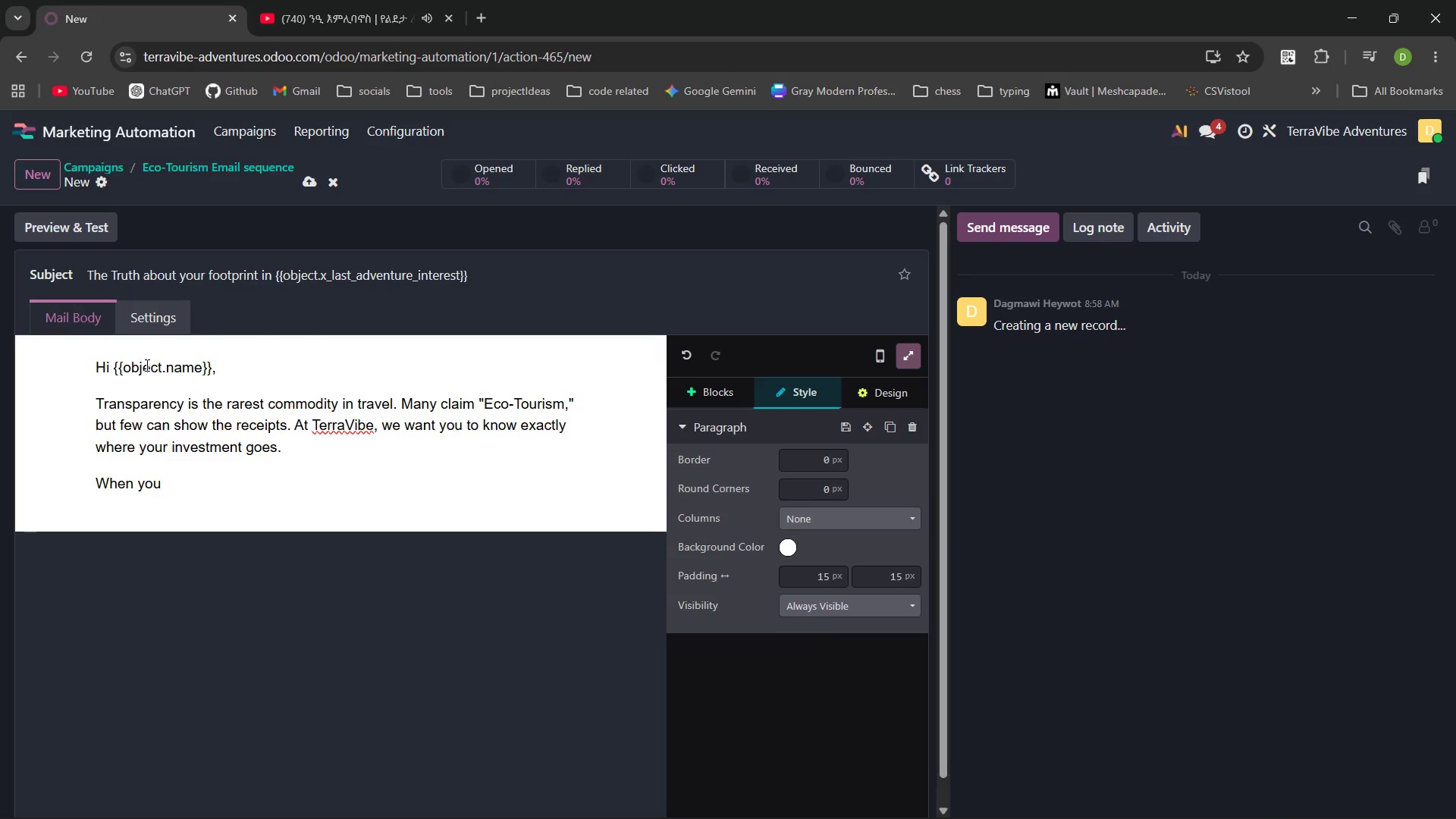 
type( book trek)
 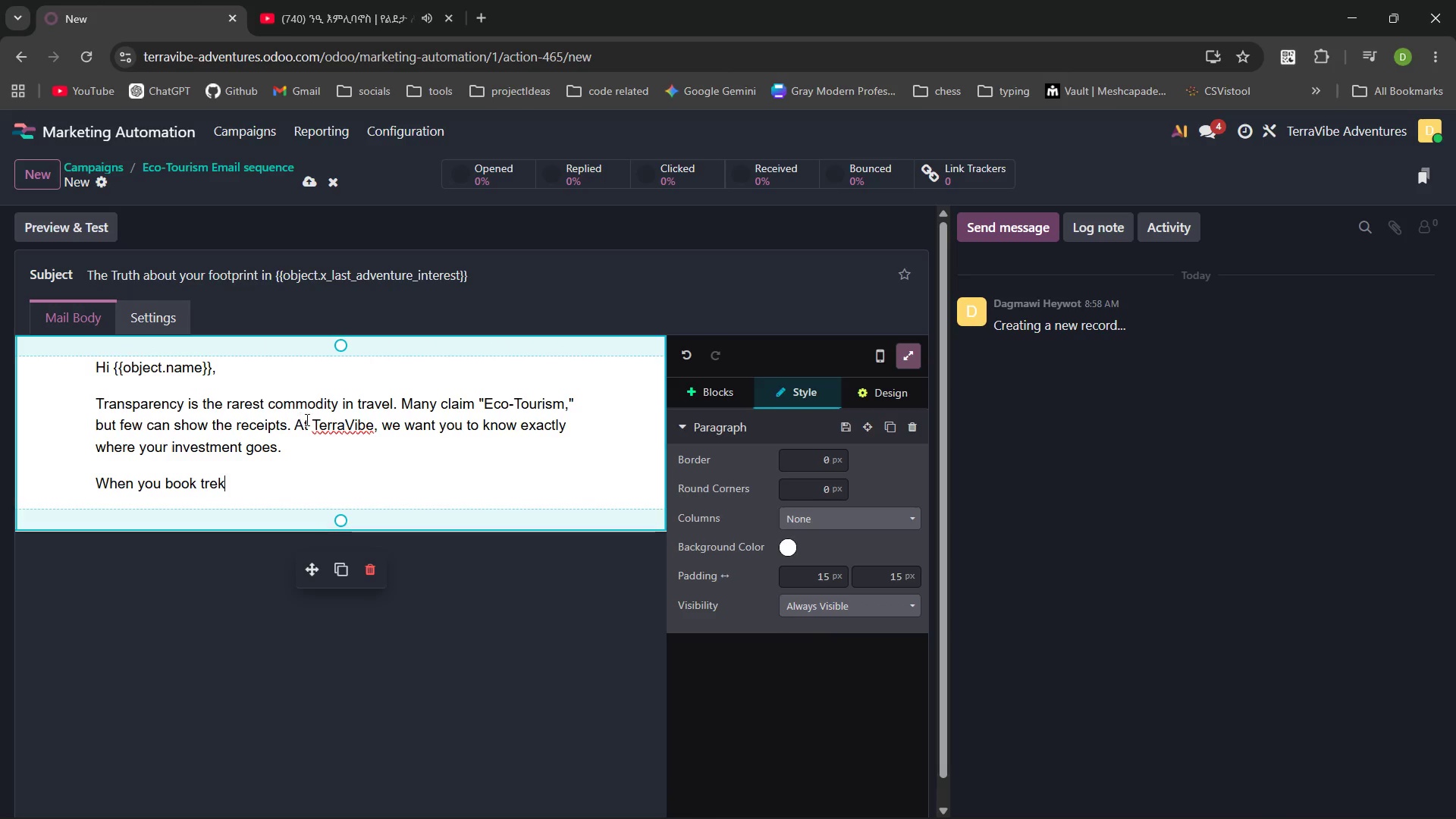 
left_click([317, 421])
 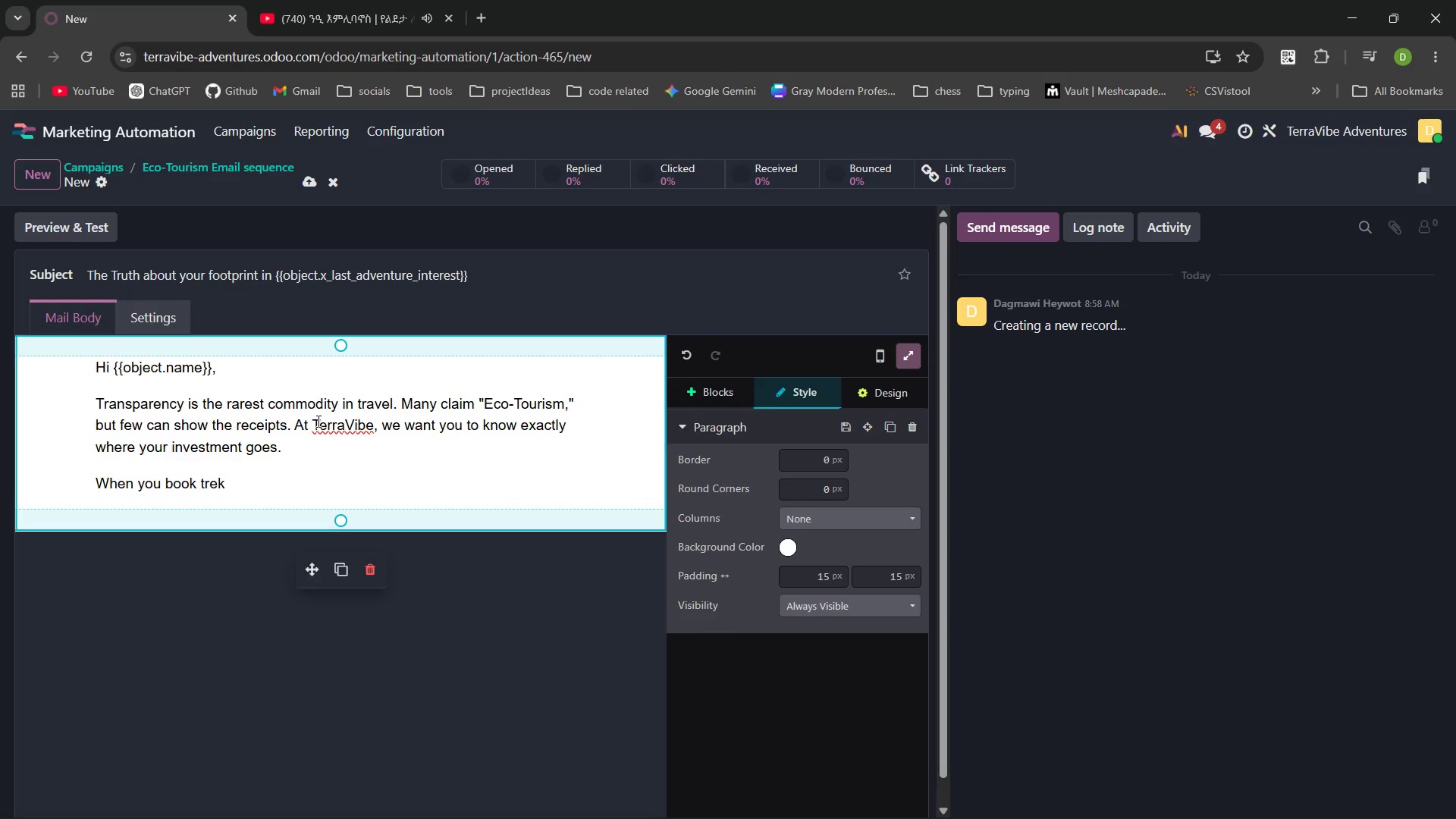 
key(ArrowLeft)
 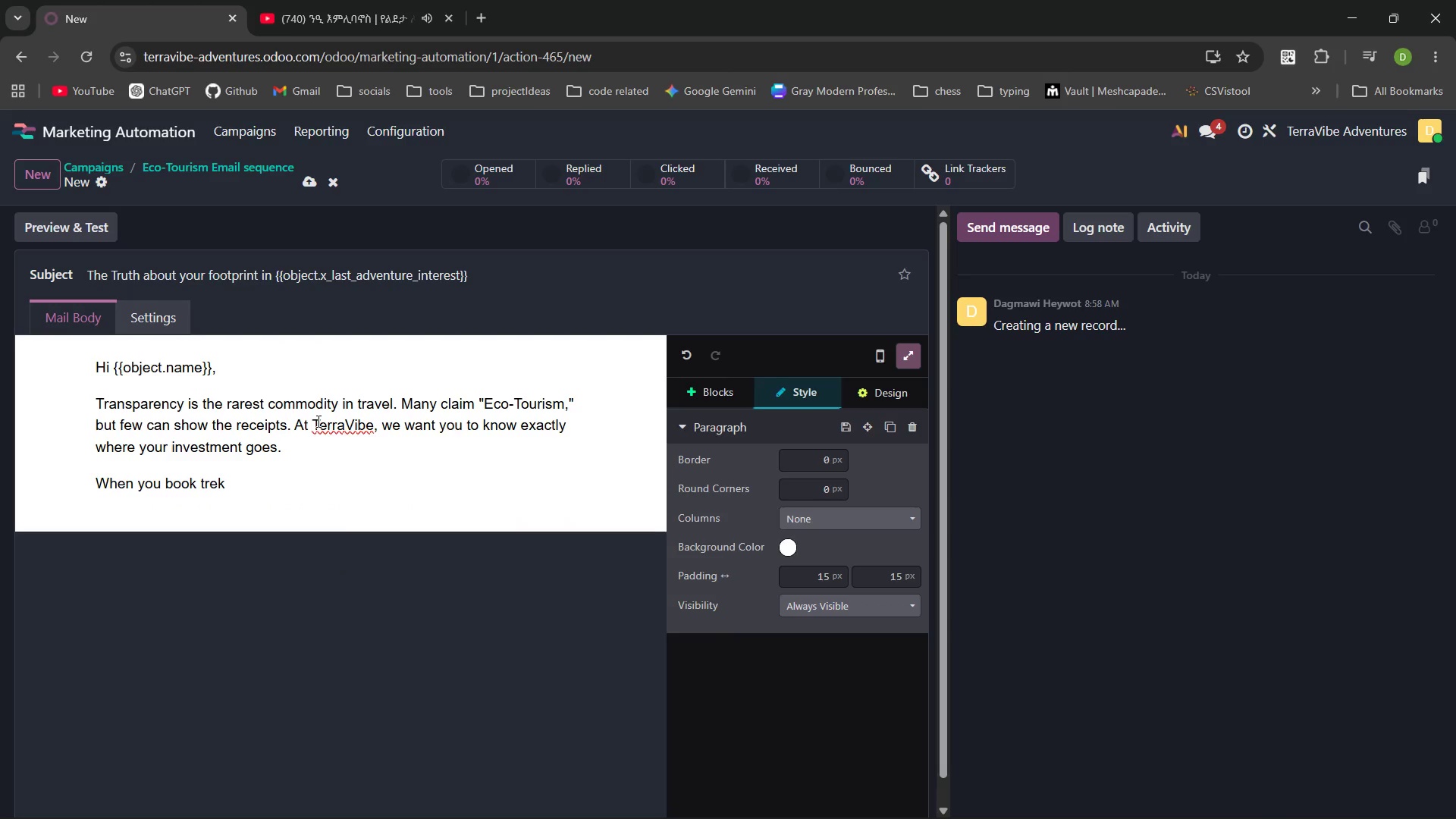 
key(Backspace)
 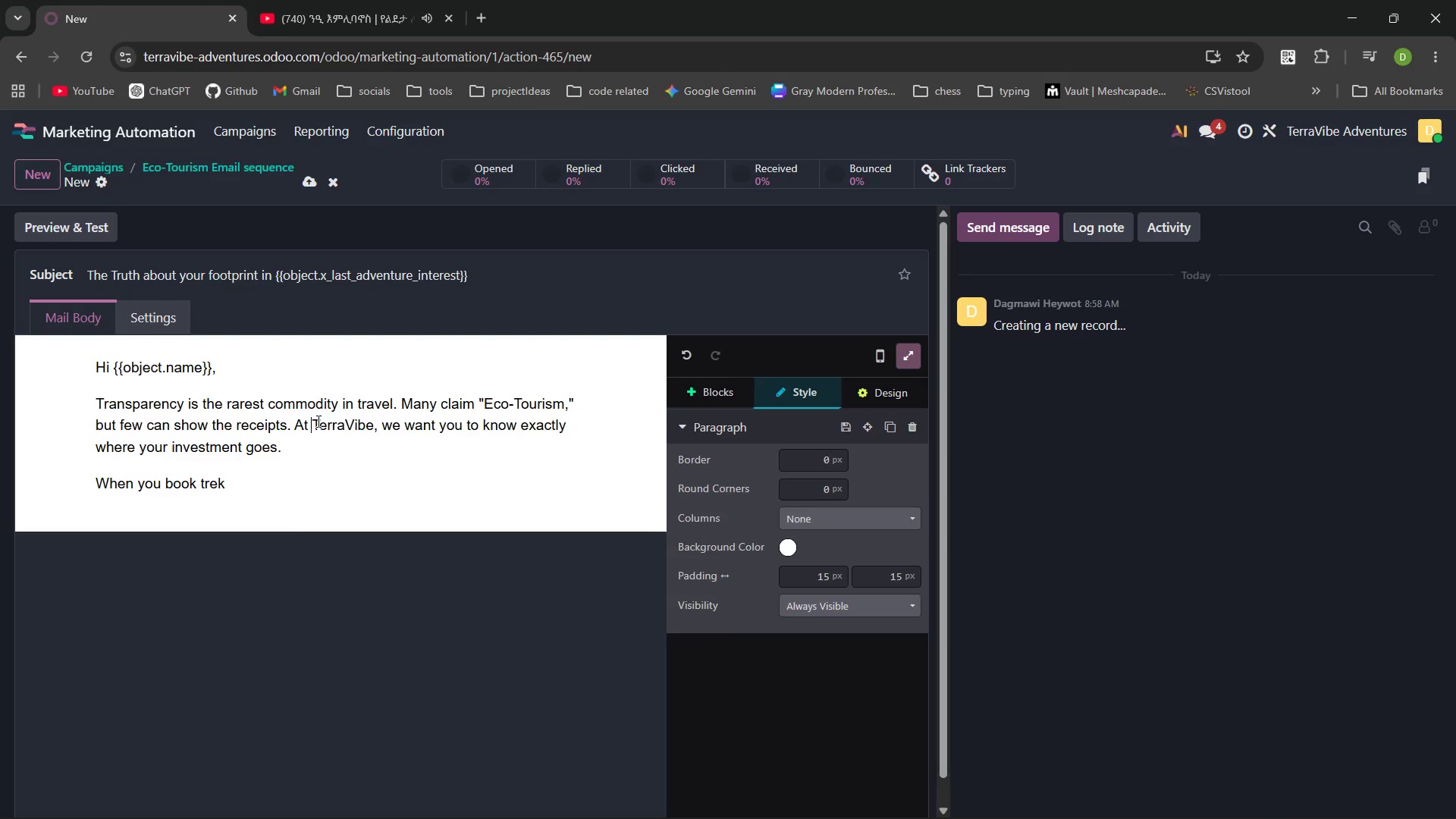 
key(Space)
 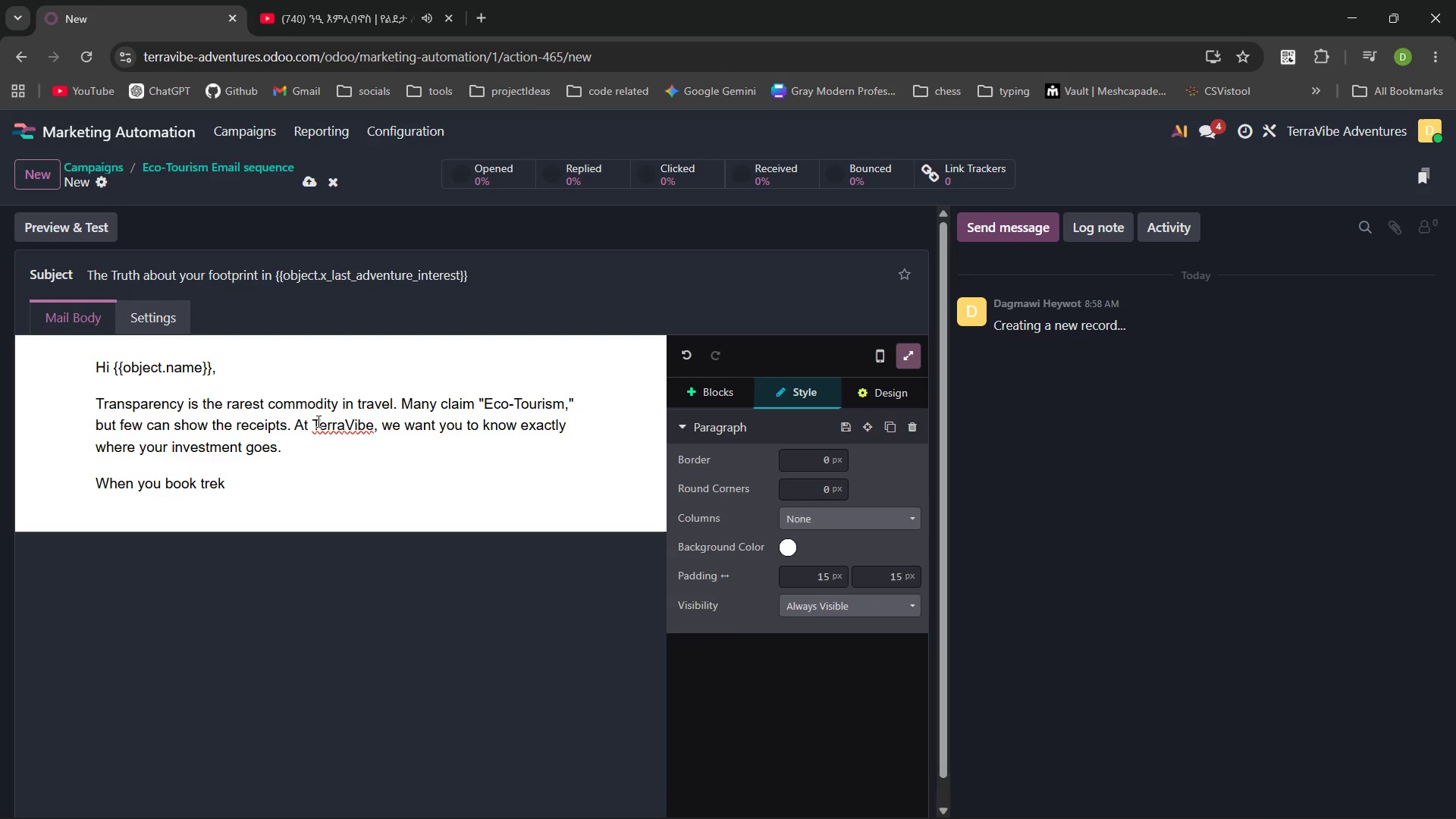 
key(ArrowDown)
 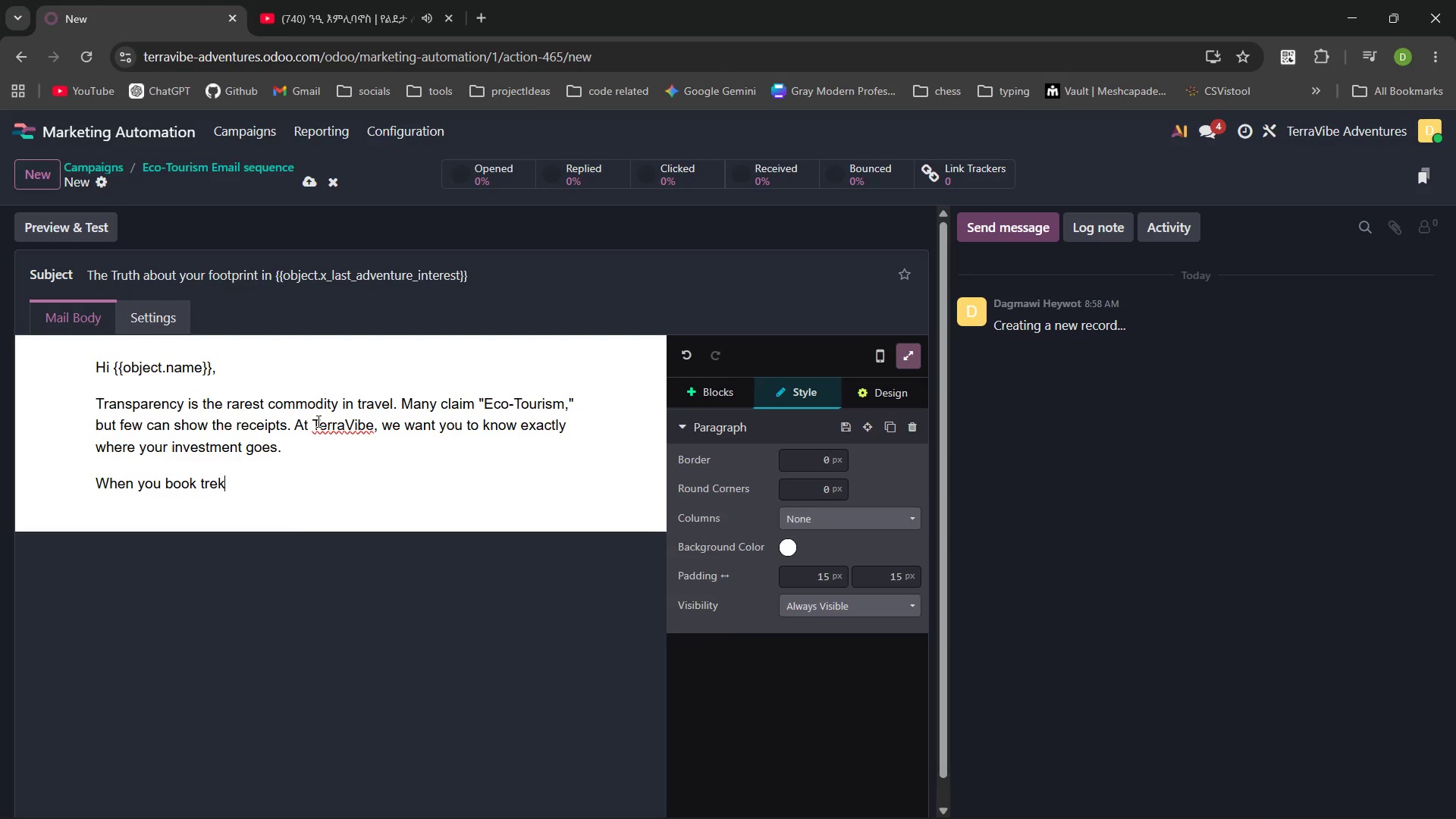 
key(ArrowDown)
 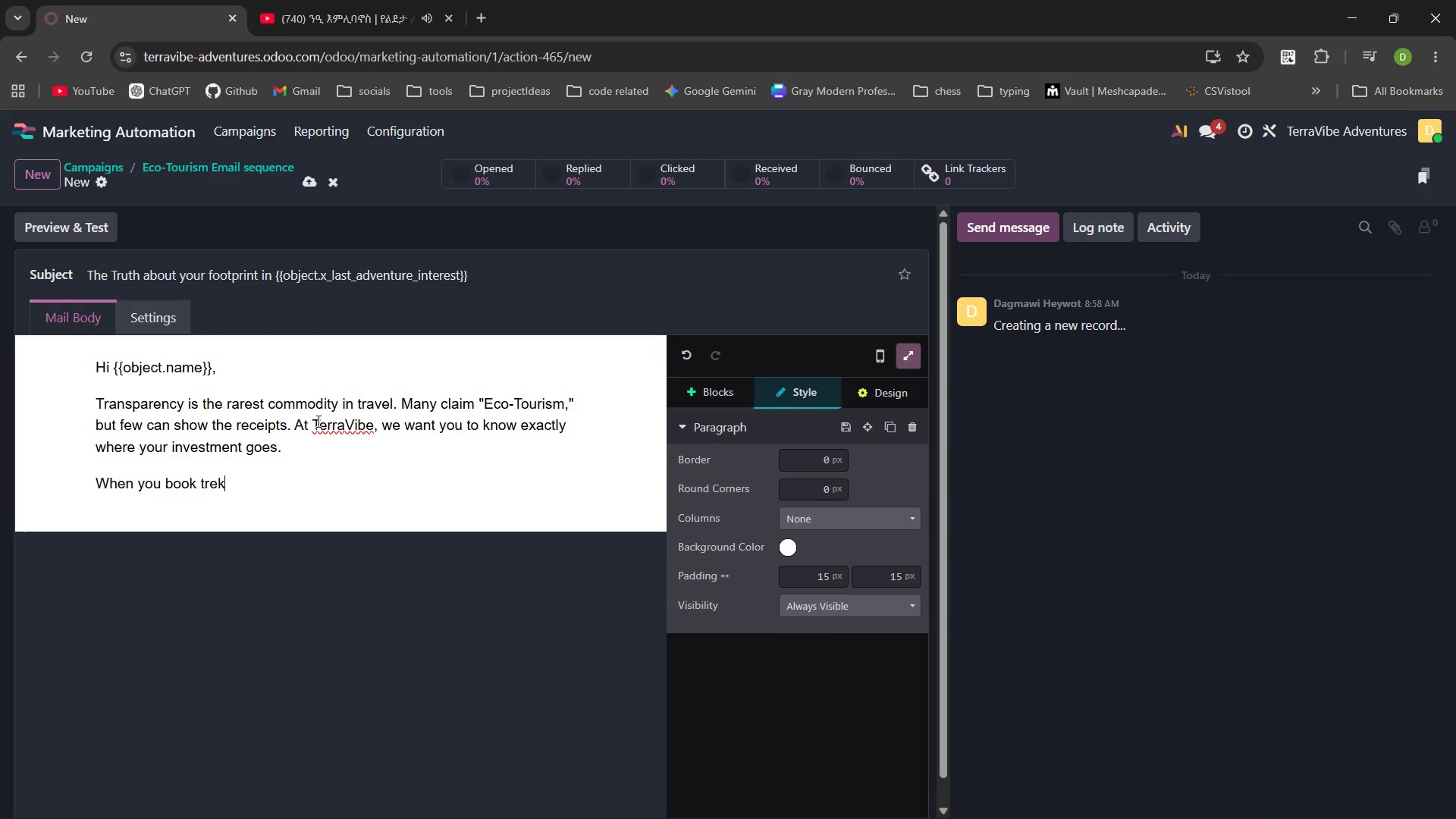 
wait(24.33)
 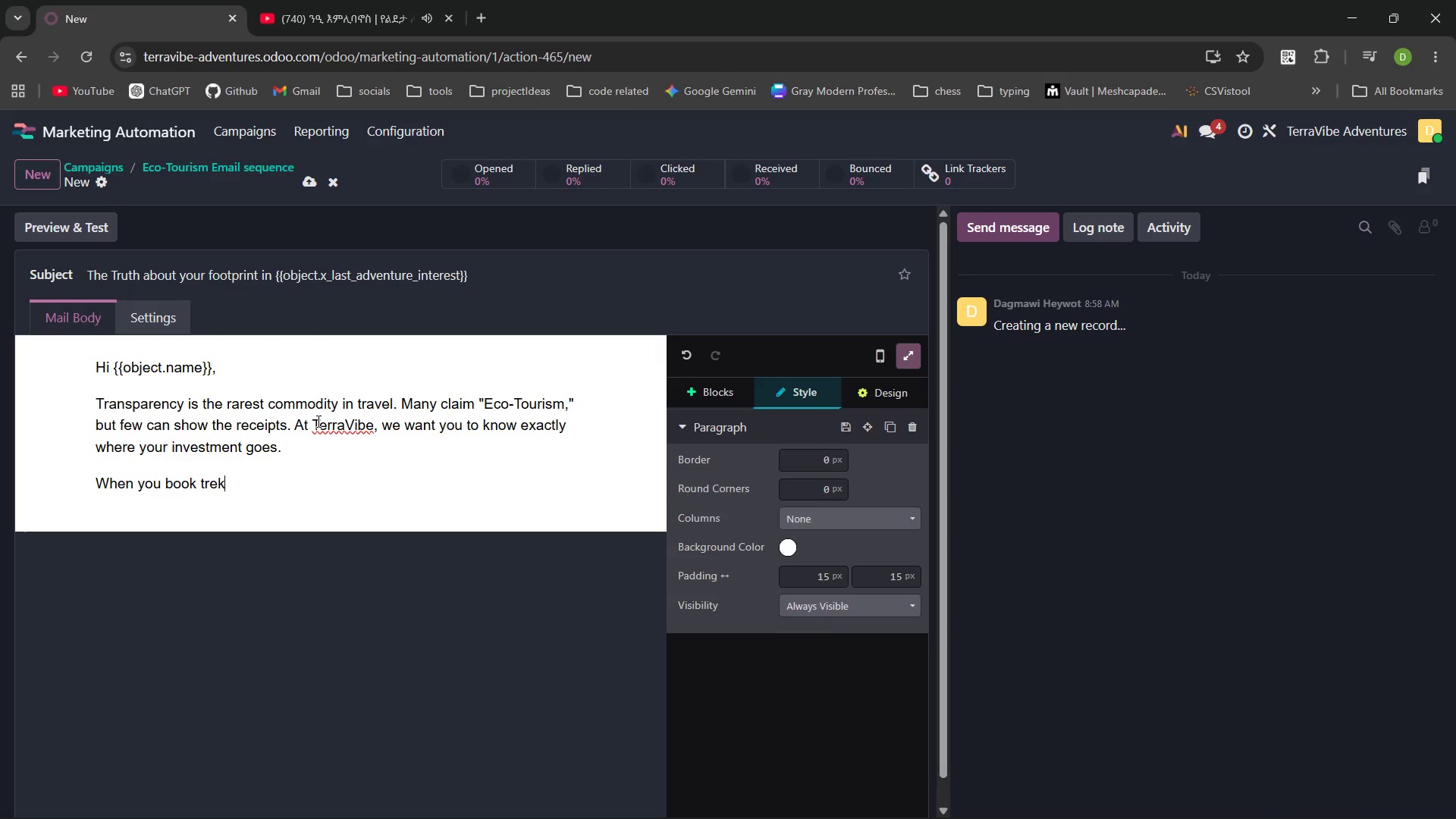 
type( to )
 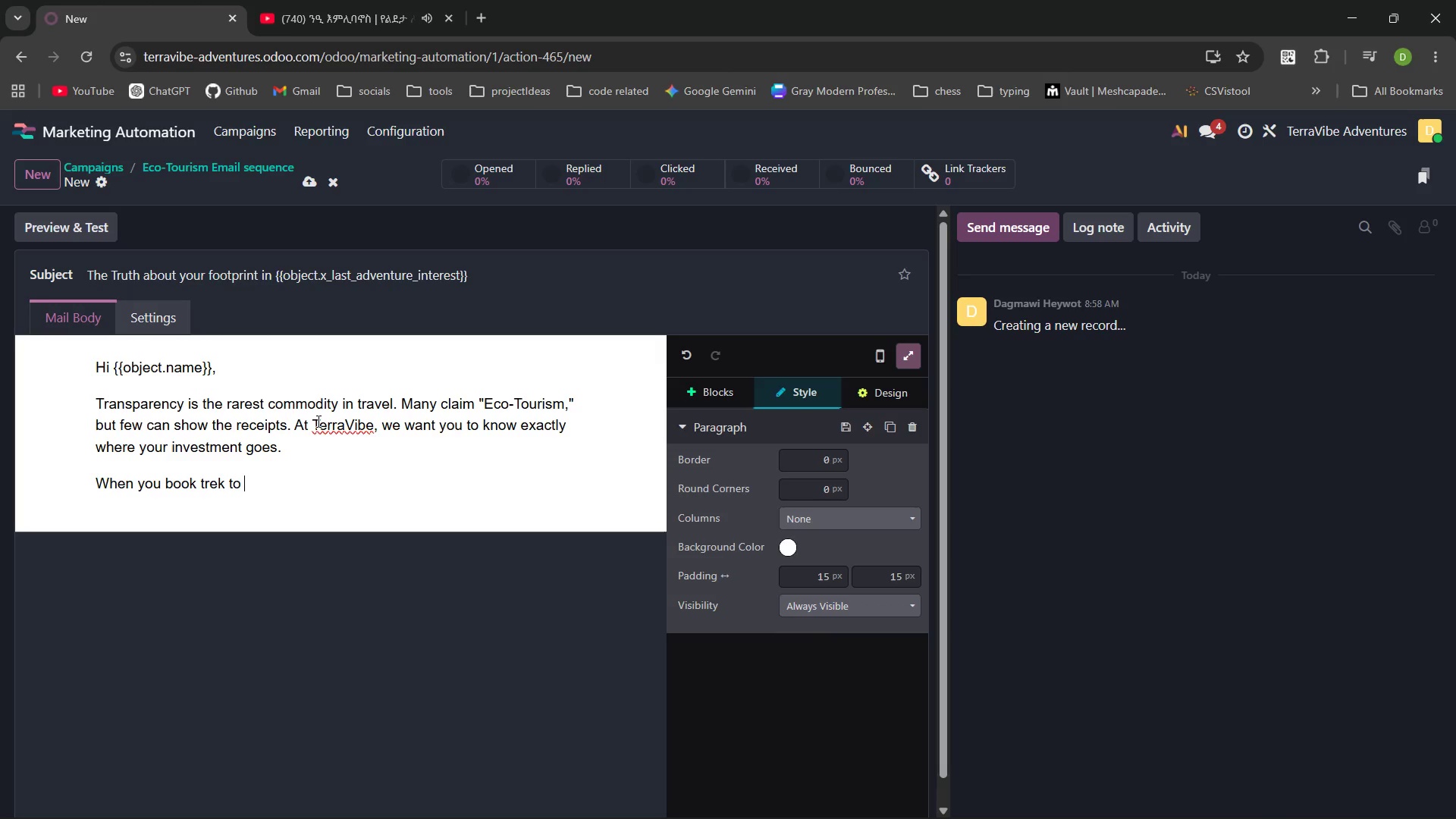 
key(Control+V)
 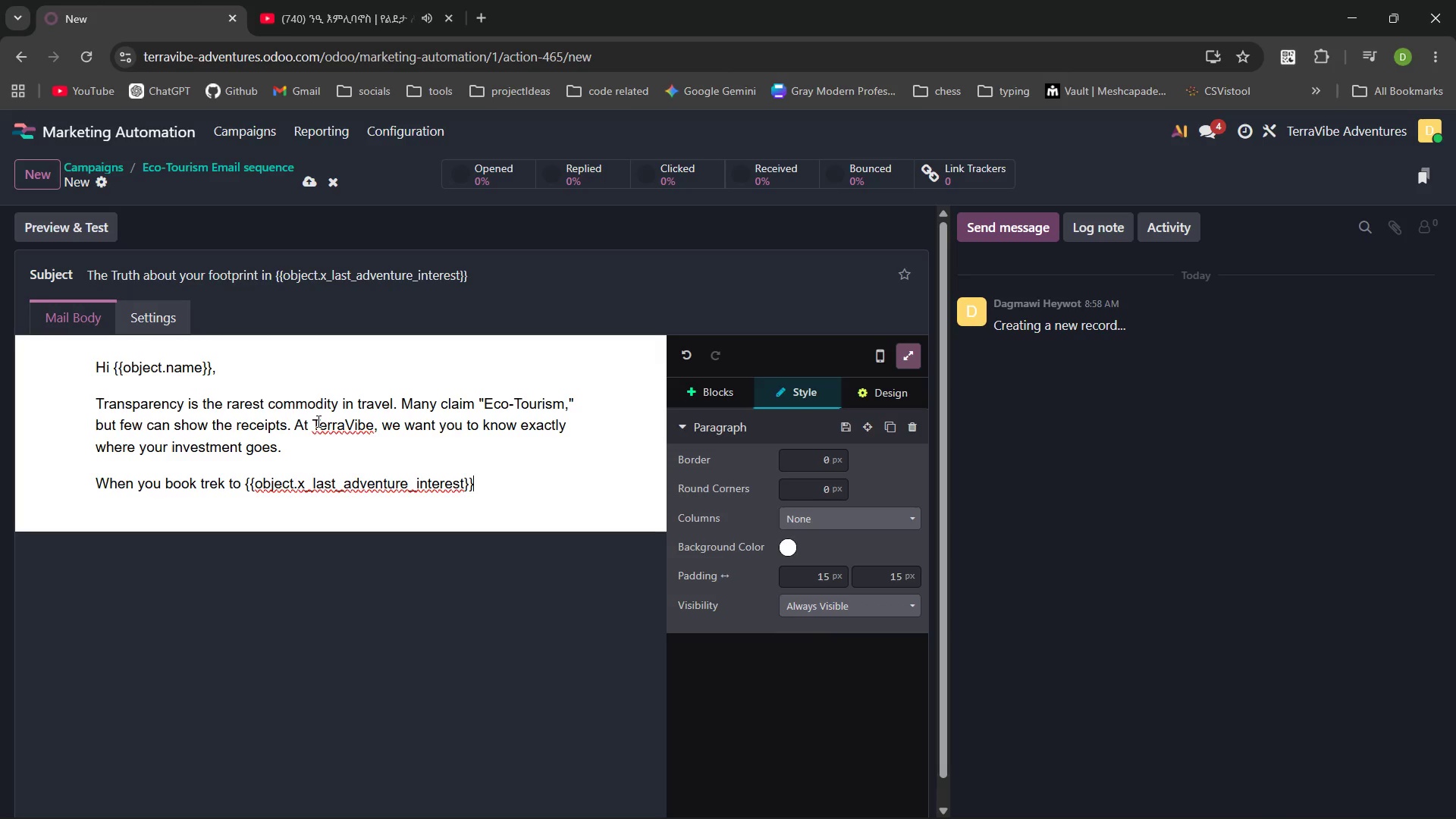 
hold_key(key=ControlLeft, duration=0.59)
 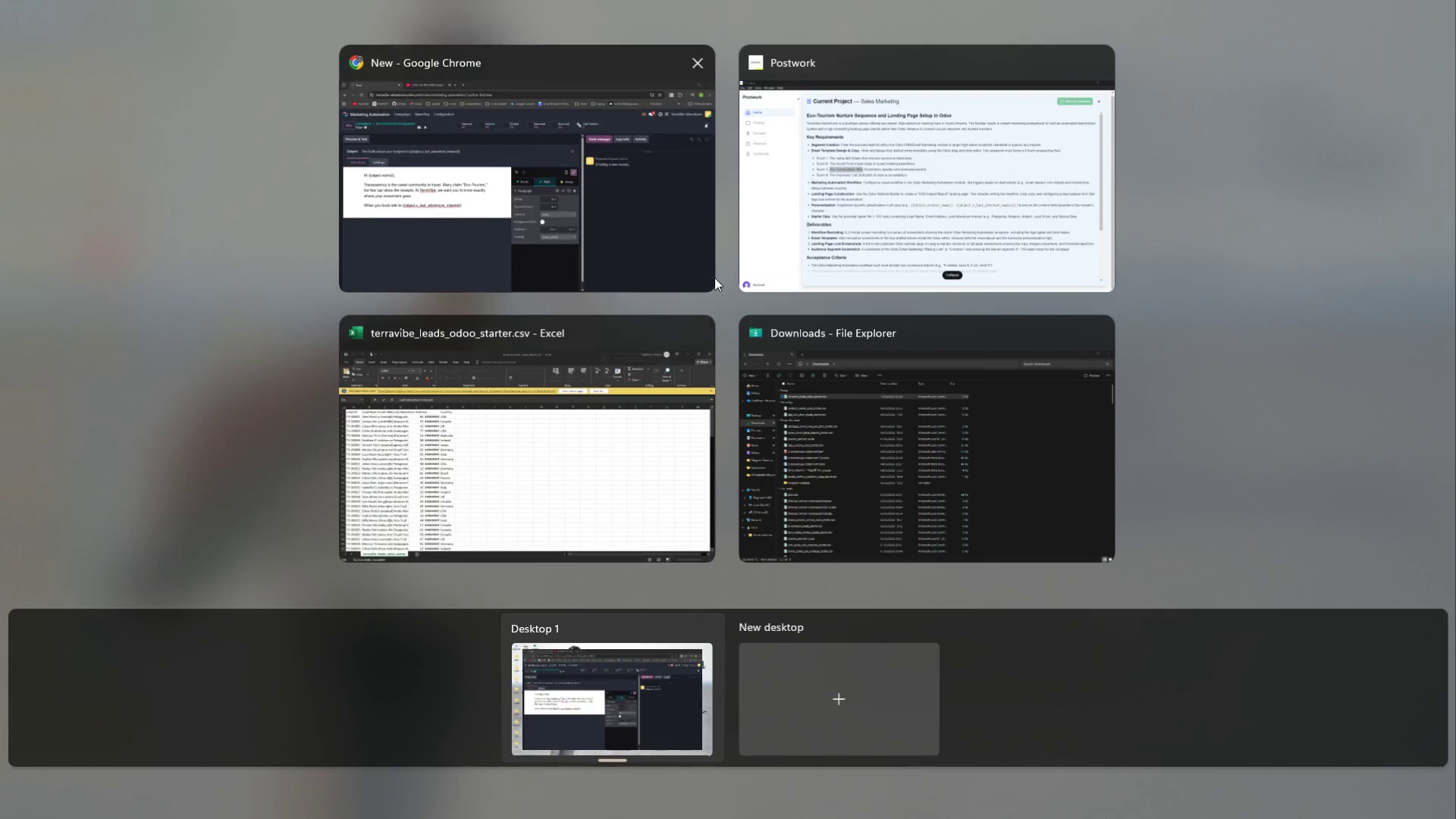 
left_click([585, 230])
 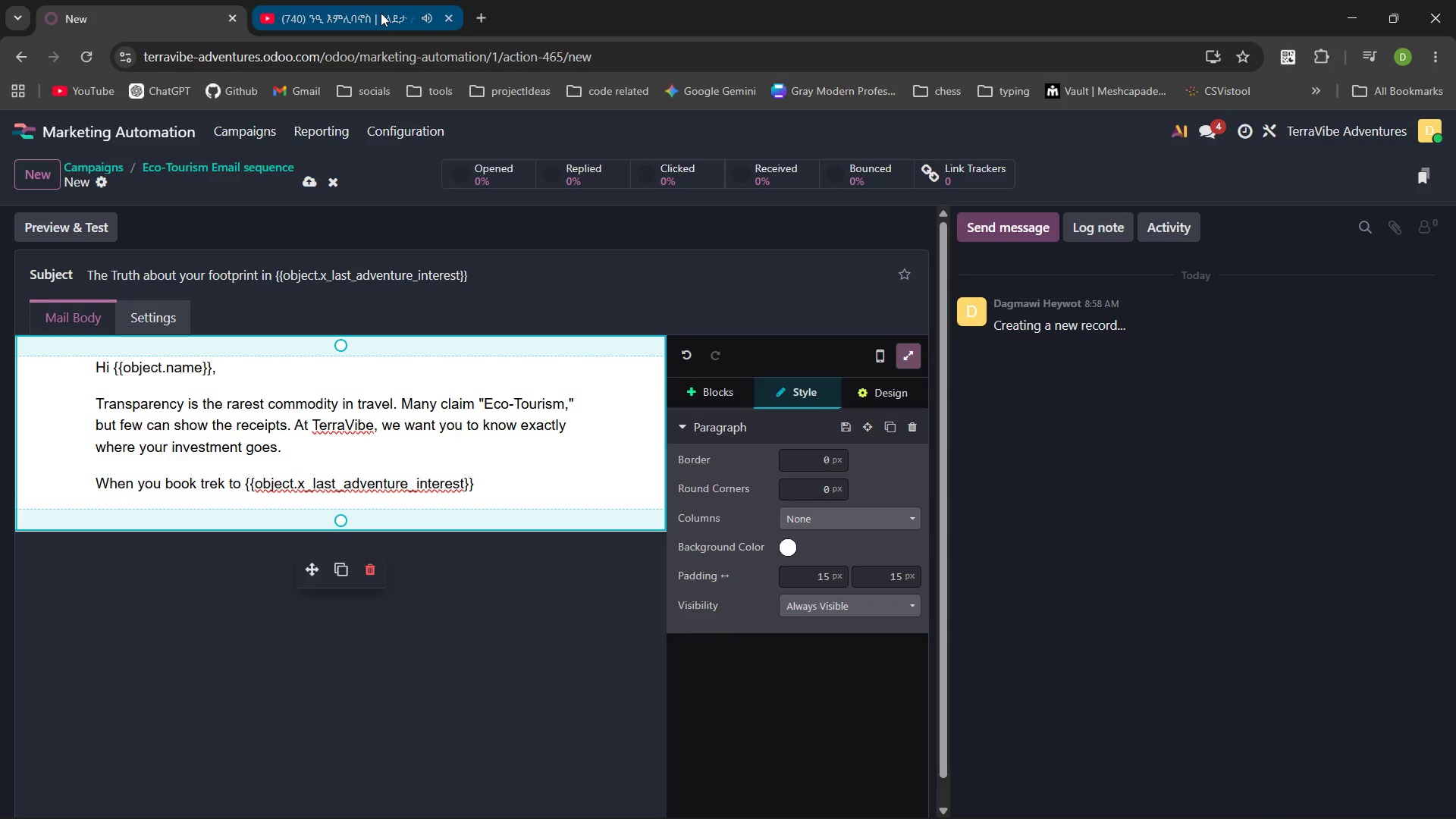 
wait(5.94)
 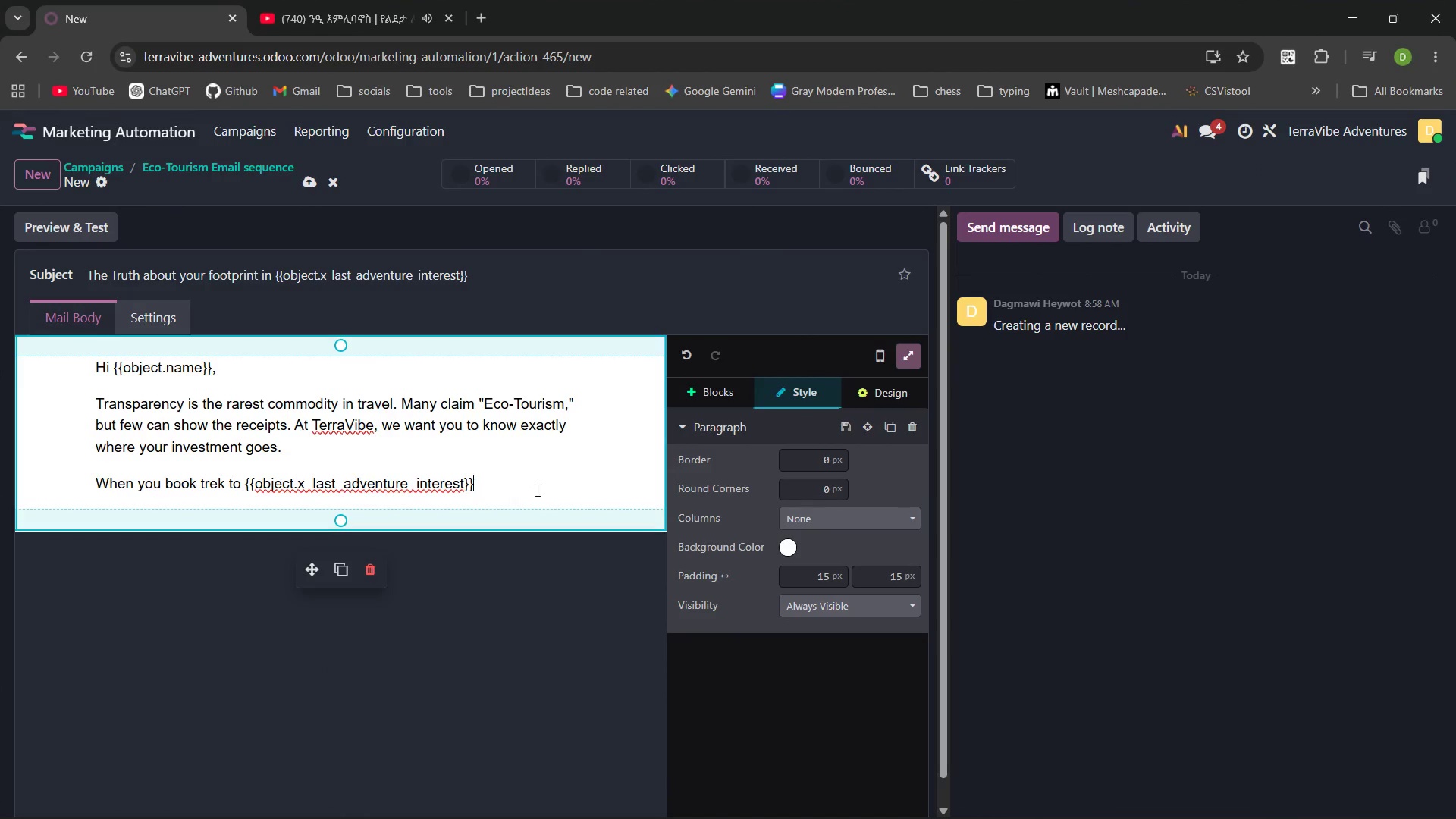 
left_click([485, 11])
 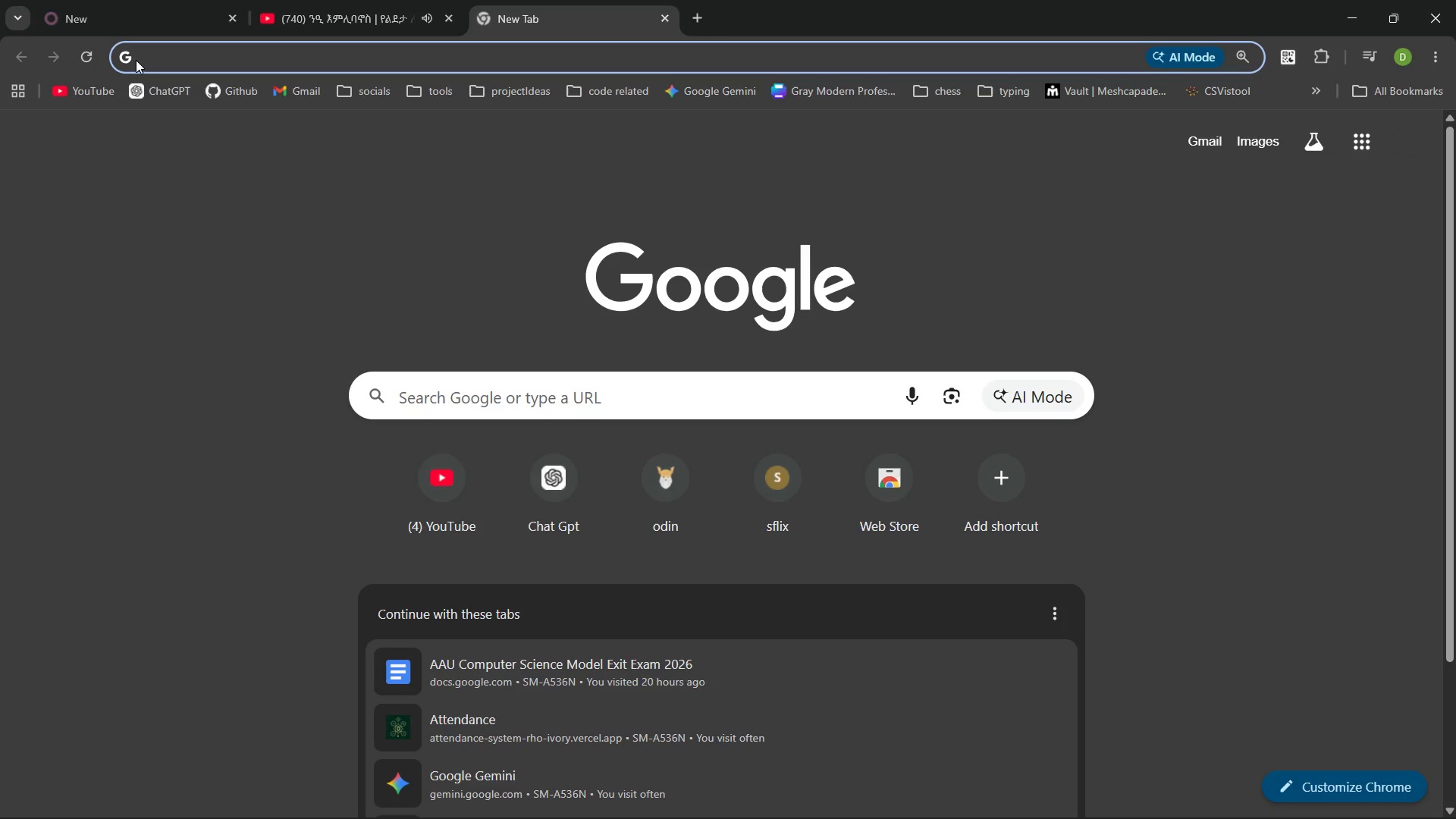 
left_click([131, 24])
 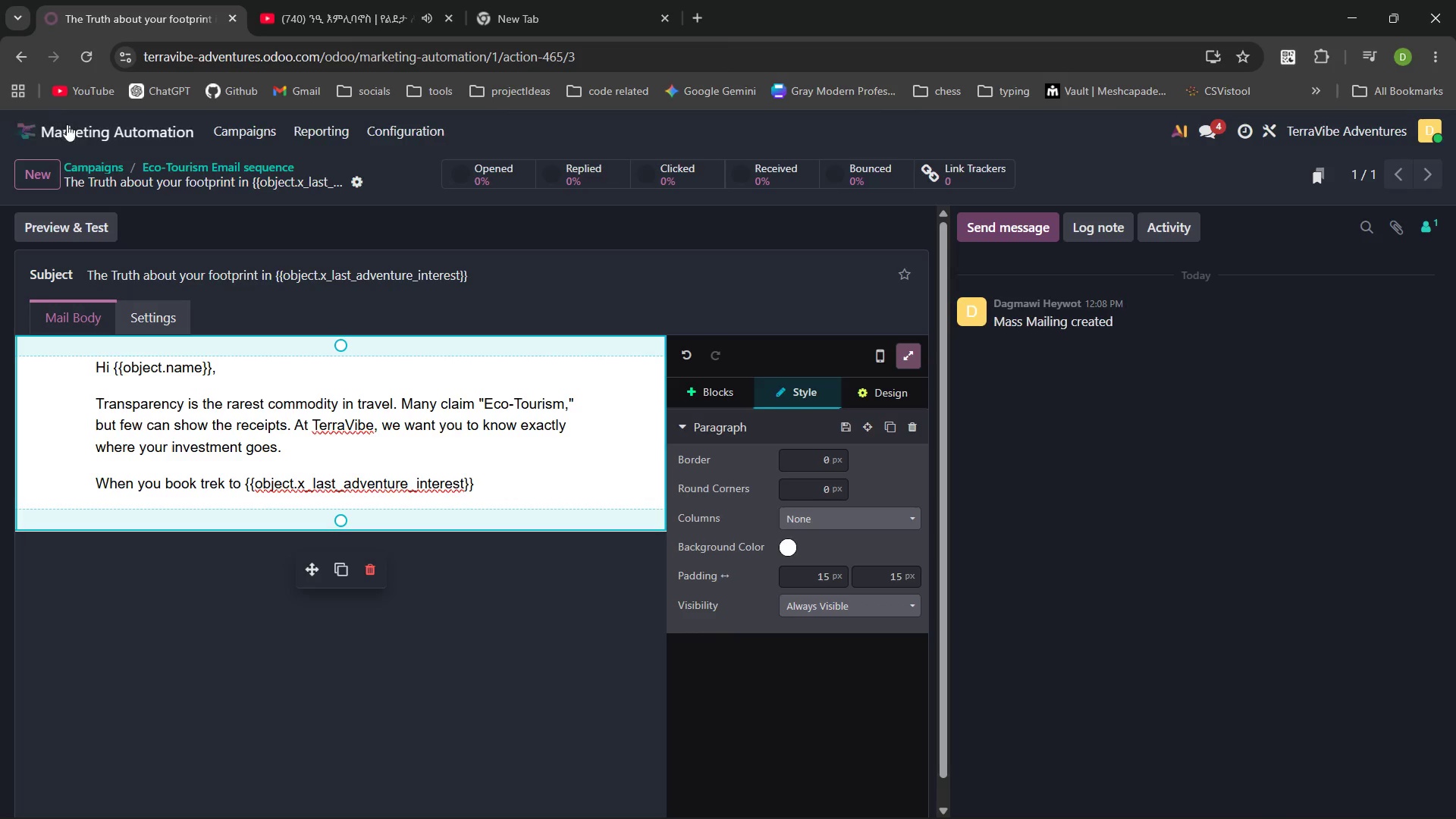 
right_click([69, 127])
 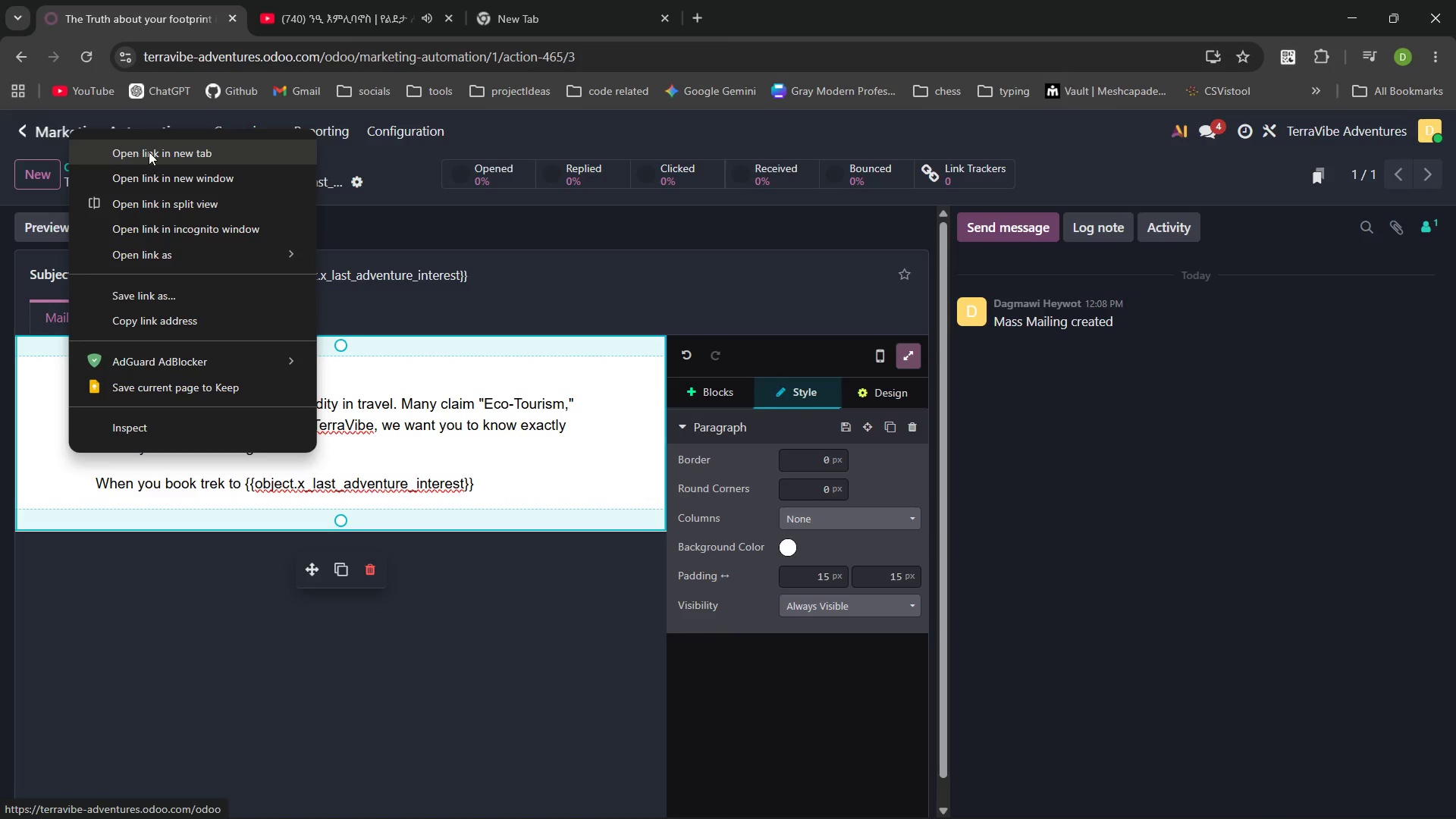 
left_click([149, 152])
 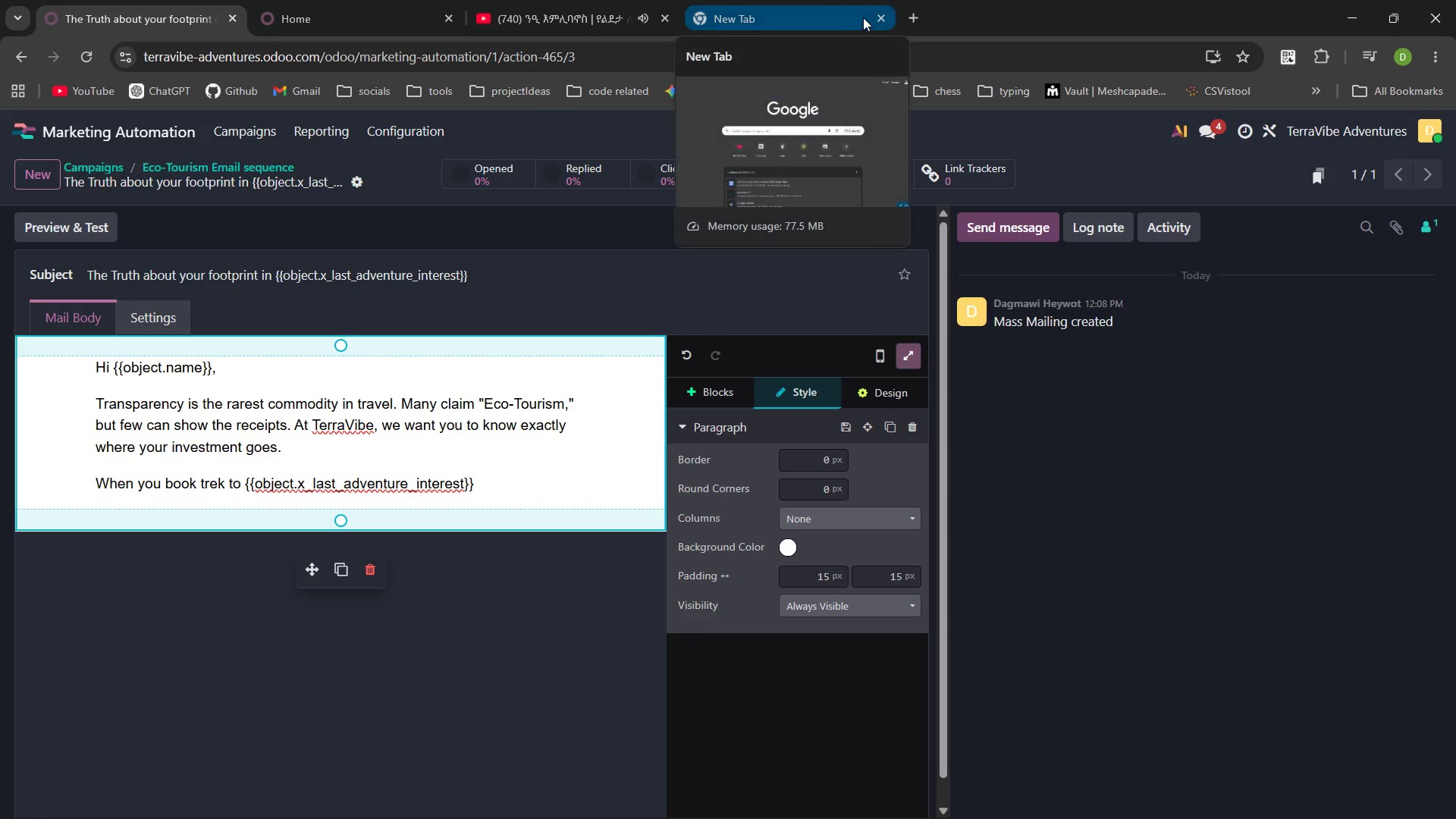 
left_click([875, 17])
 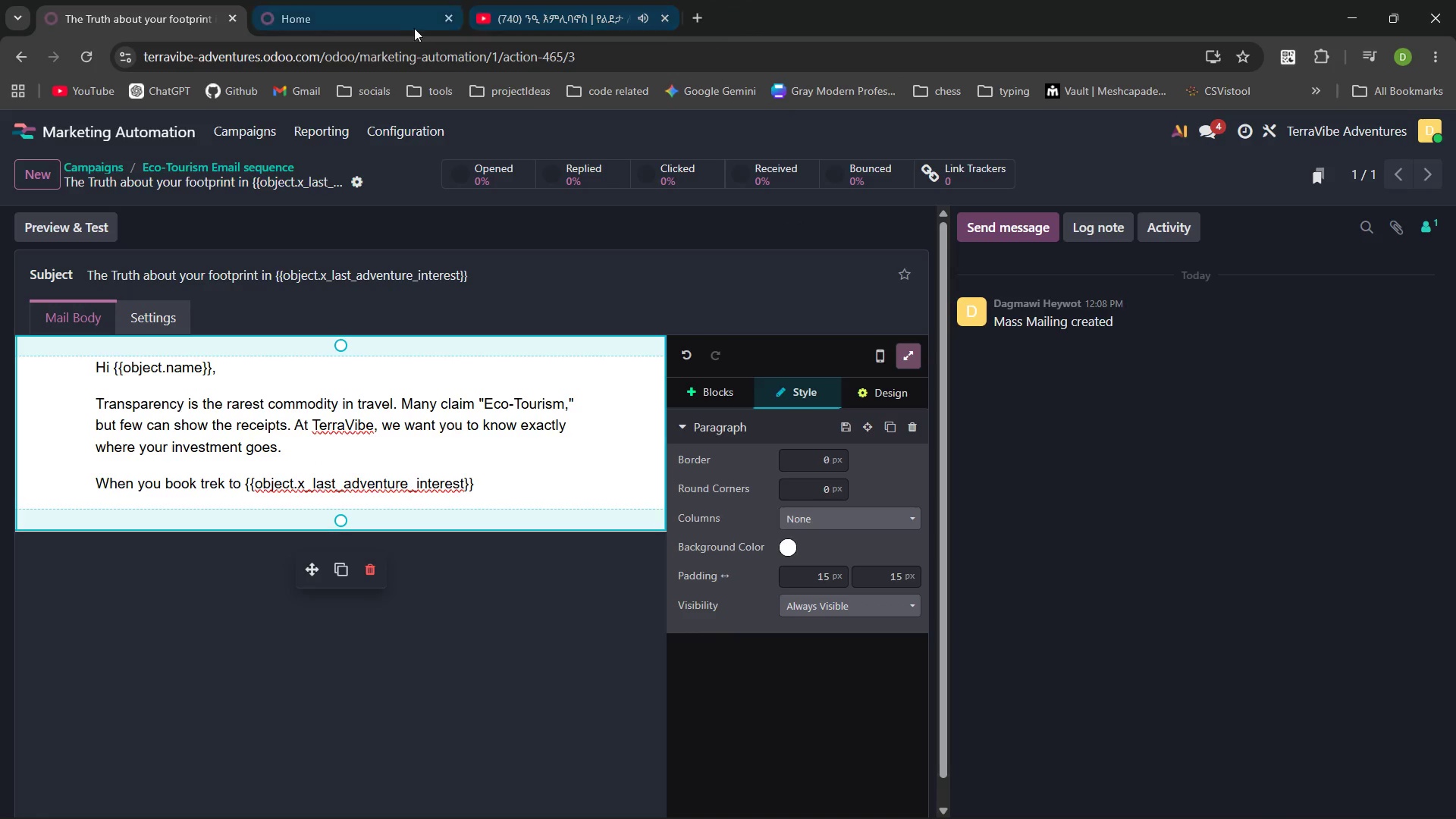 
left_click([410, 28])
 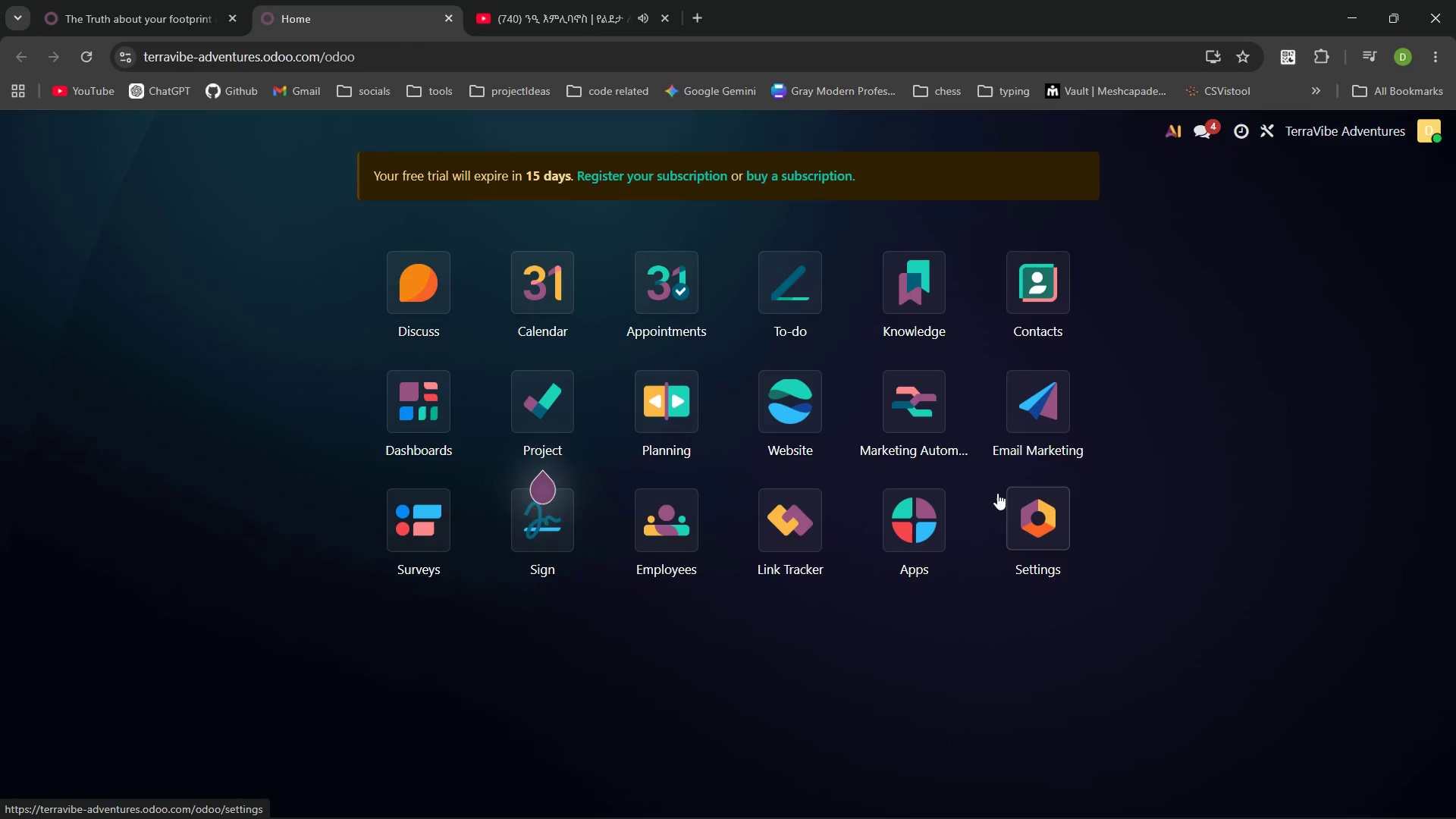 
left_click([1012, 496])
 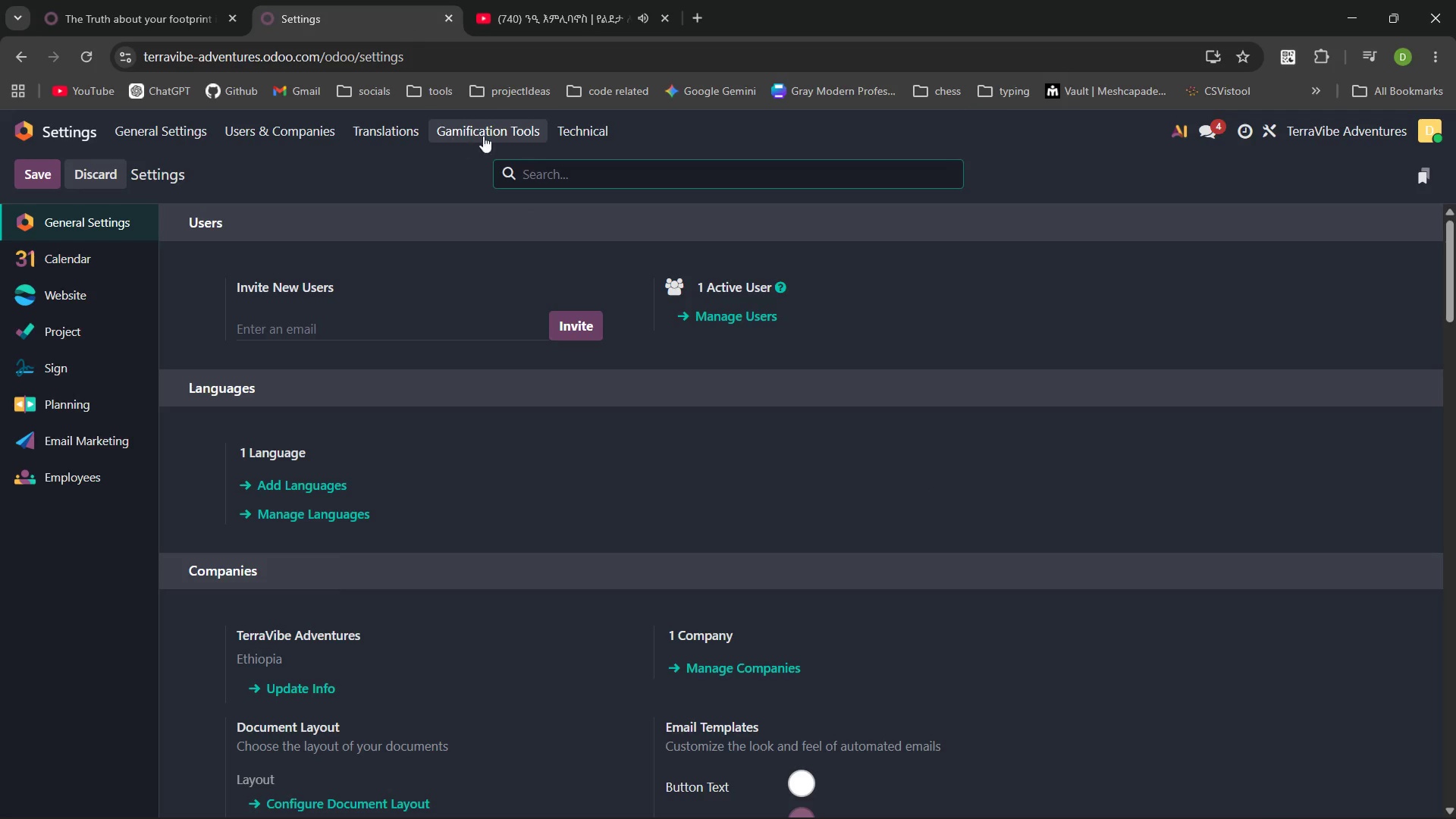 
left_click([584, 123])
 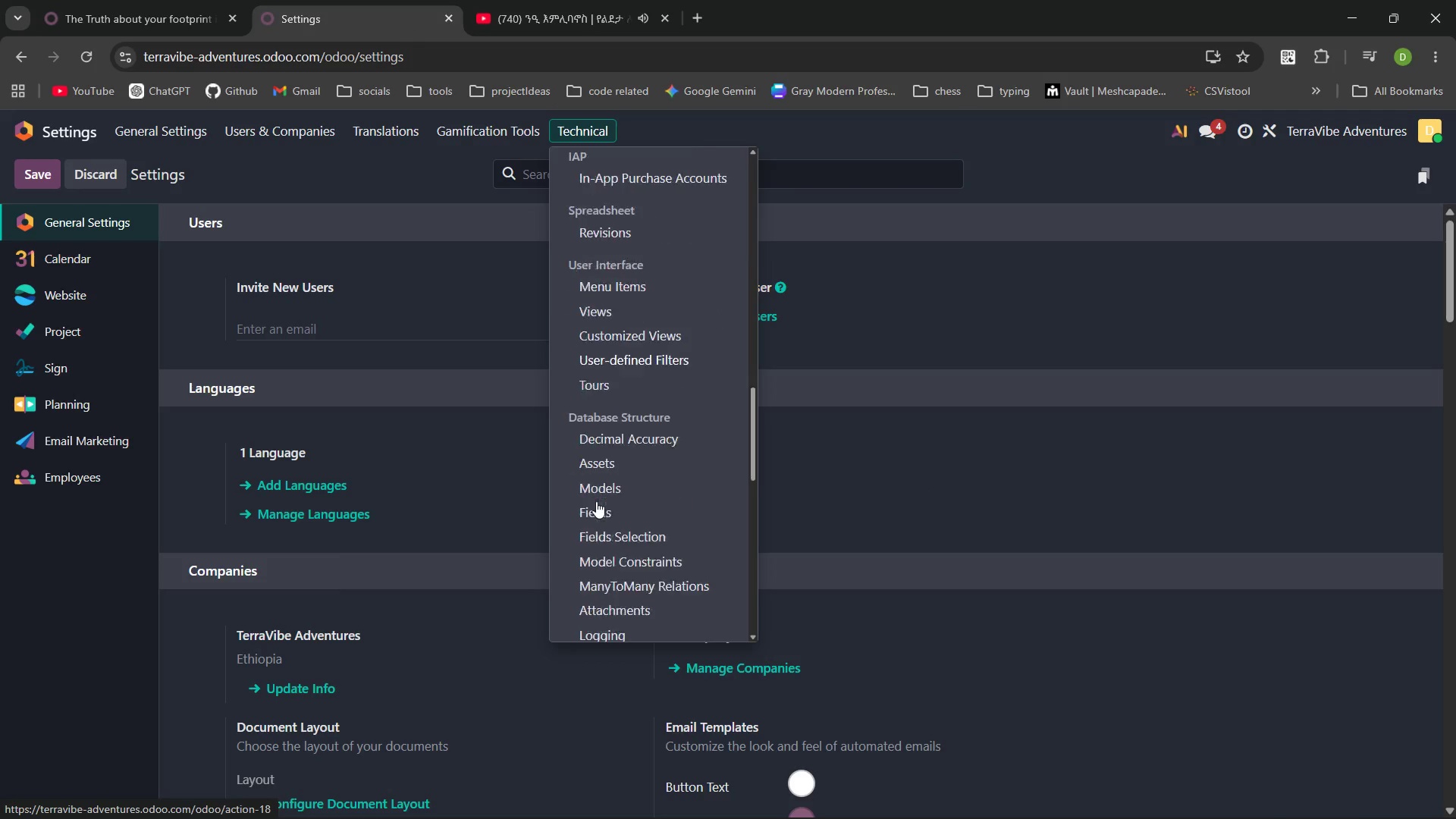 
wait(6.16)
 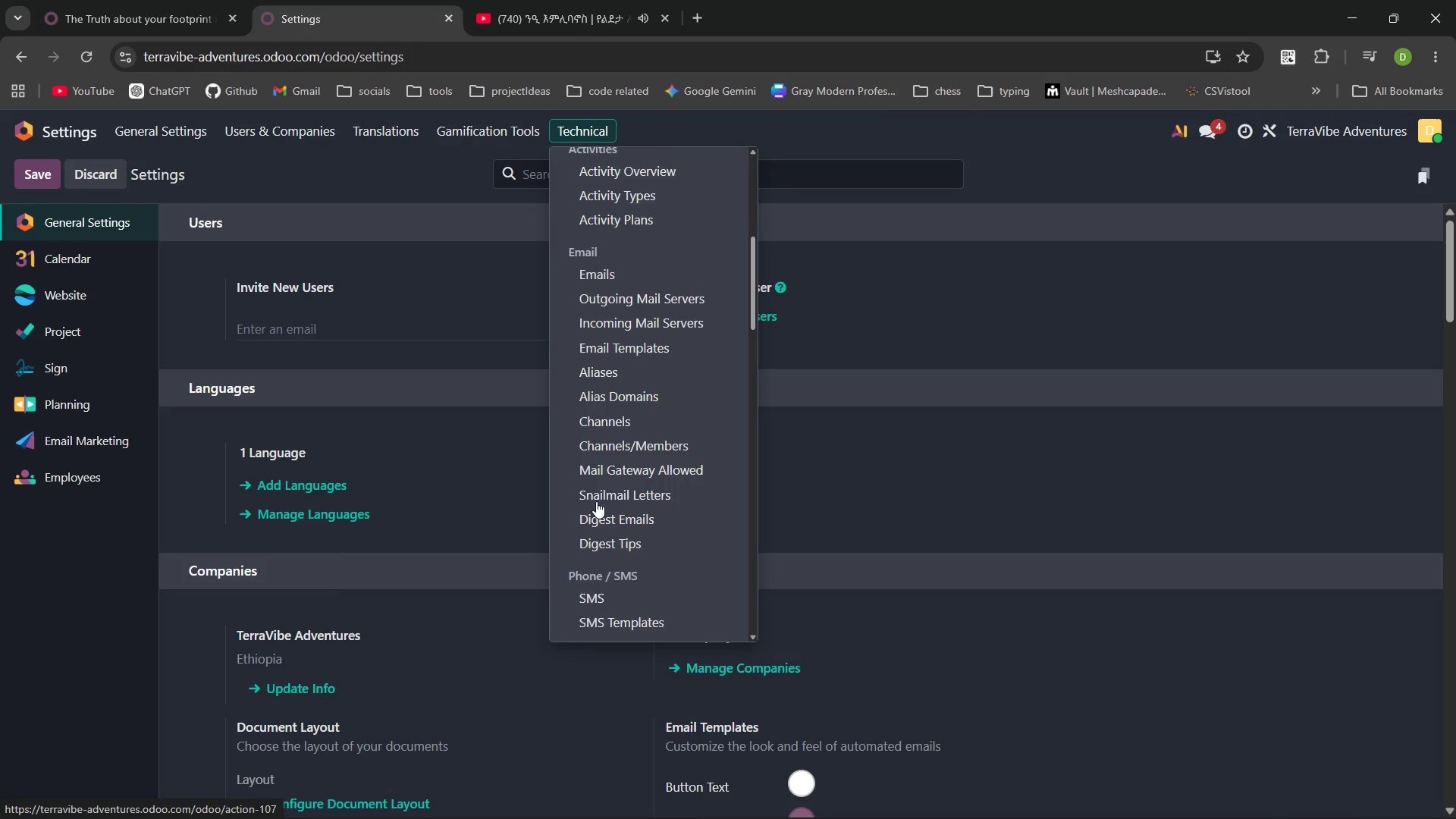 
left_click([604, 457])
 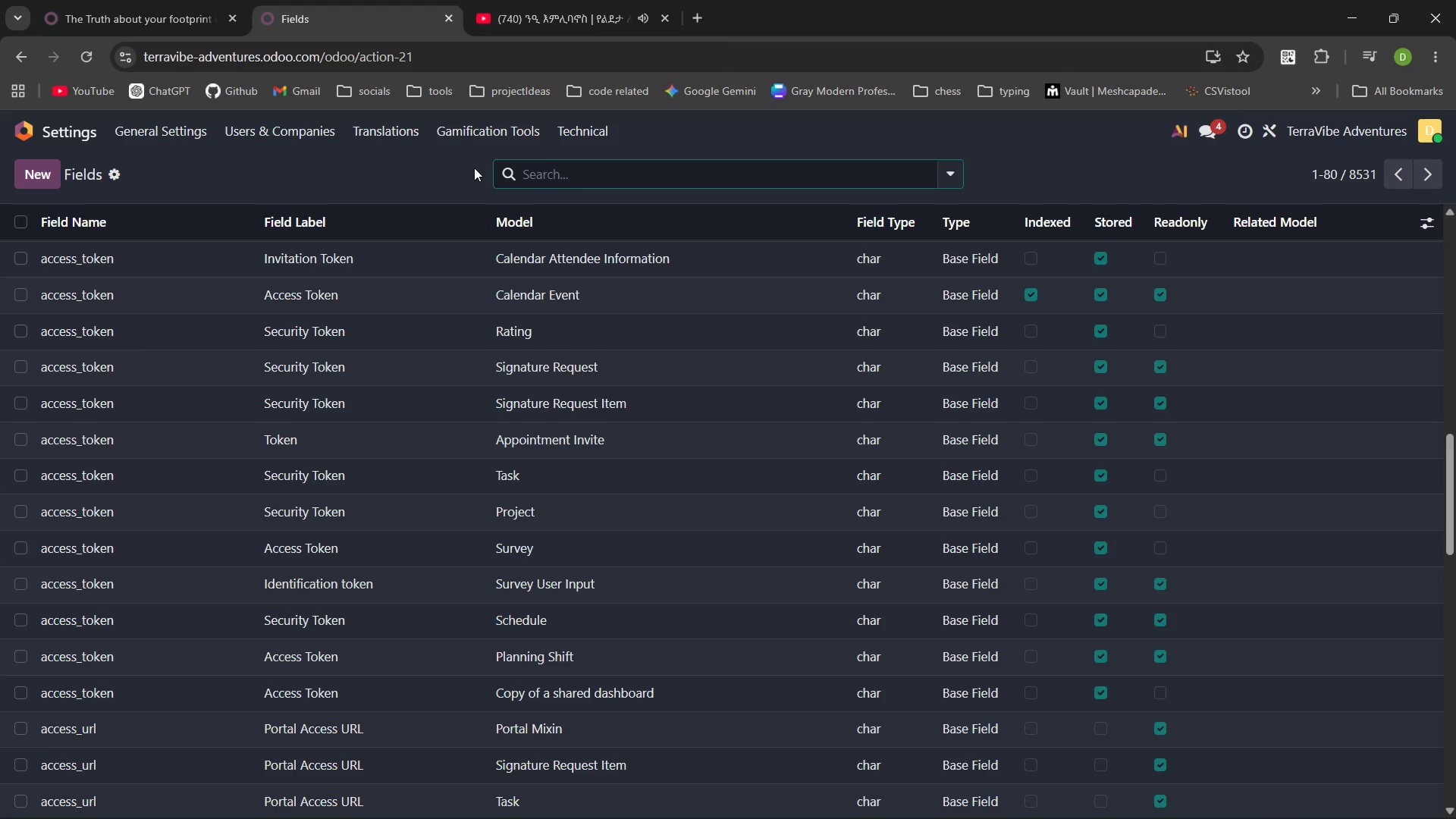 
wait(35.86)
 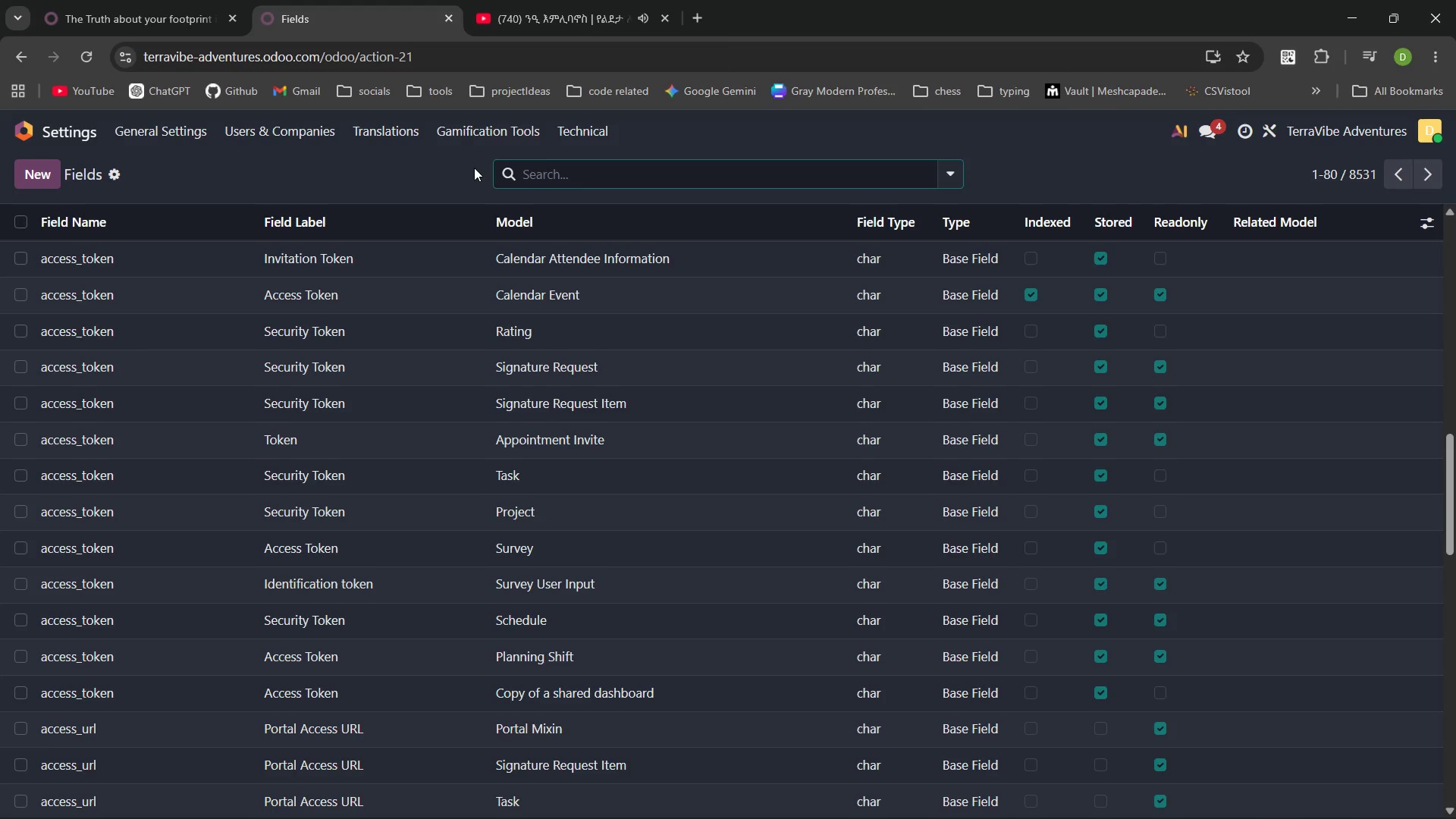 
type(last)
 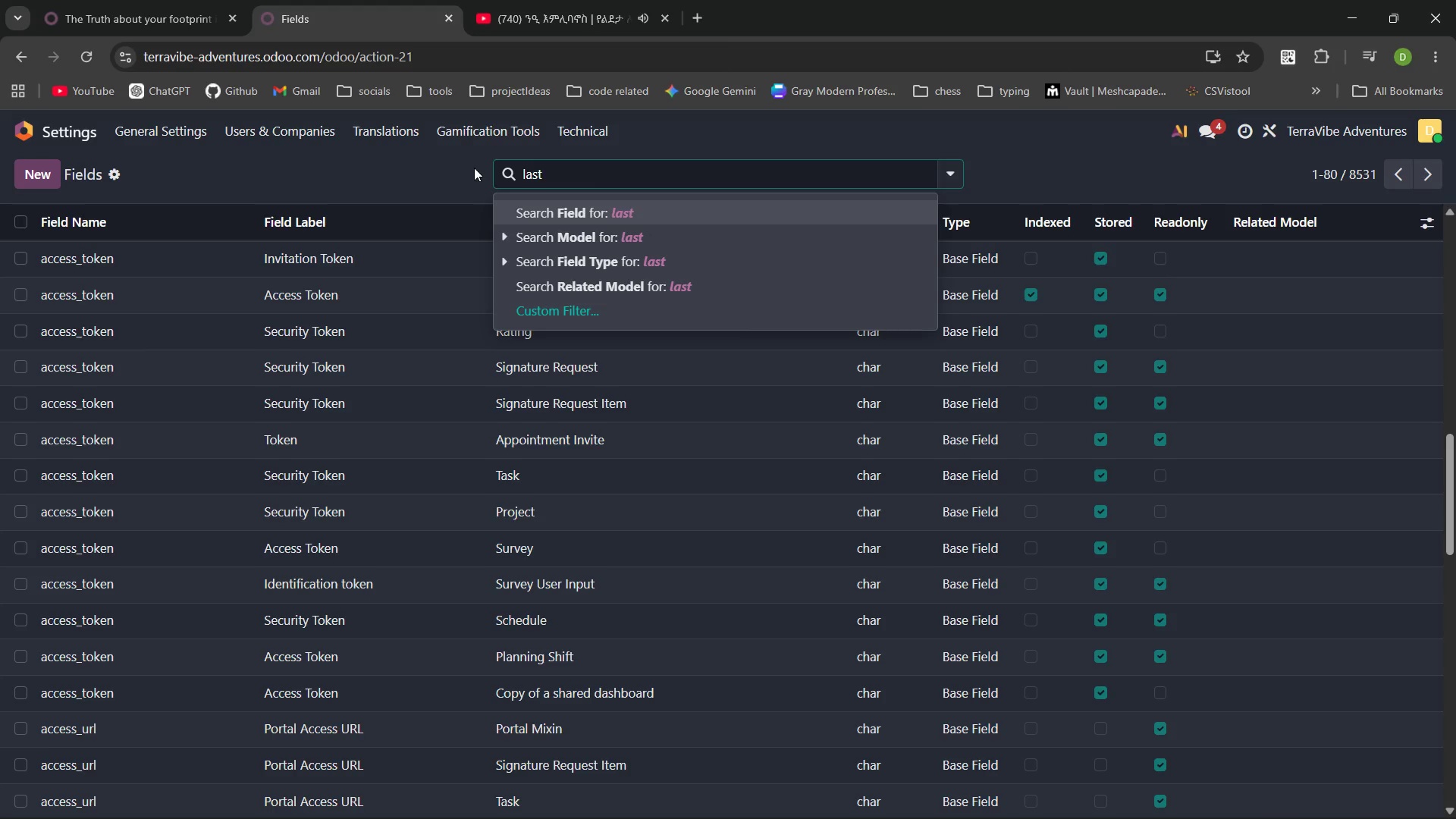 
key(Enter)
 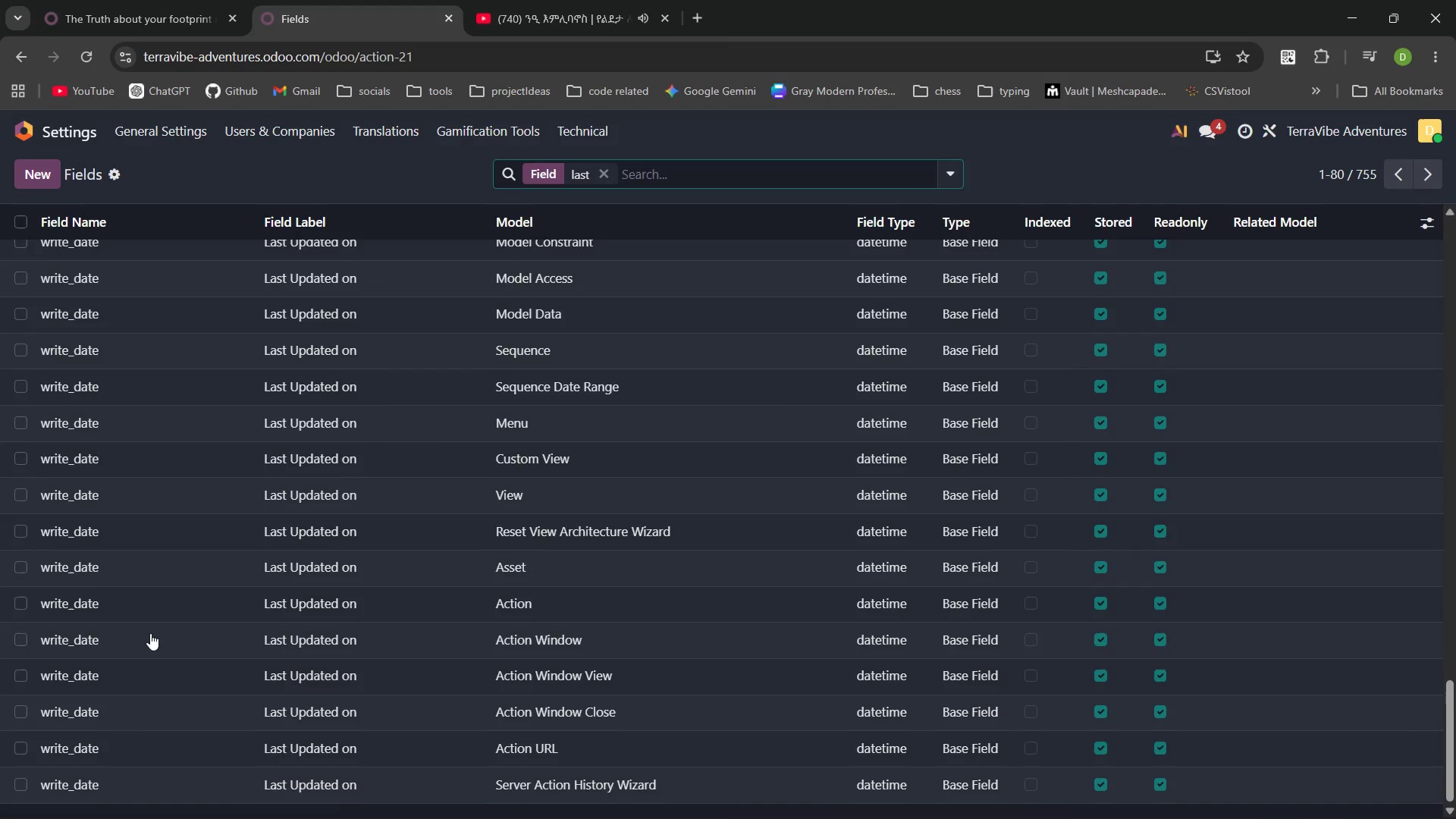 
wait(8.34)
 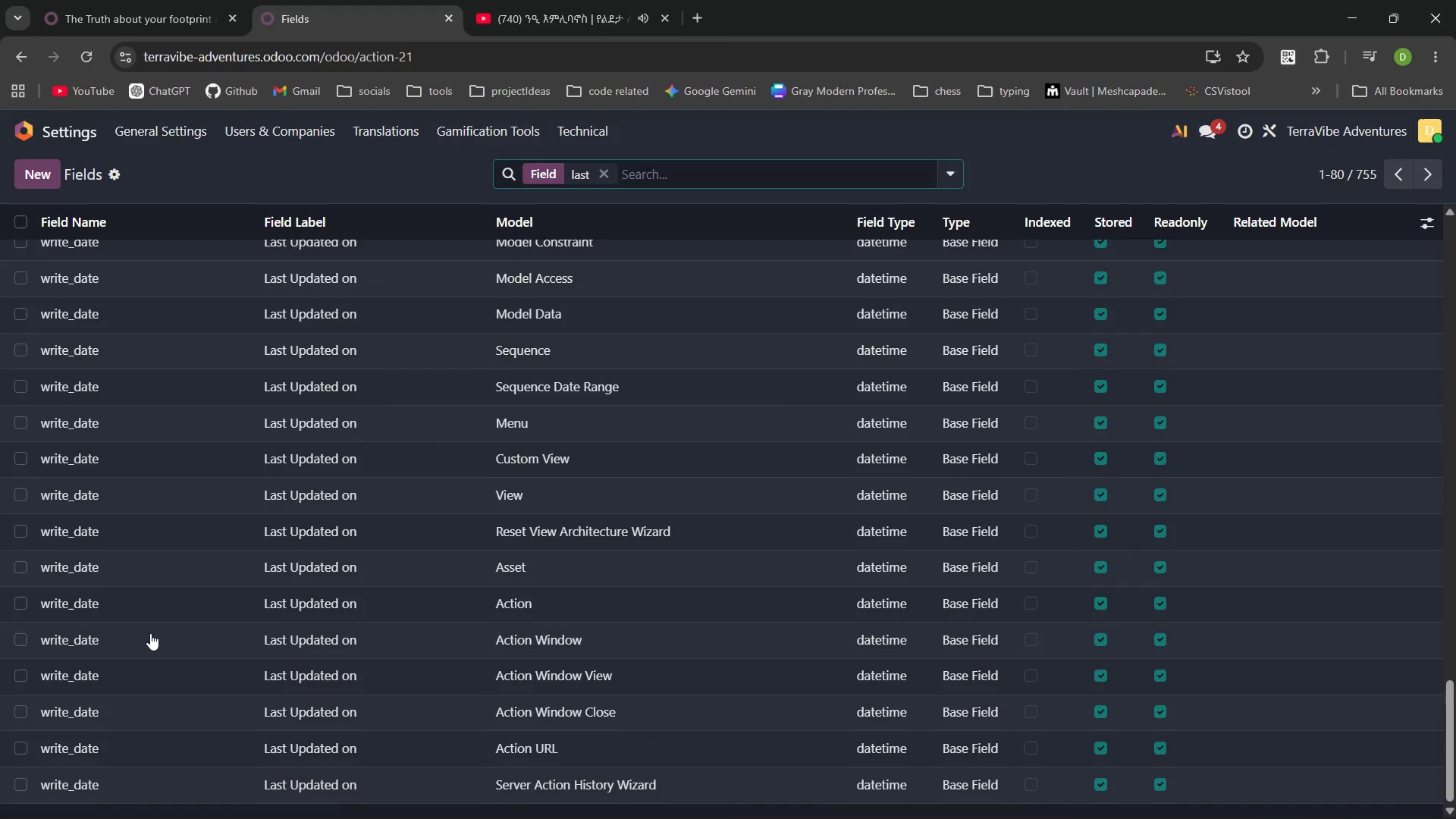 
left_click([606, 169])
 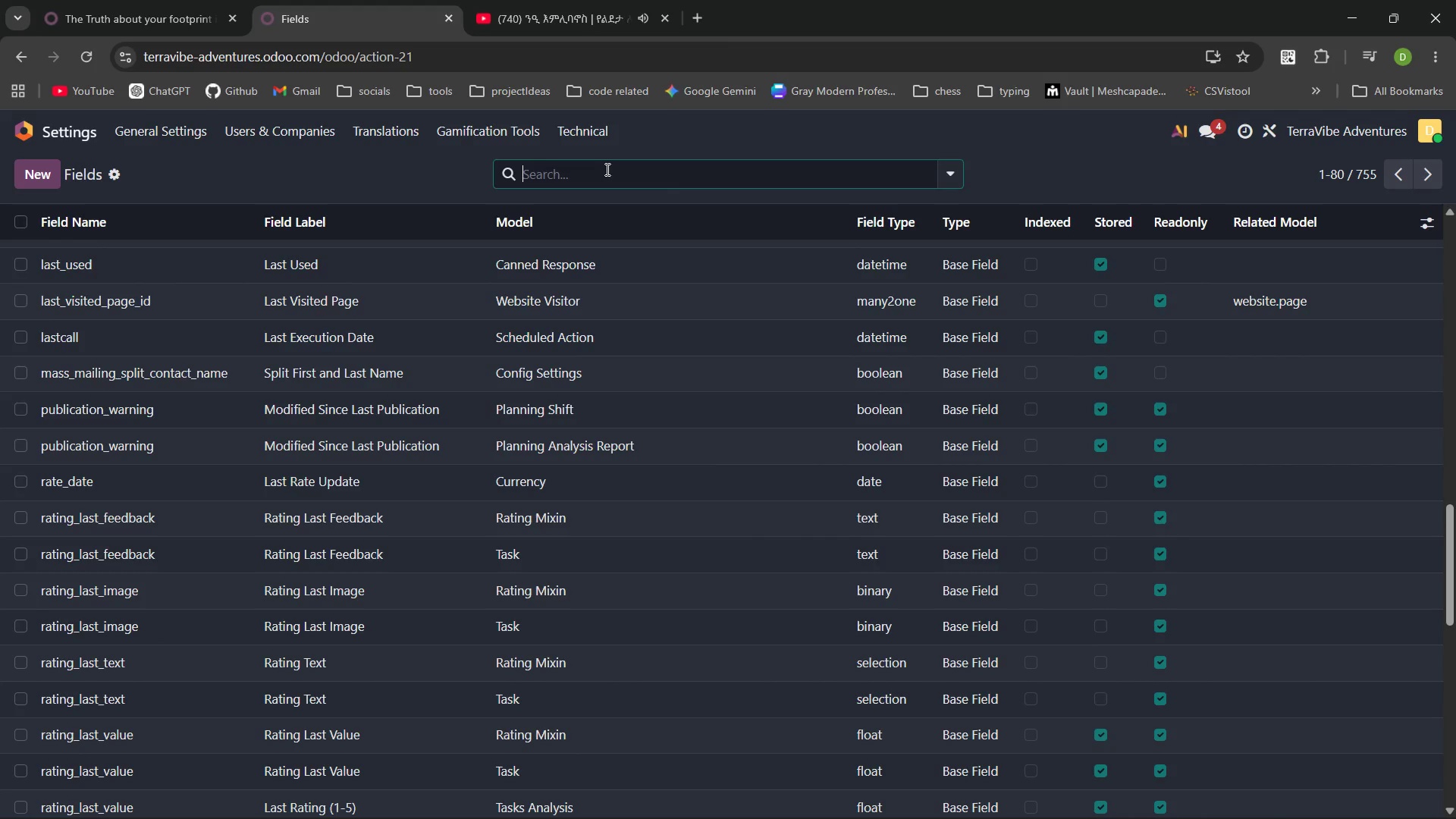 
type(Last interes)
 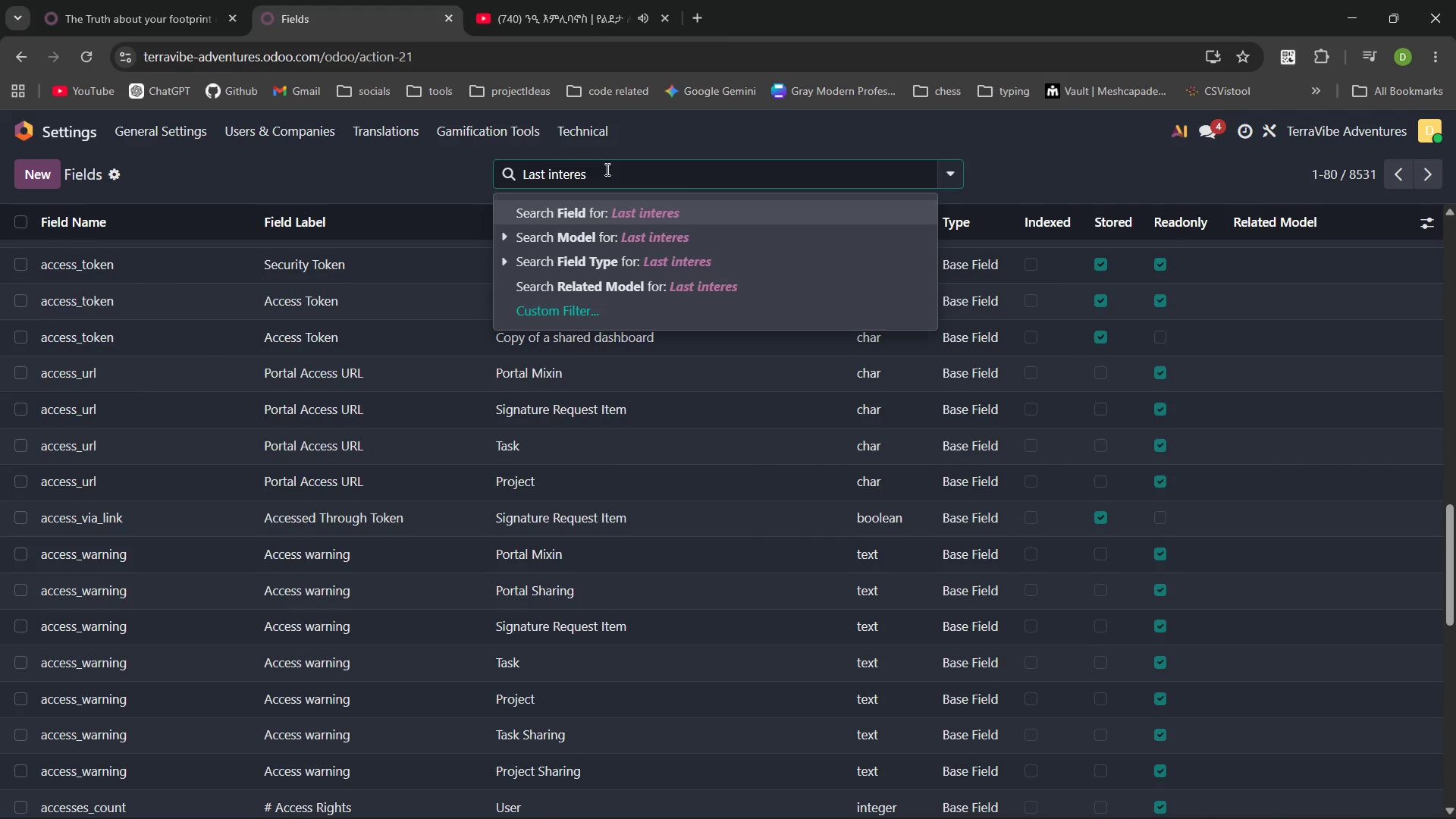 
key(Control+Backspace)
 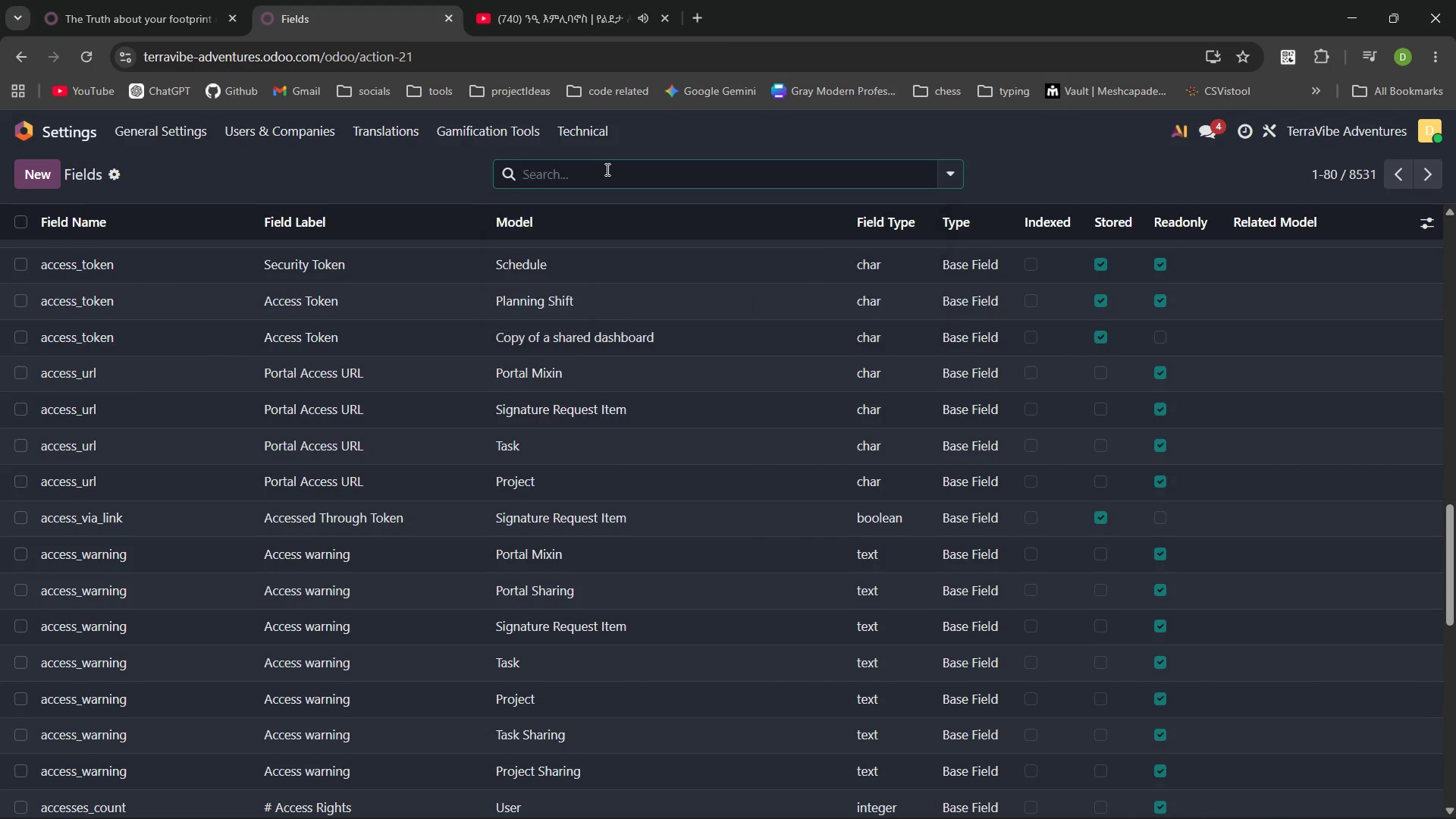 
key(Control+Backspace)
 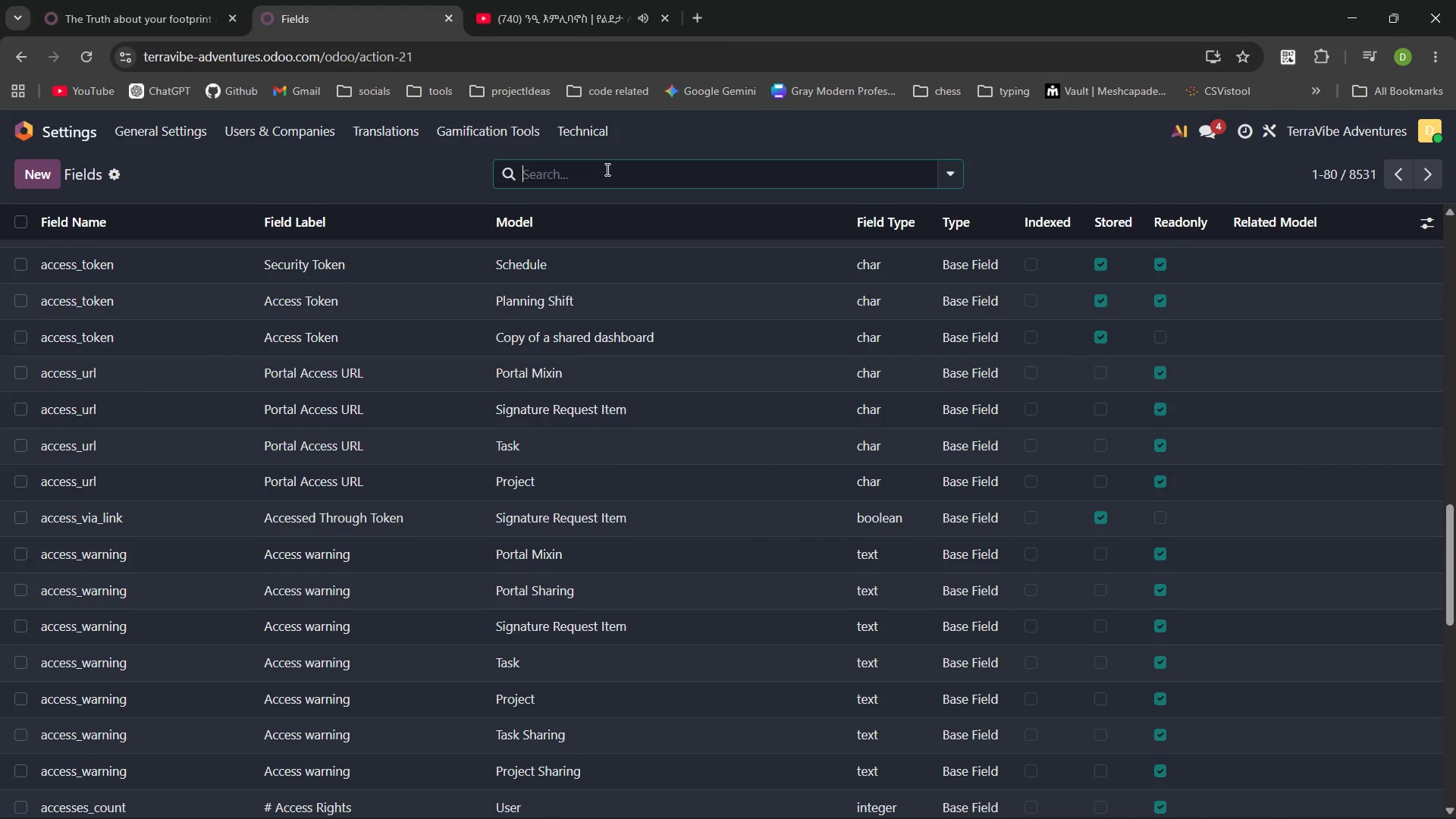 
key(Meta+MetaLeft)
 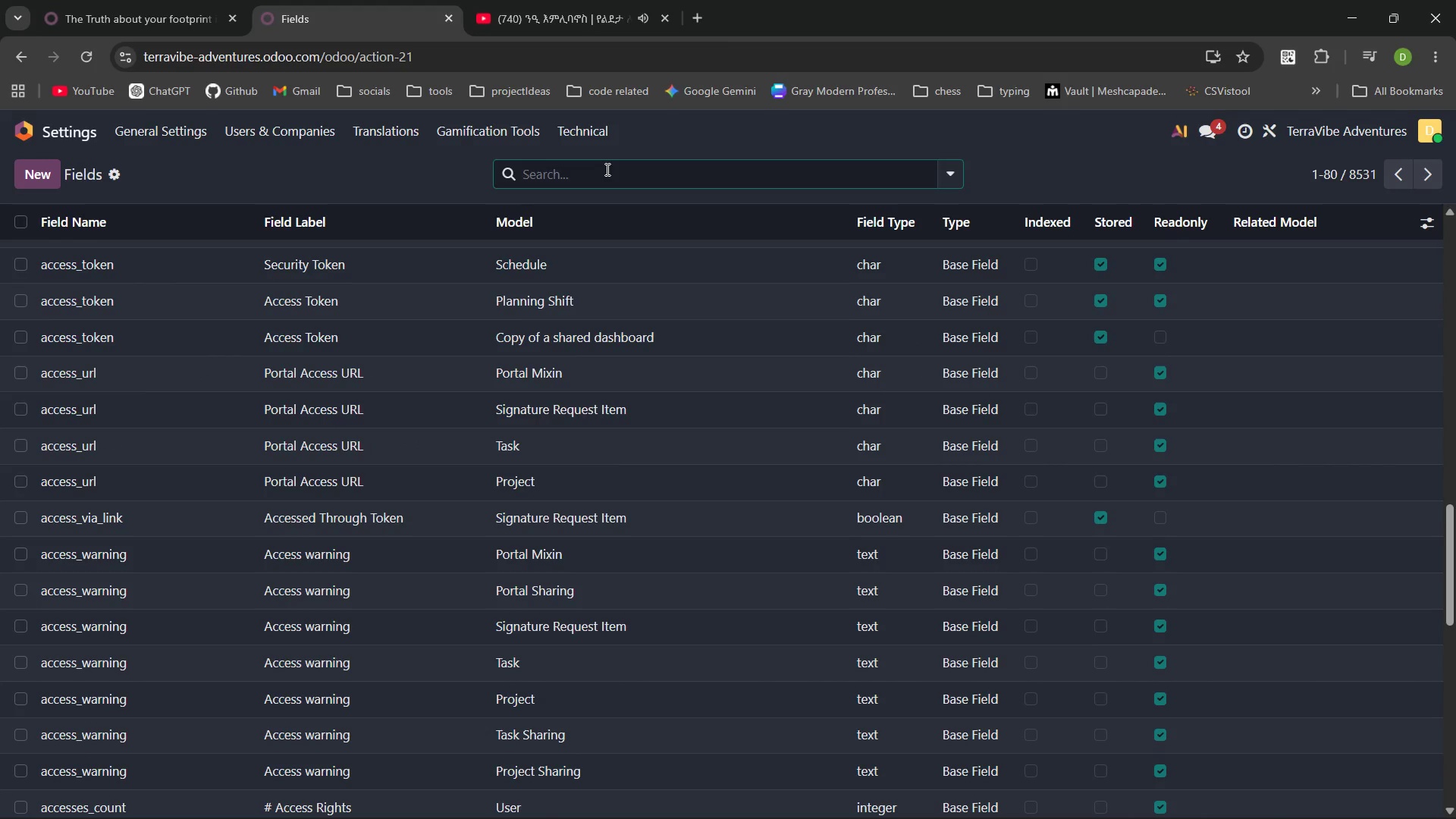 
key(Meta+V)
 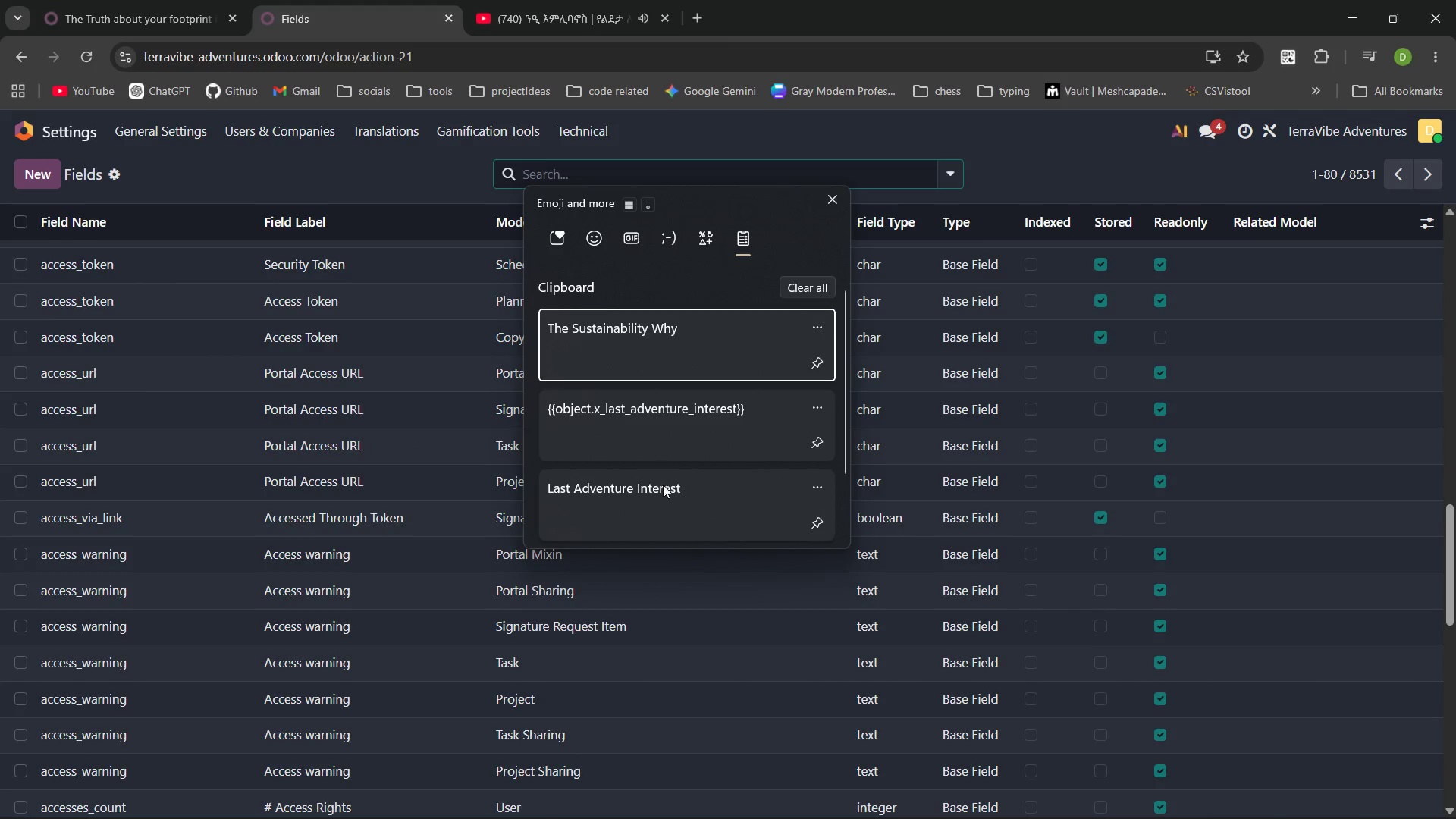 
left_click([667, 498])
 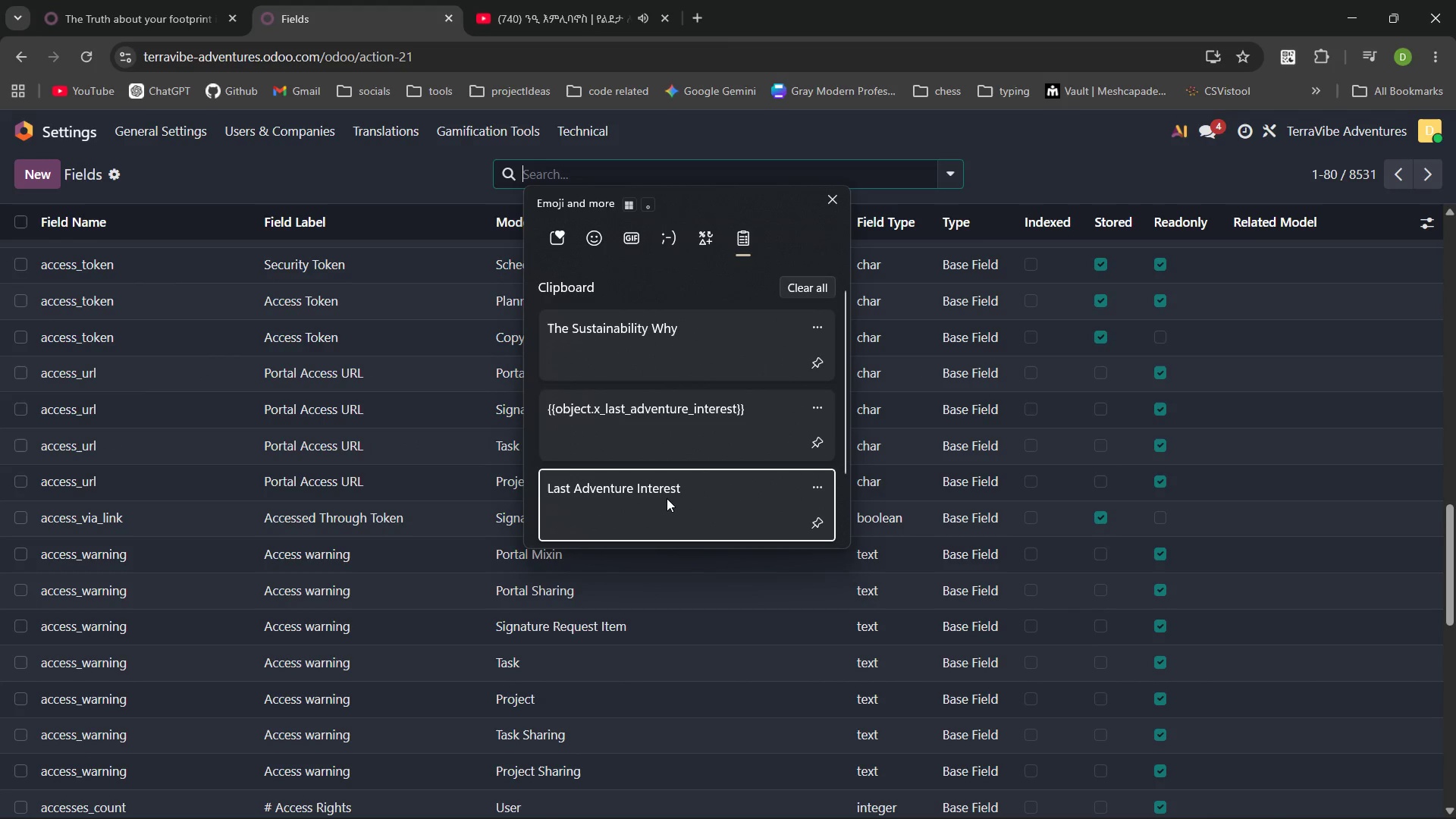 
key(Control+ControlLeft)
 